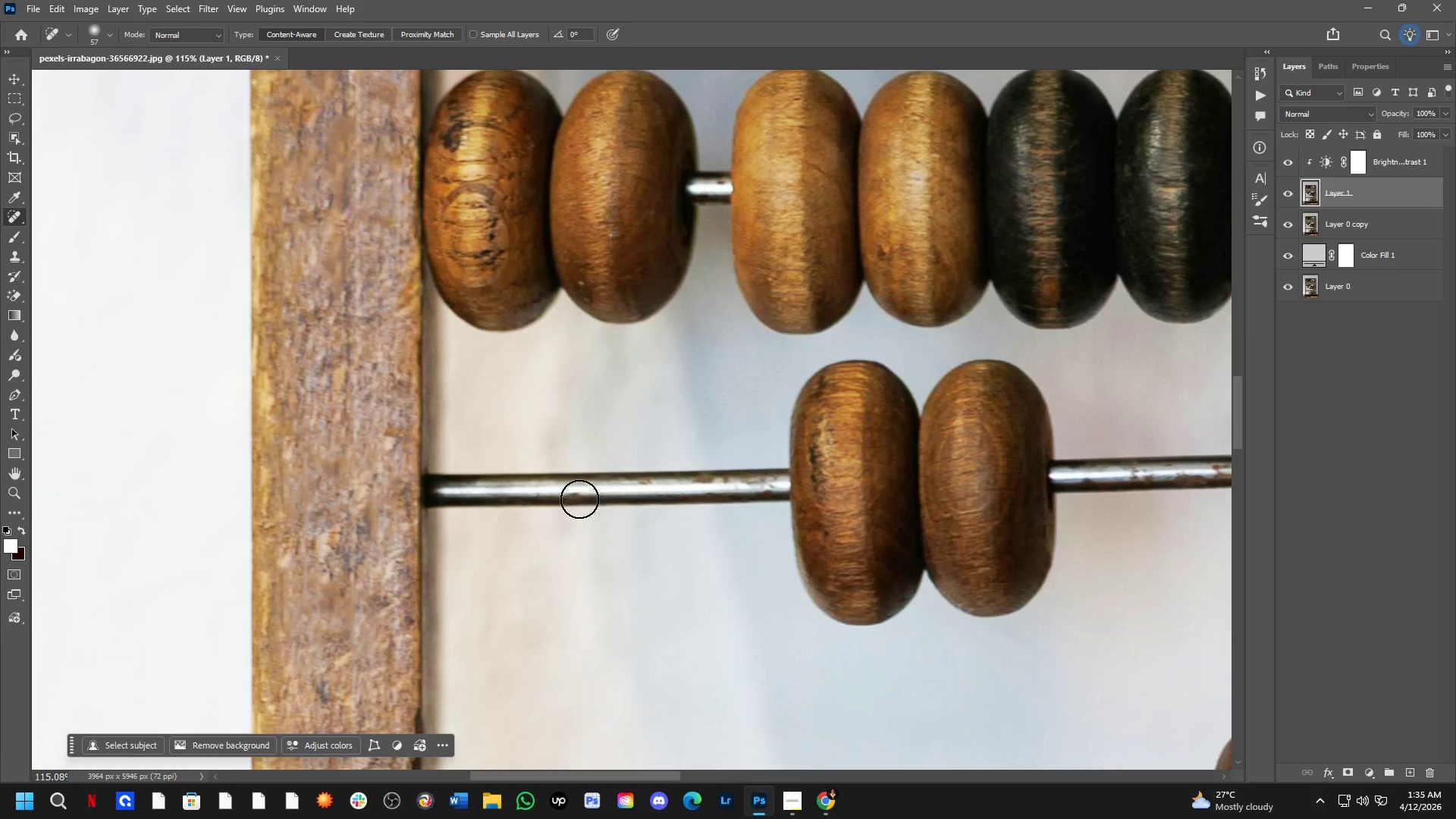 
left_click_drag(start_coordinate=[579, 497], to_coordinate=[562, 500])
 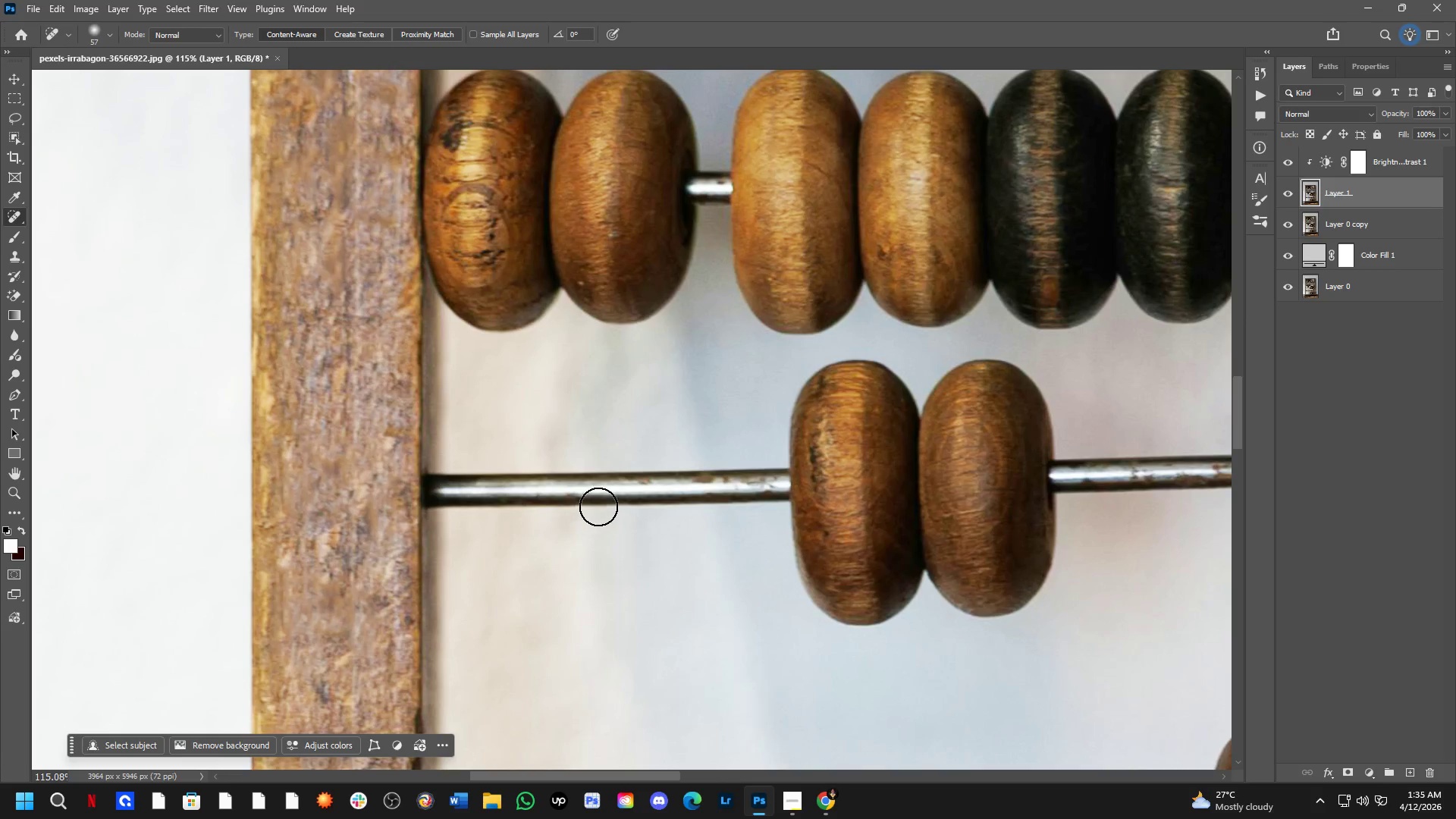 
left_click_drag(start_coordinate=[576, 500], to_coordinate=[548, 507])
 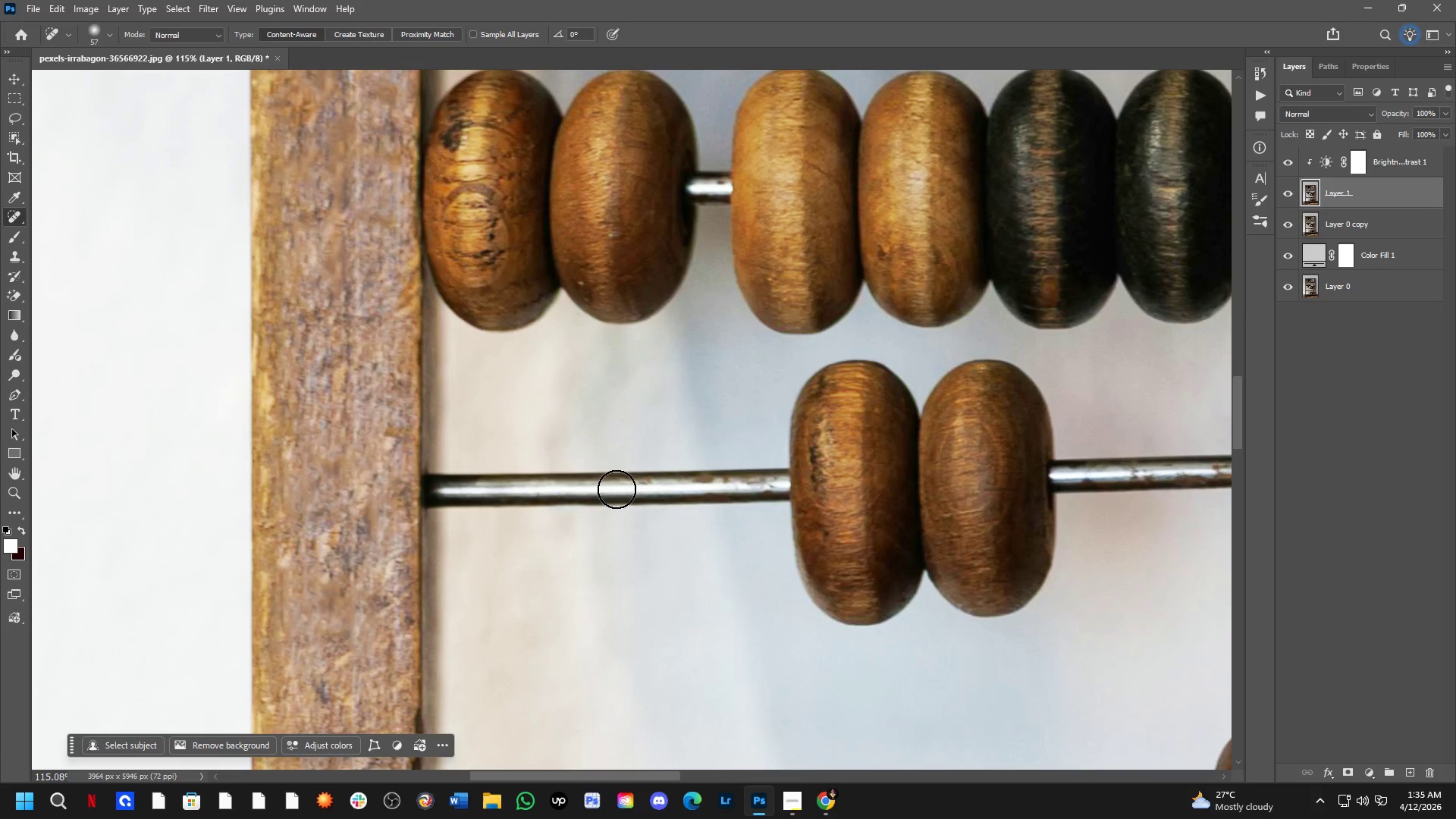 
left_click_drag(start_coordinate=[634, 487], to_coordinate=[664, 485])
 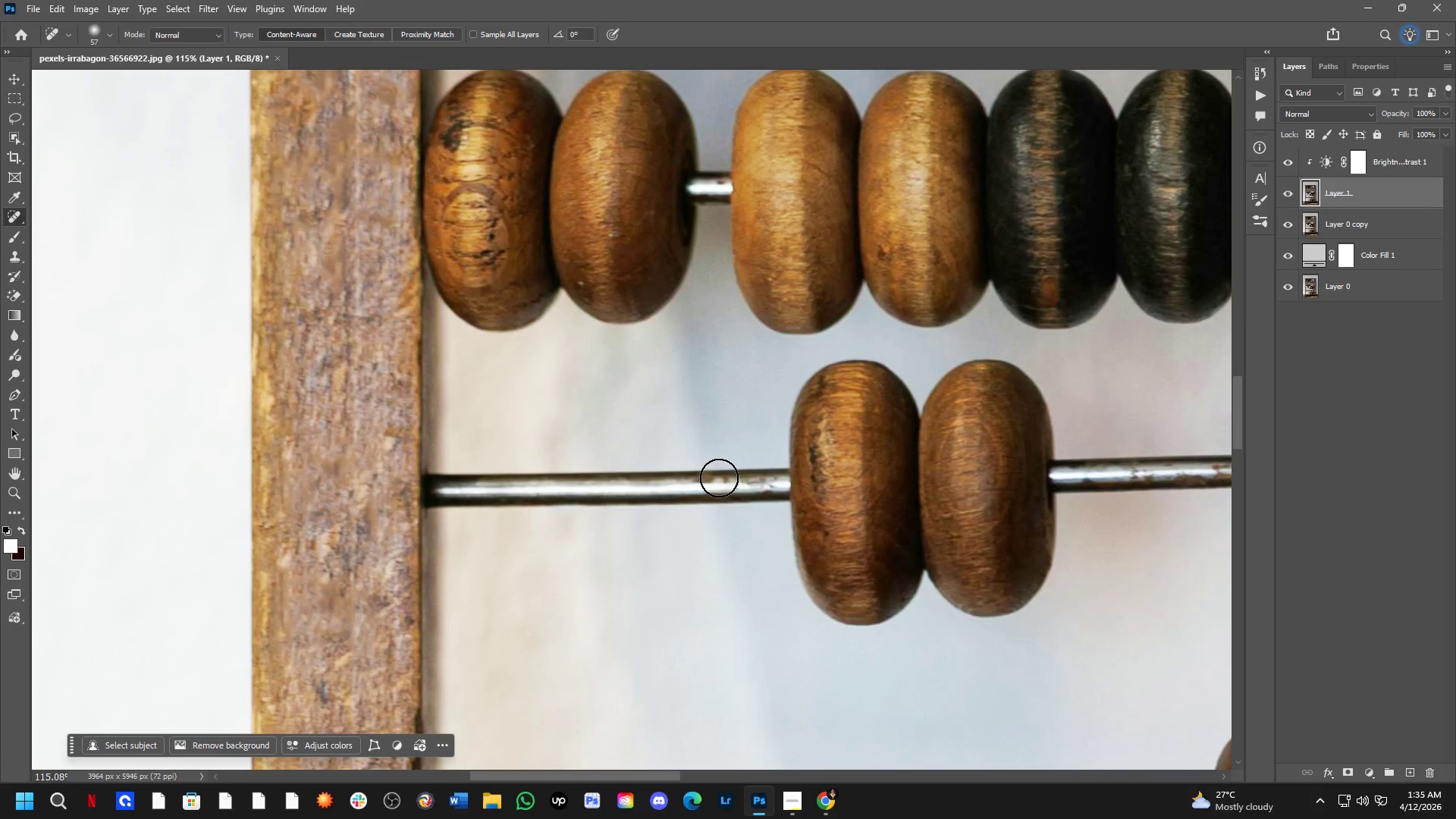 
left_click_drag(start_coordinate=[719, 477], to_coordinate=[664, 482])
 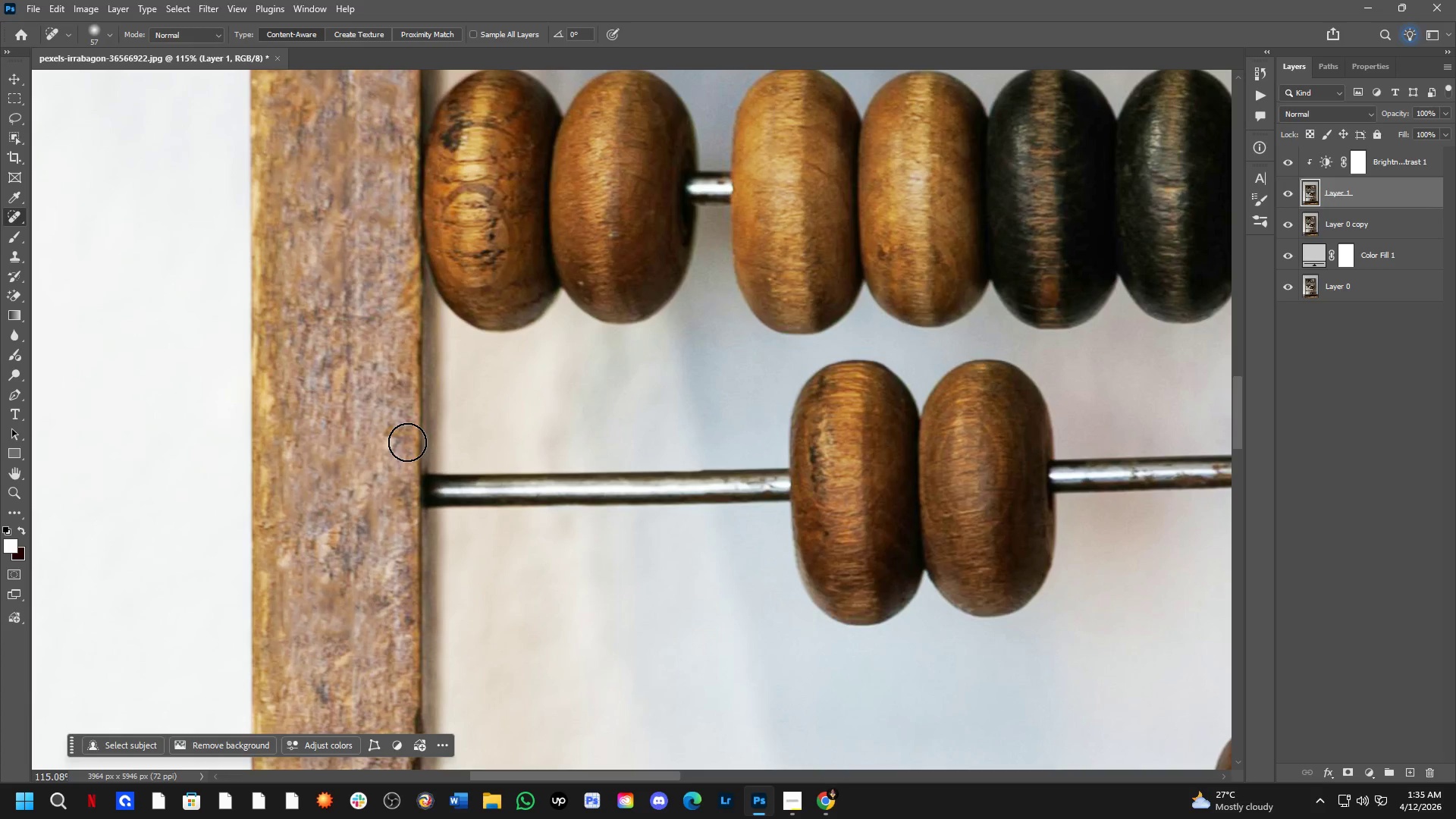 
scroll: coordinate [371, 359], scroll_direction: down, amount: 3.0
 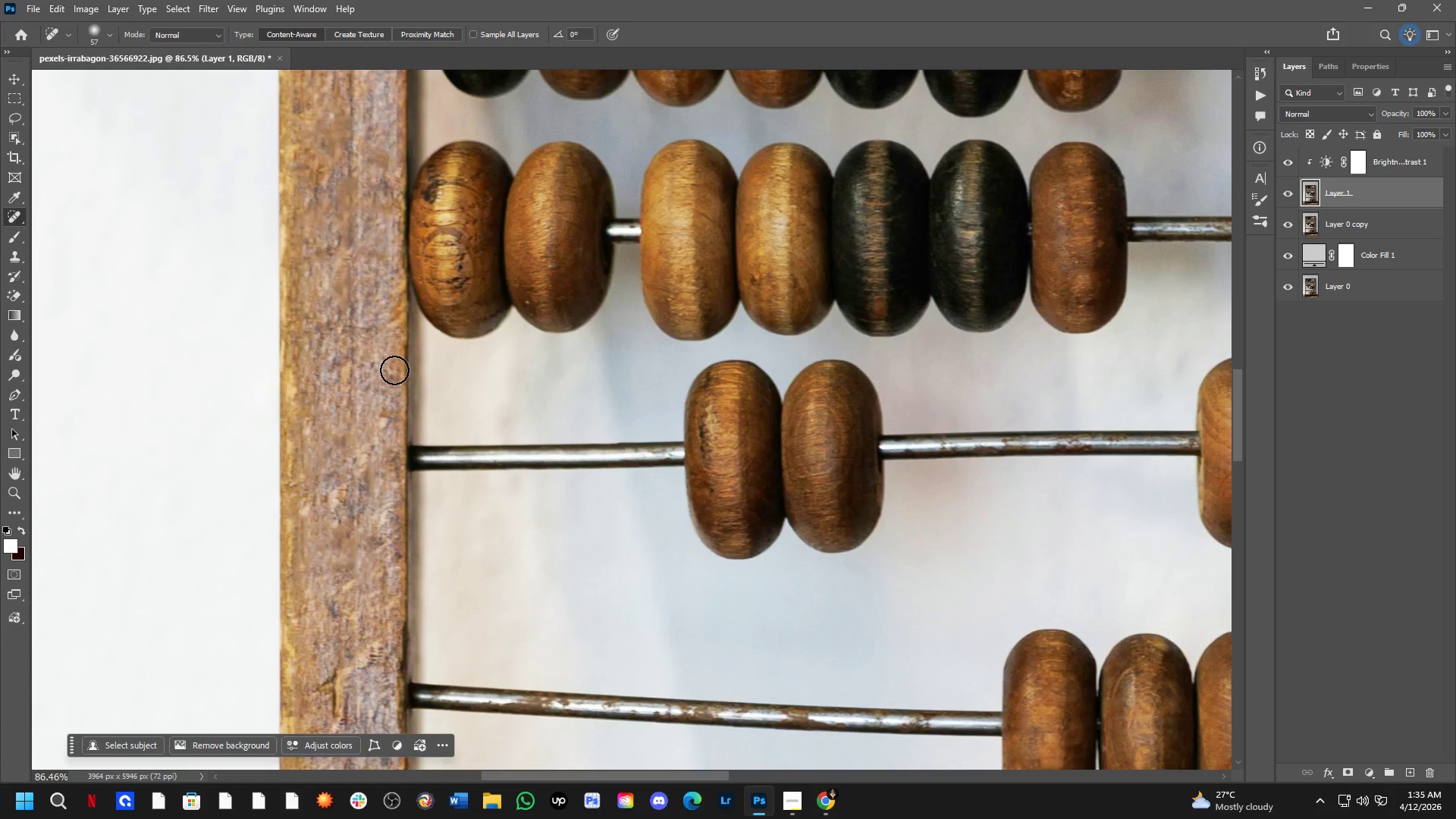 
hold_key(key=Space, duration=0.56)
 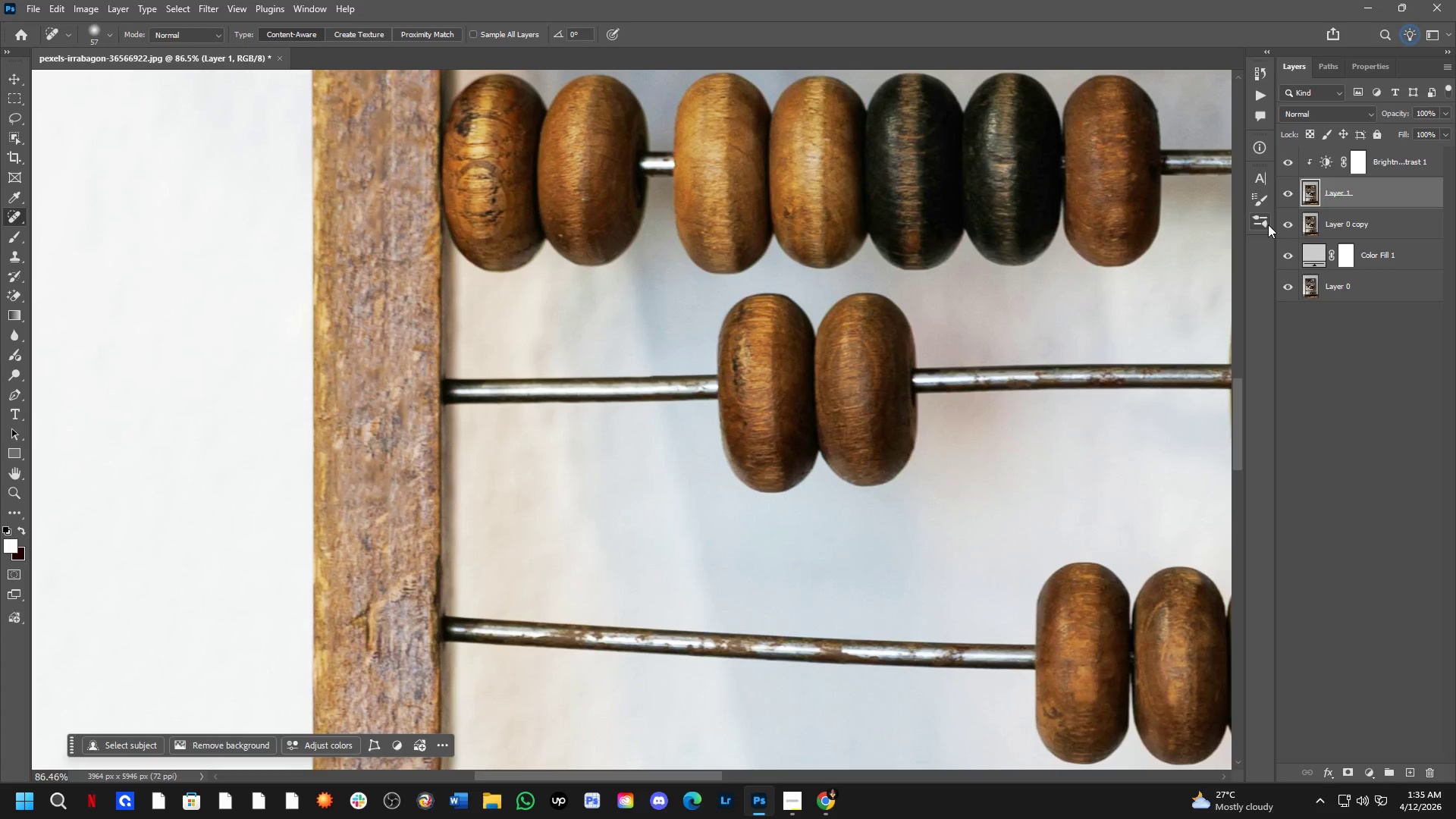 
left_click_drag(start_coordinate=[281, 404], to_coordinate=[314, 337])
 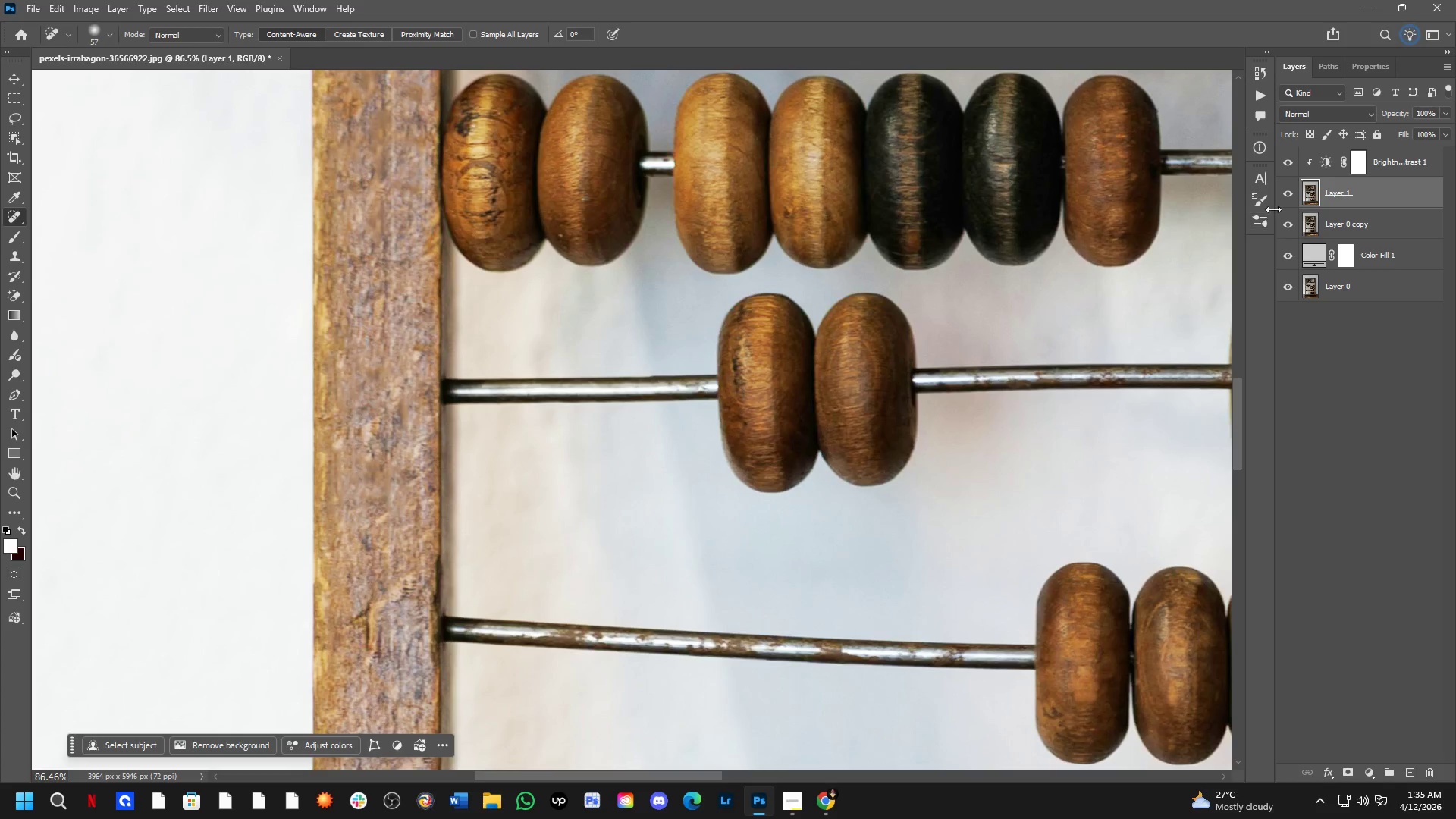 
left_click([1284, 193])
 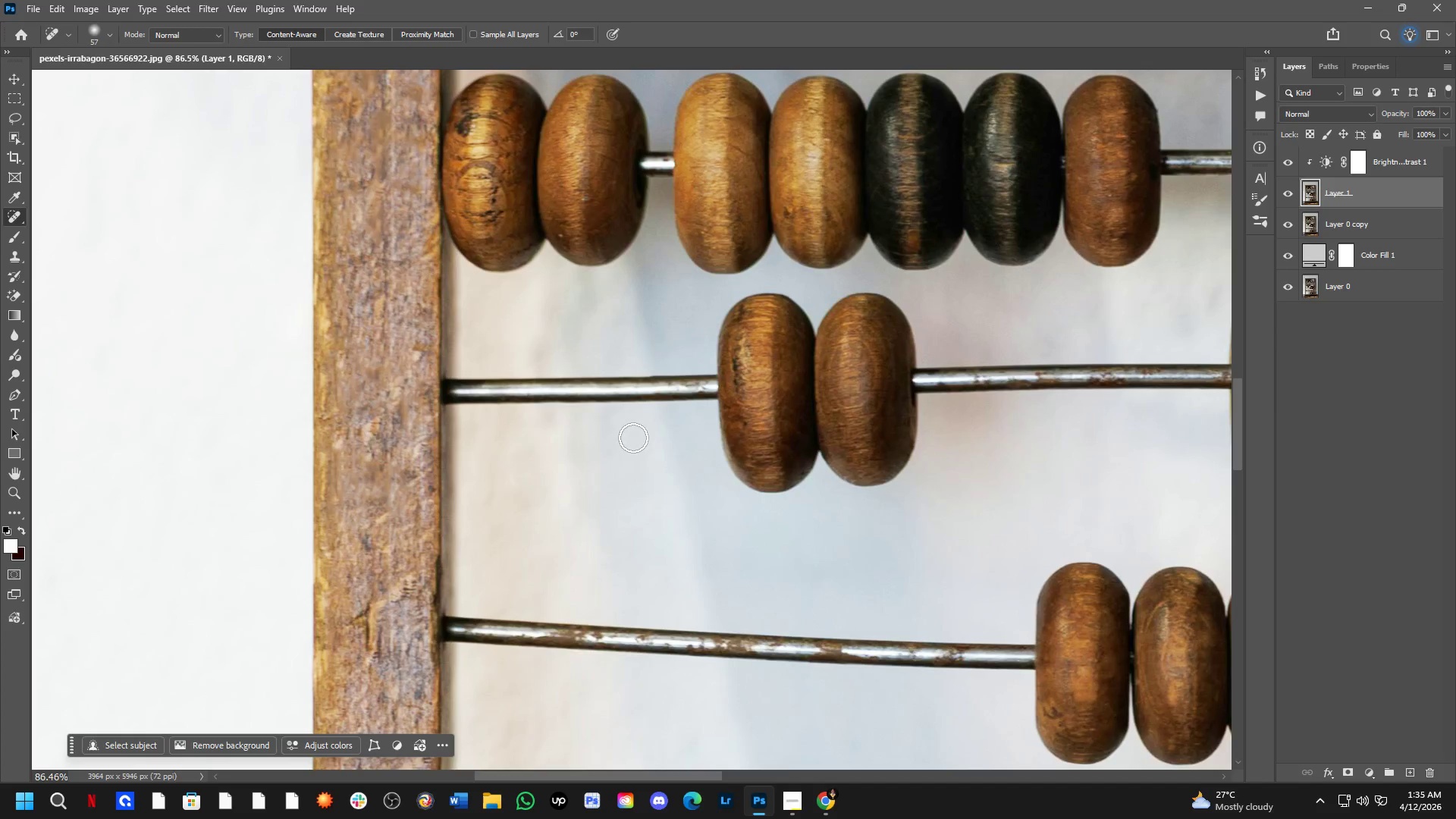 
hold_key(key=Space, duration=0.53)
 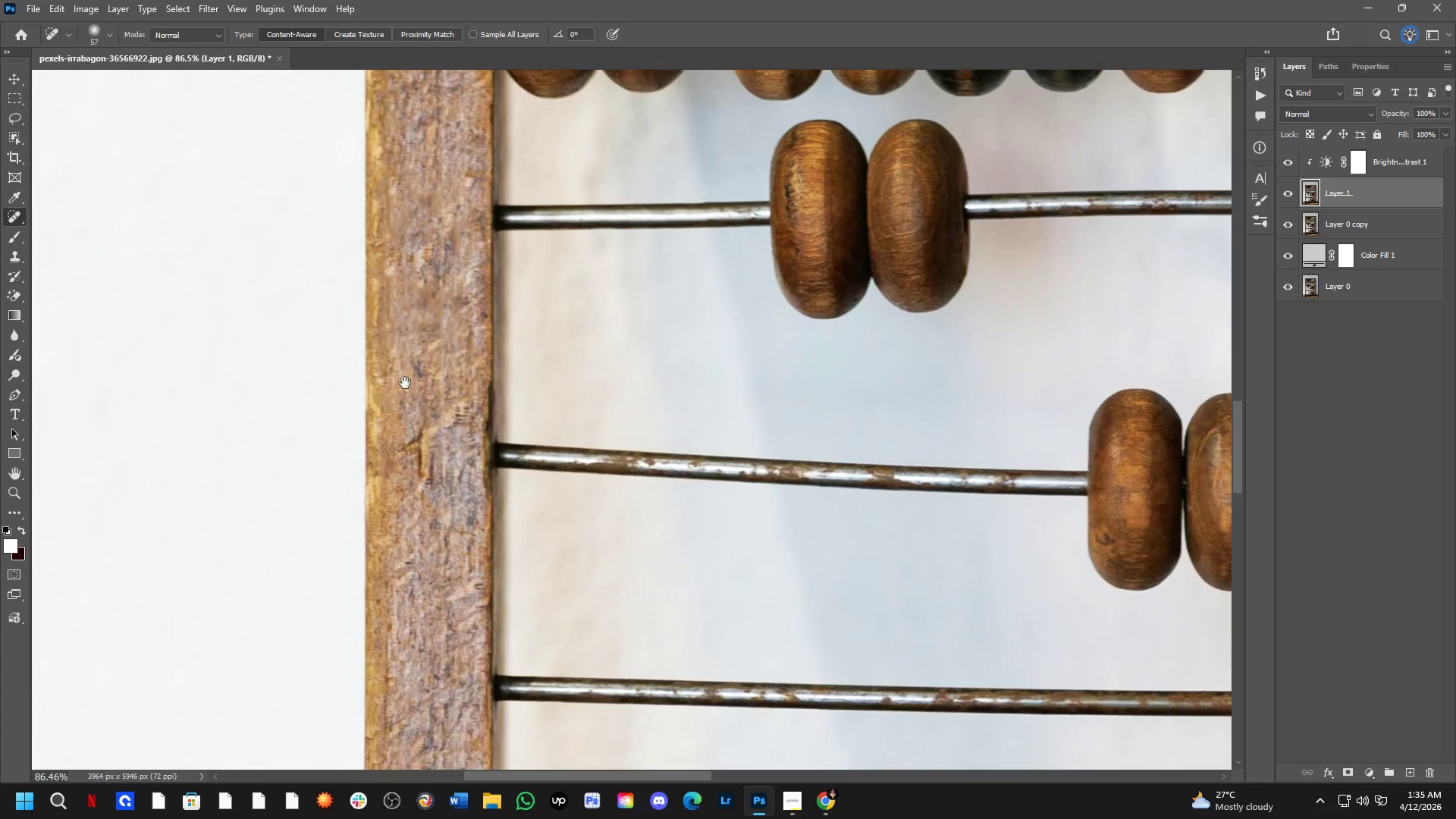 
left_click_drag(start_coordinate=[311, 529], to_coordinate=[343, 506])
 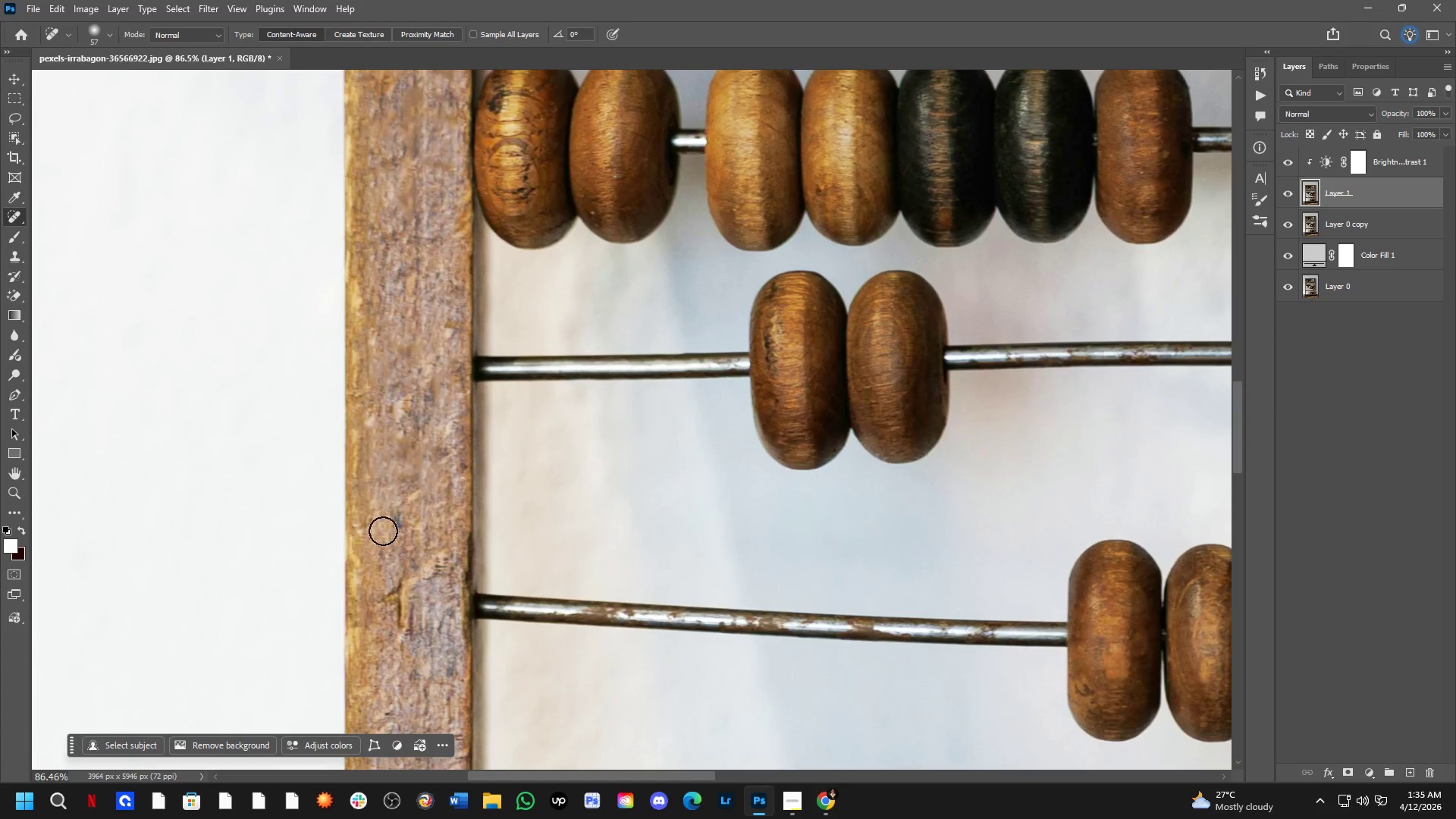 
hold_key(key=Space, duration=0.58)
 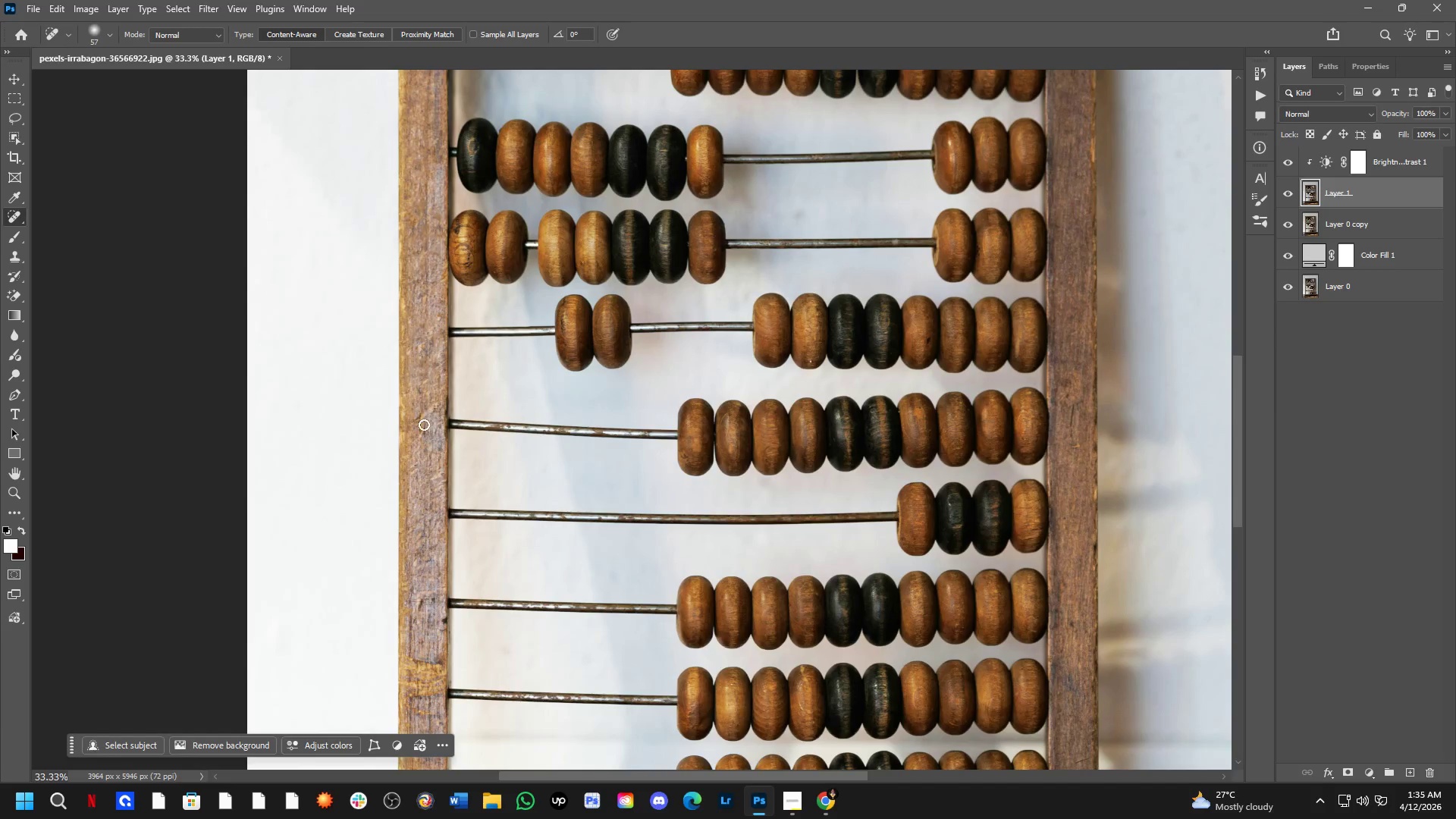 
left_click_drag(start_coordinate=[384, 534], to_coordinate=[405, 383])
 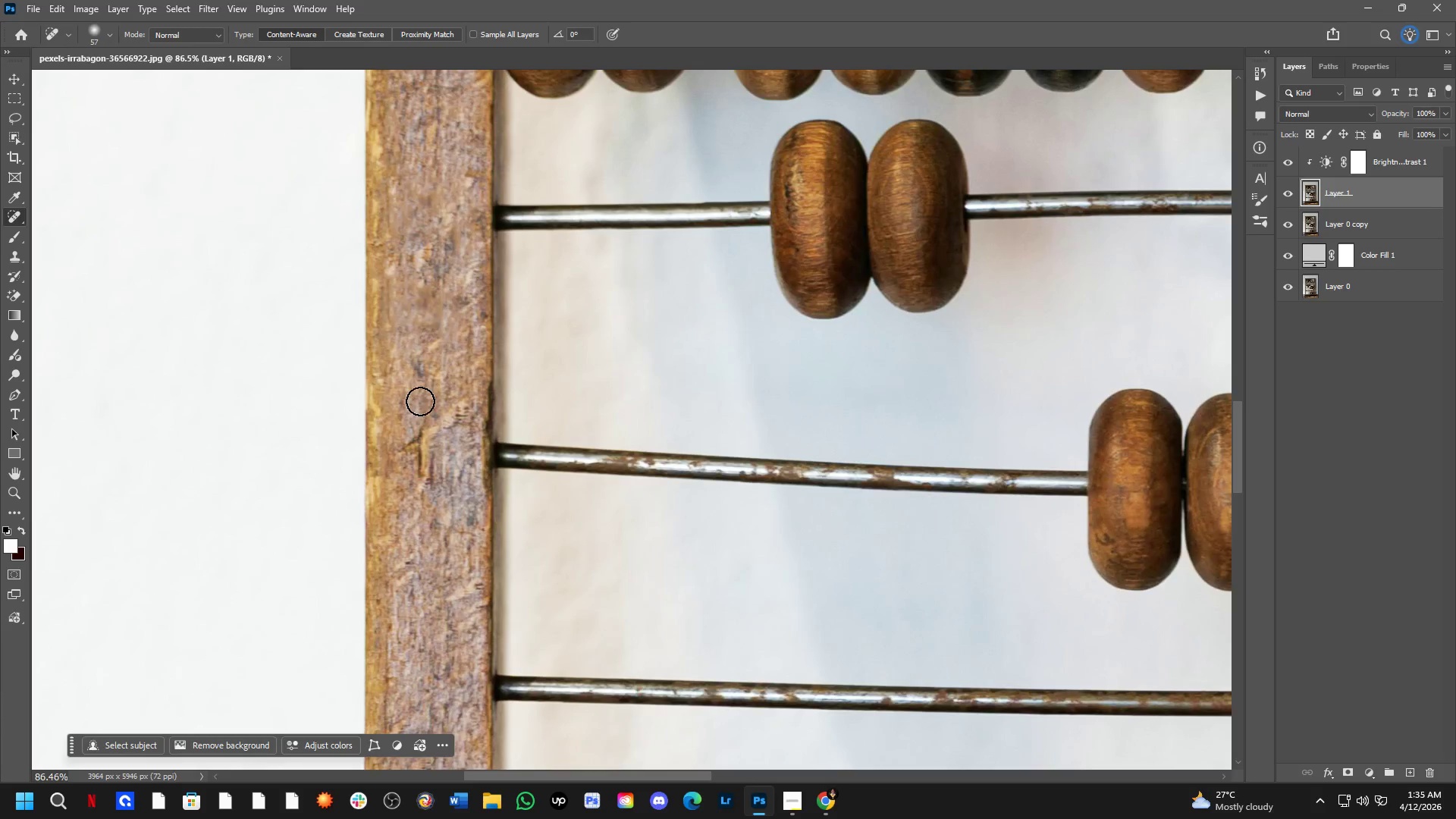 
key(Shift+ShiftLeft)
 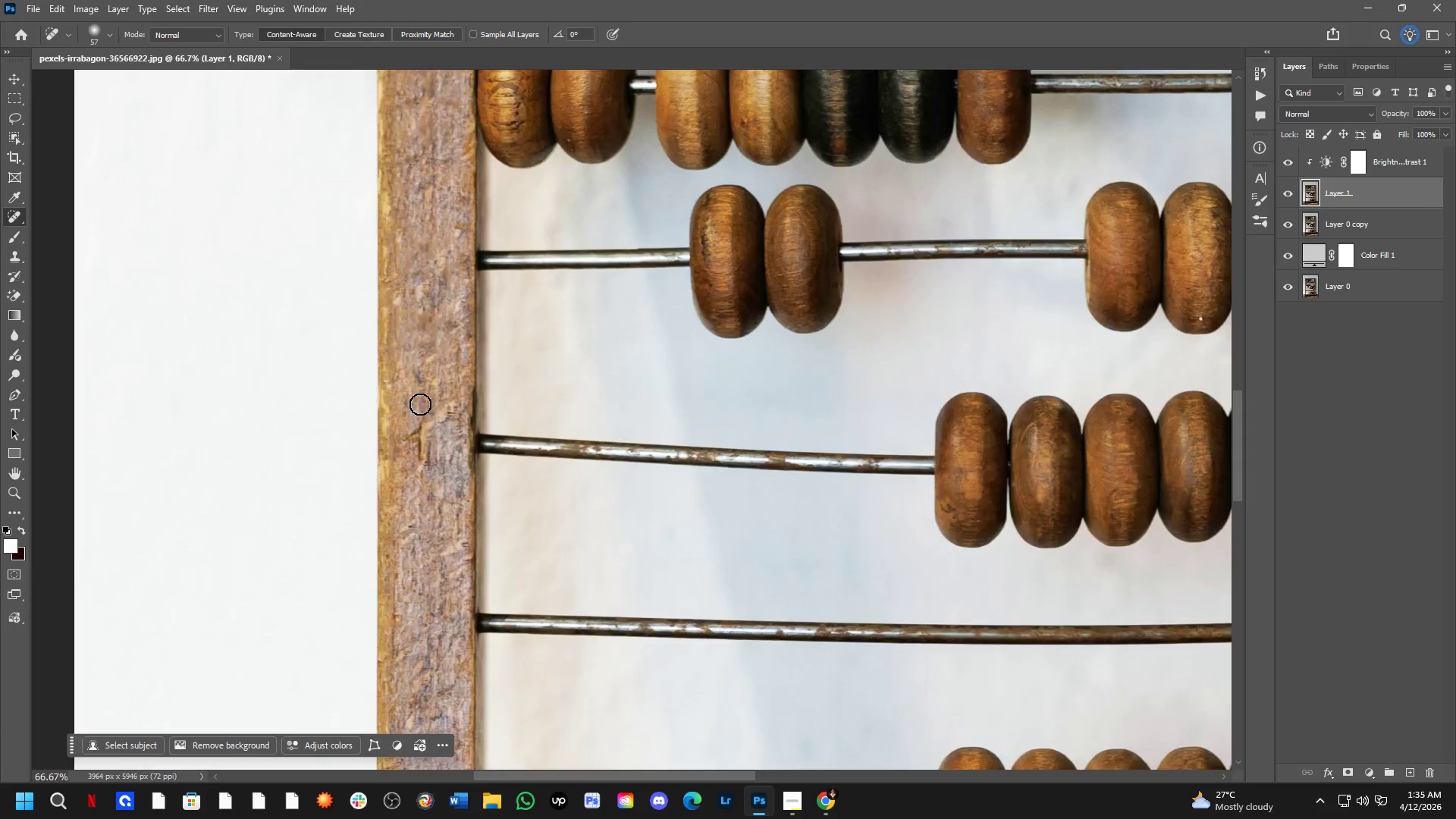 
key(Shift+ShiftLeft)
 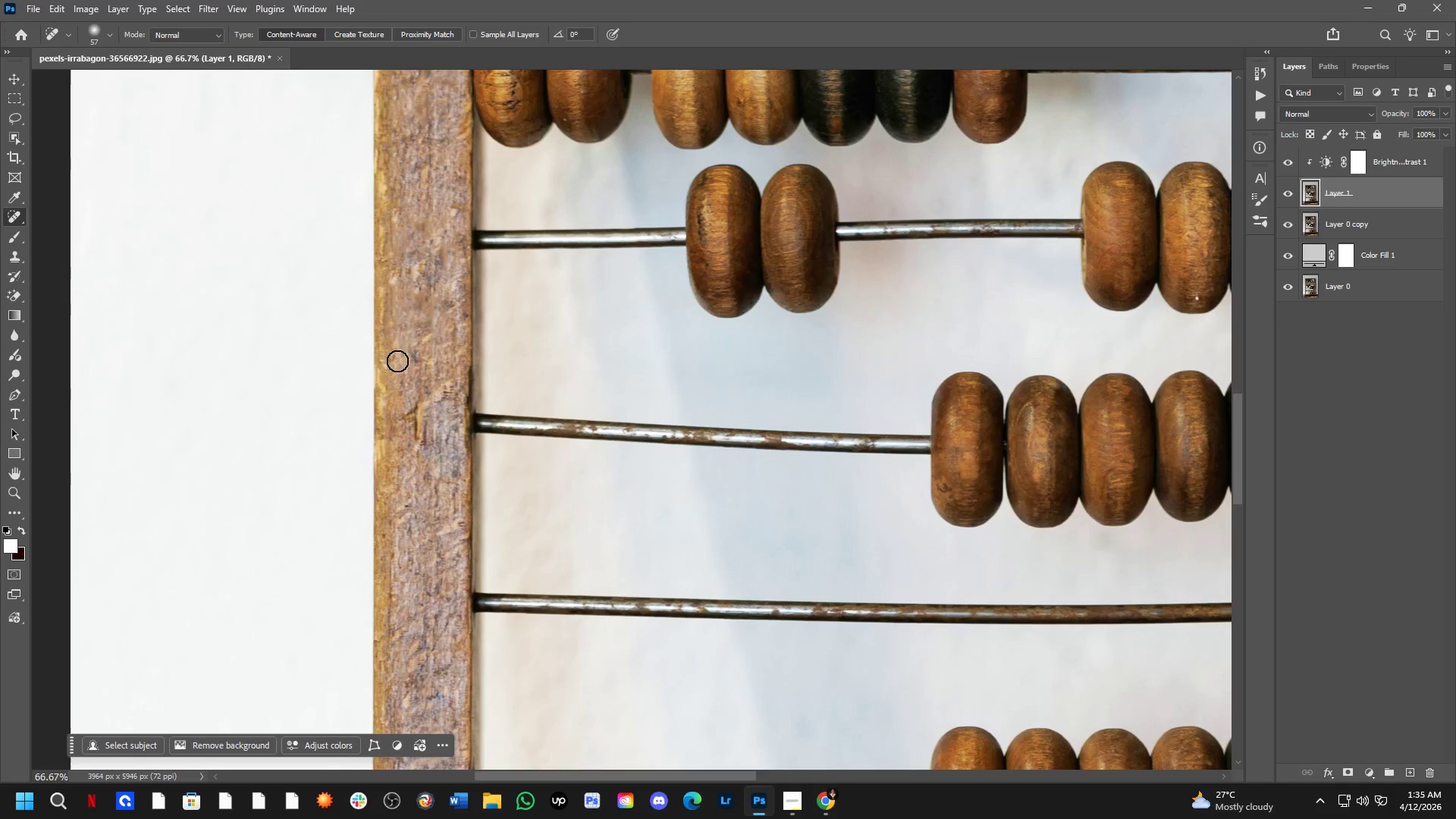 
hold_key(key=ShiftLeft, duration=0.8)
 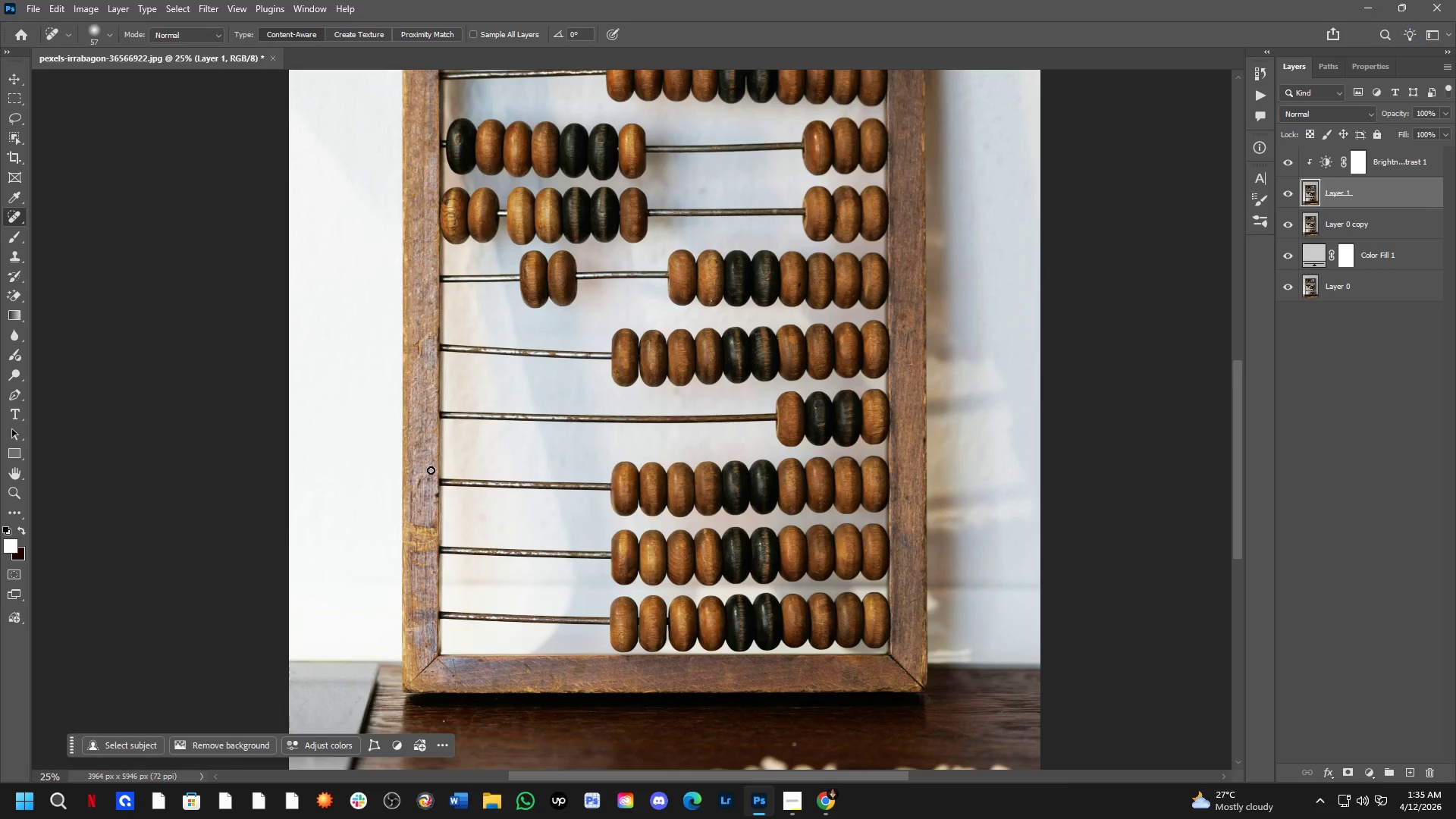 
scroll: coordinate [424, 425], scroll_direction: down, amount: 1.0
 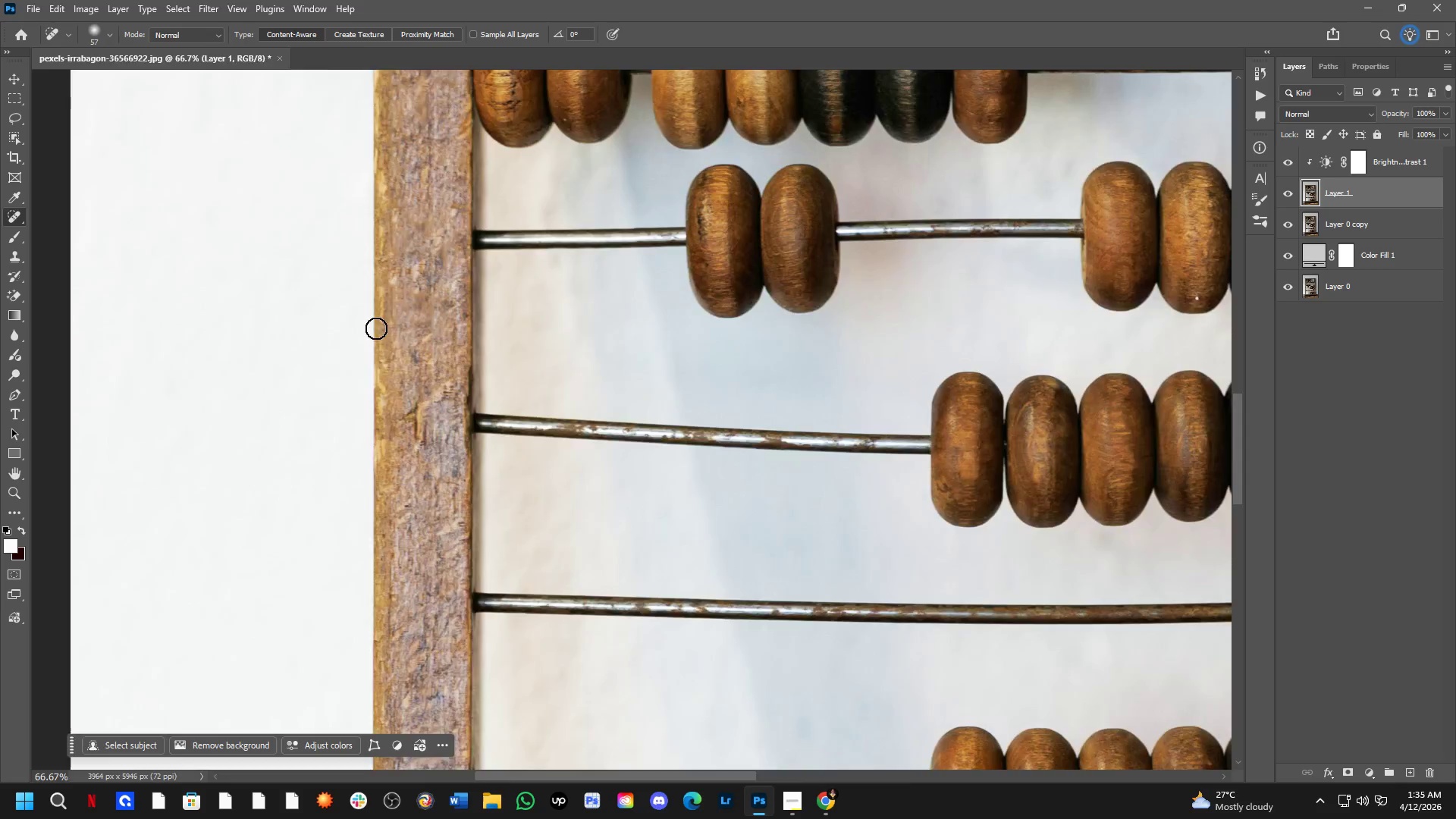 
key(Shift+ShiftLeft)
 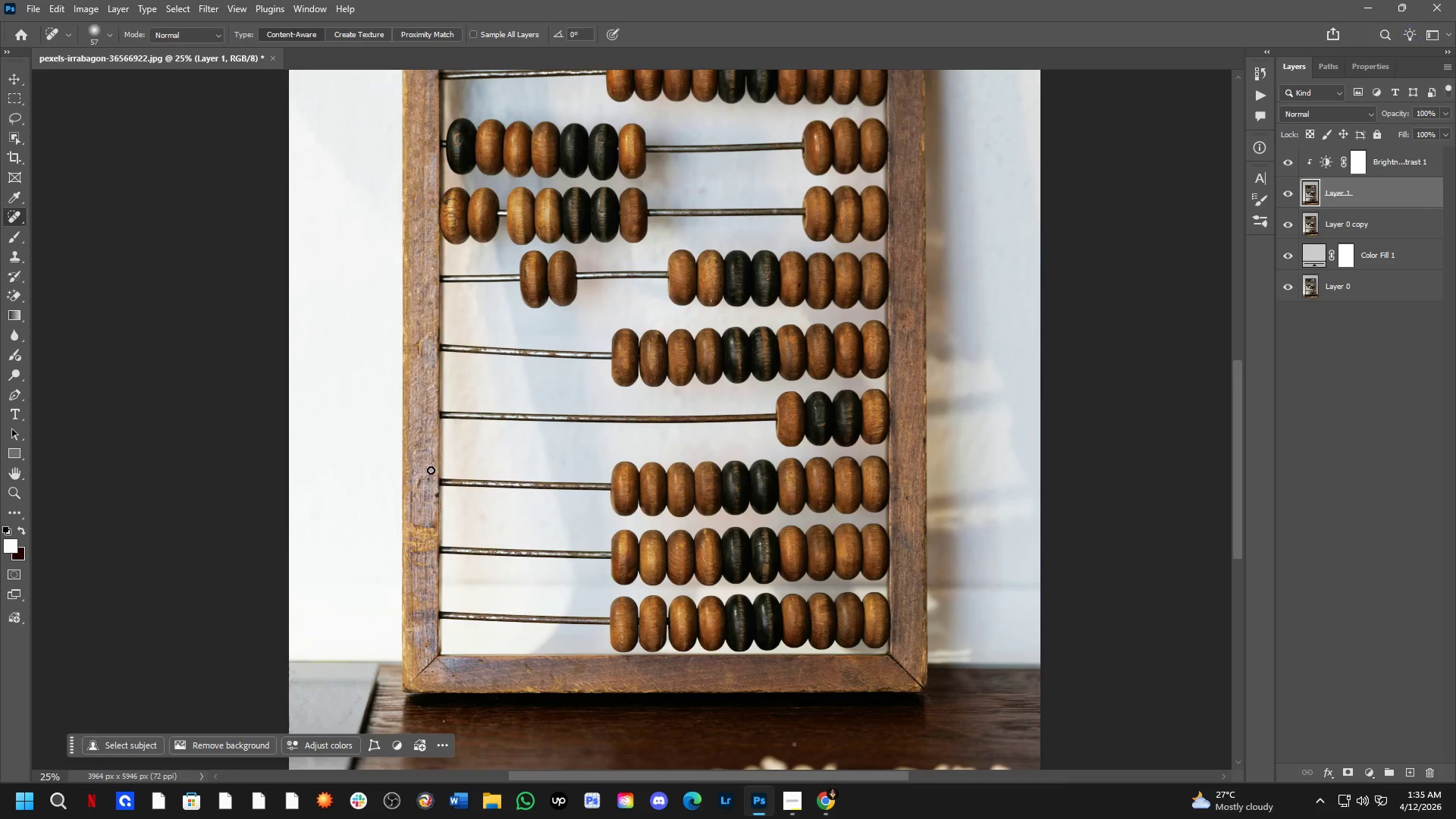 
hold_key(key=Space, duration=0.7)
 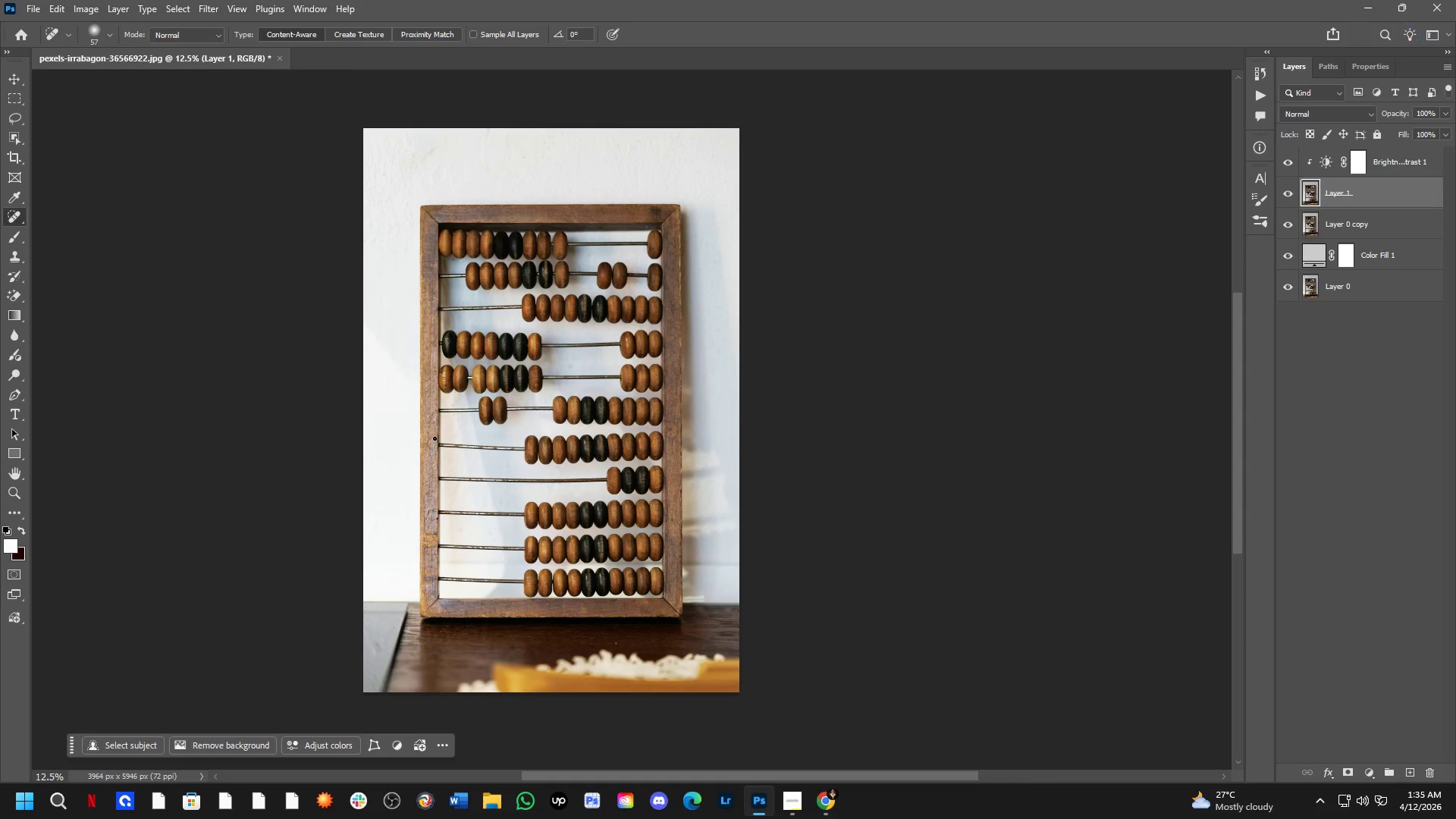 
left_click_drag(start_coordinate=[441, 395], to_coordinate=[446, 499])
 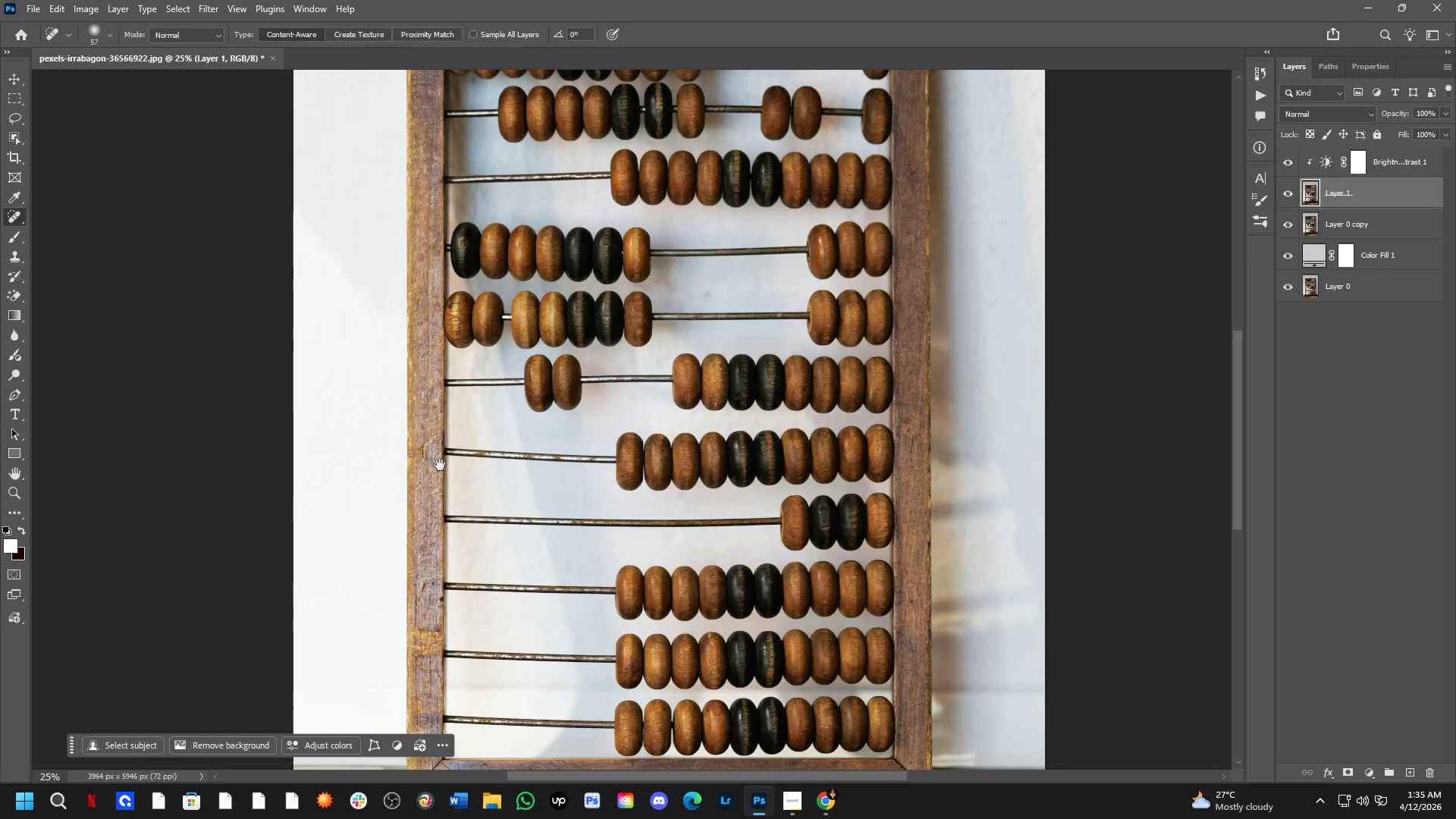 
scroll: coordinate [425, 516], scroll_direction: down, amount: 3.0
 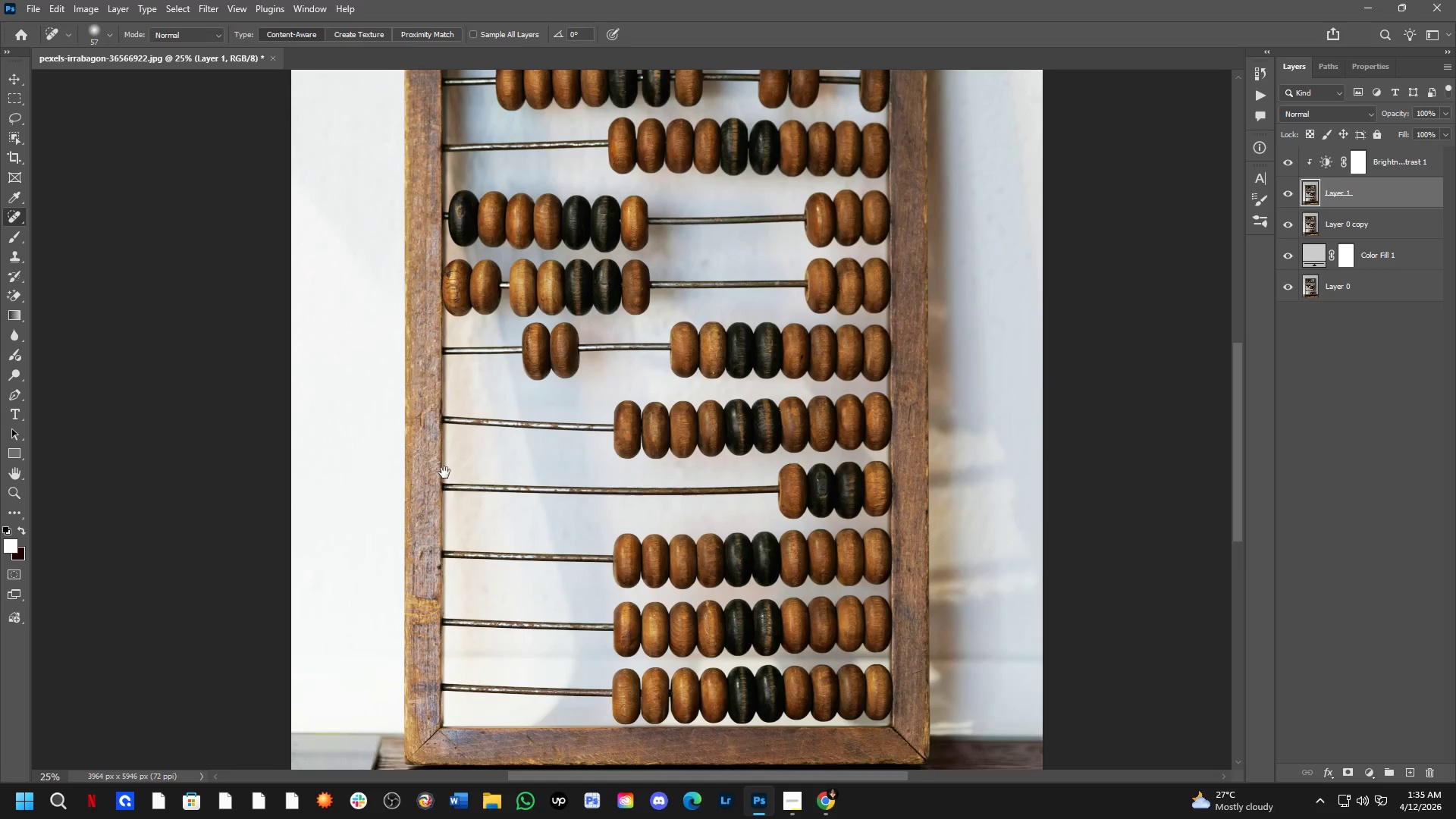 
hold_key(key=ShiftLeft, duration=0.39)
 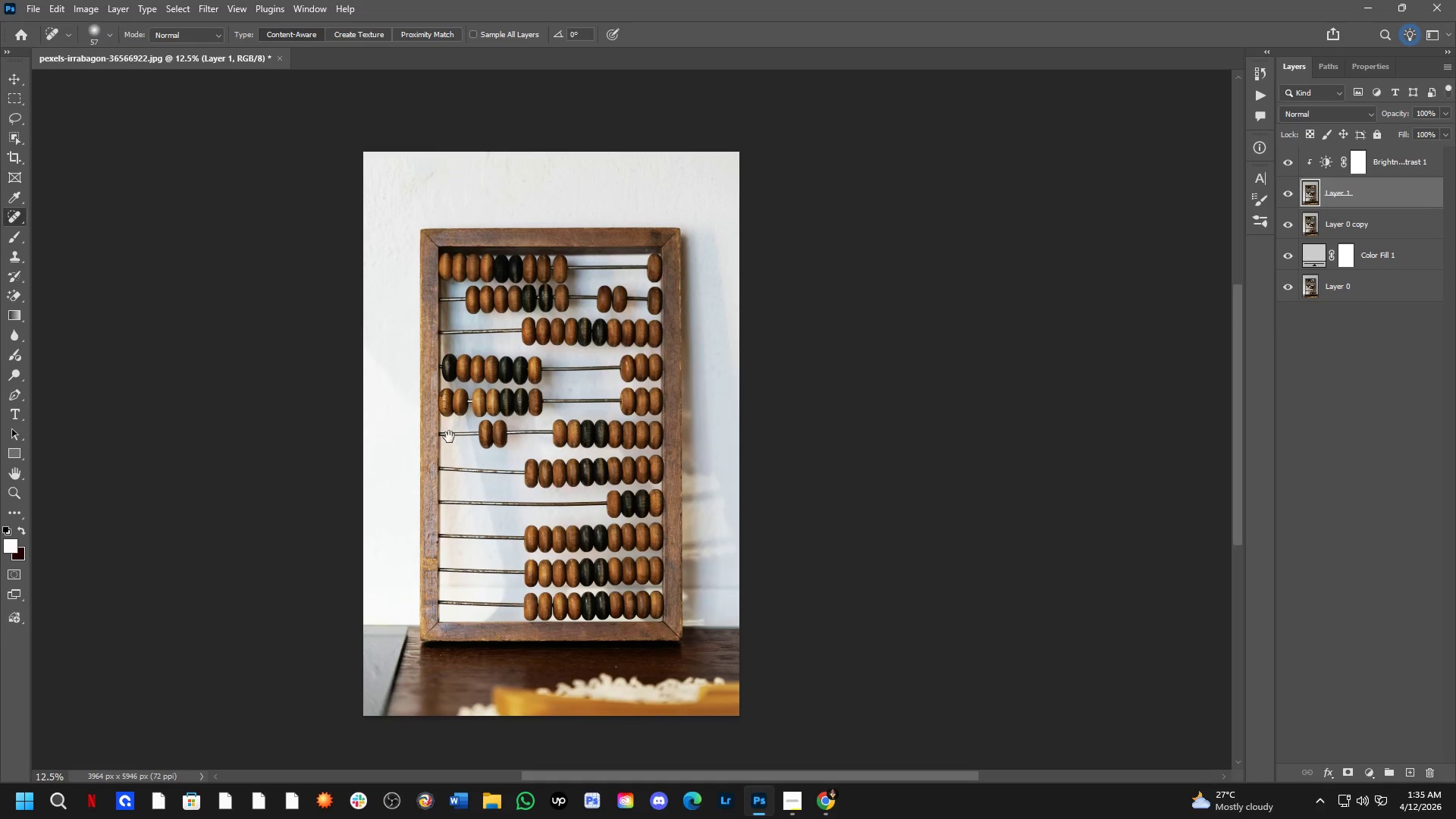 
hold_key(key=Space, duration=0.58)
 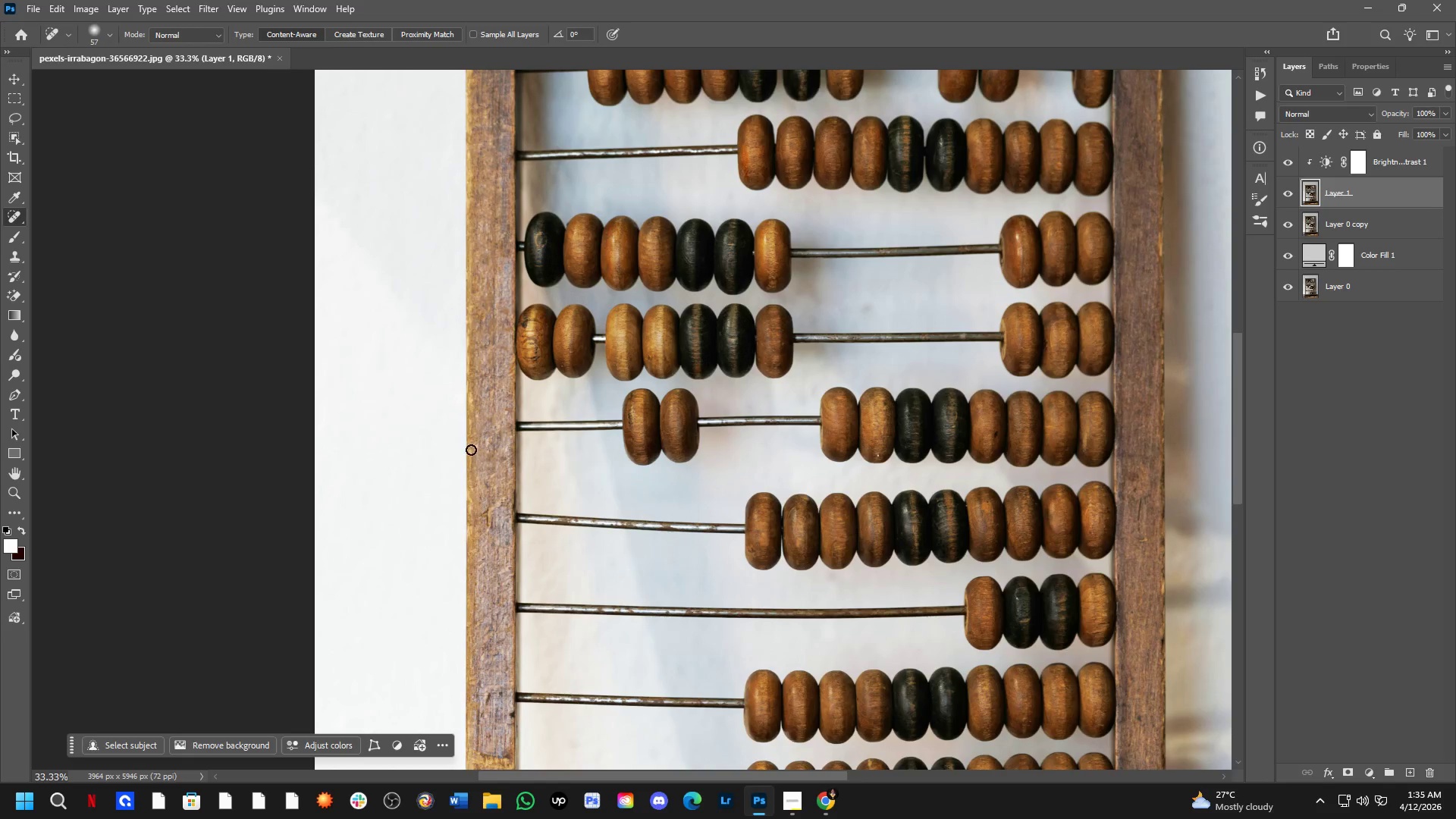 
left_click_drag(start_coordinate=[449, 413], to_coordinate=[449, 437])
 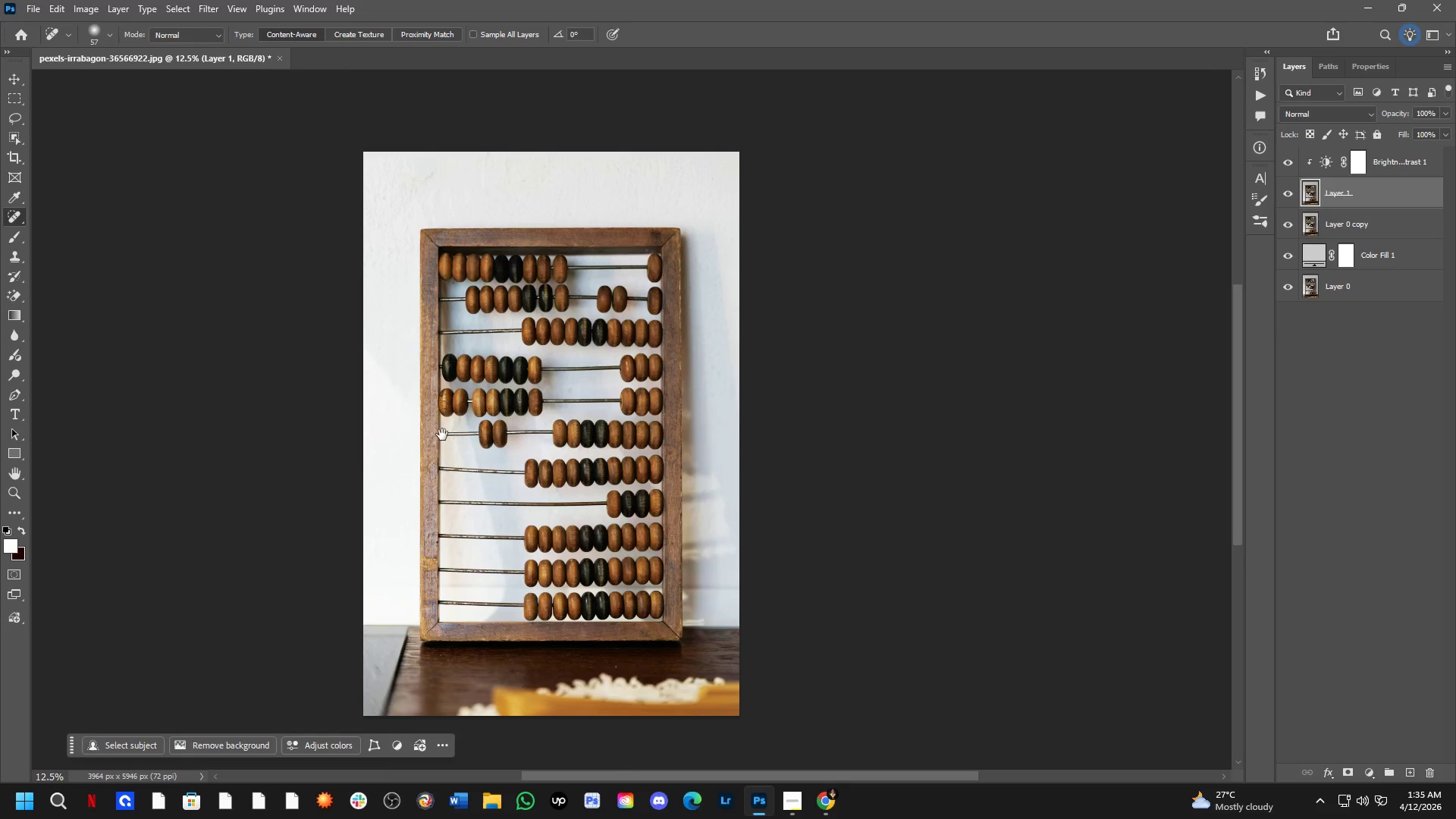 
scroll: coordinate [434, 438], scroll_direction: down, amount: 2.0
 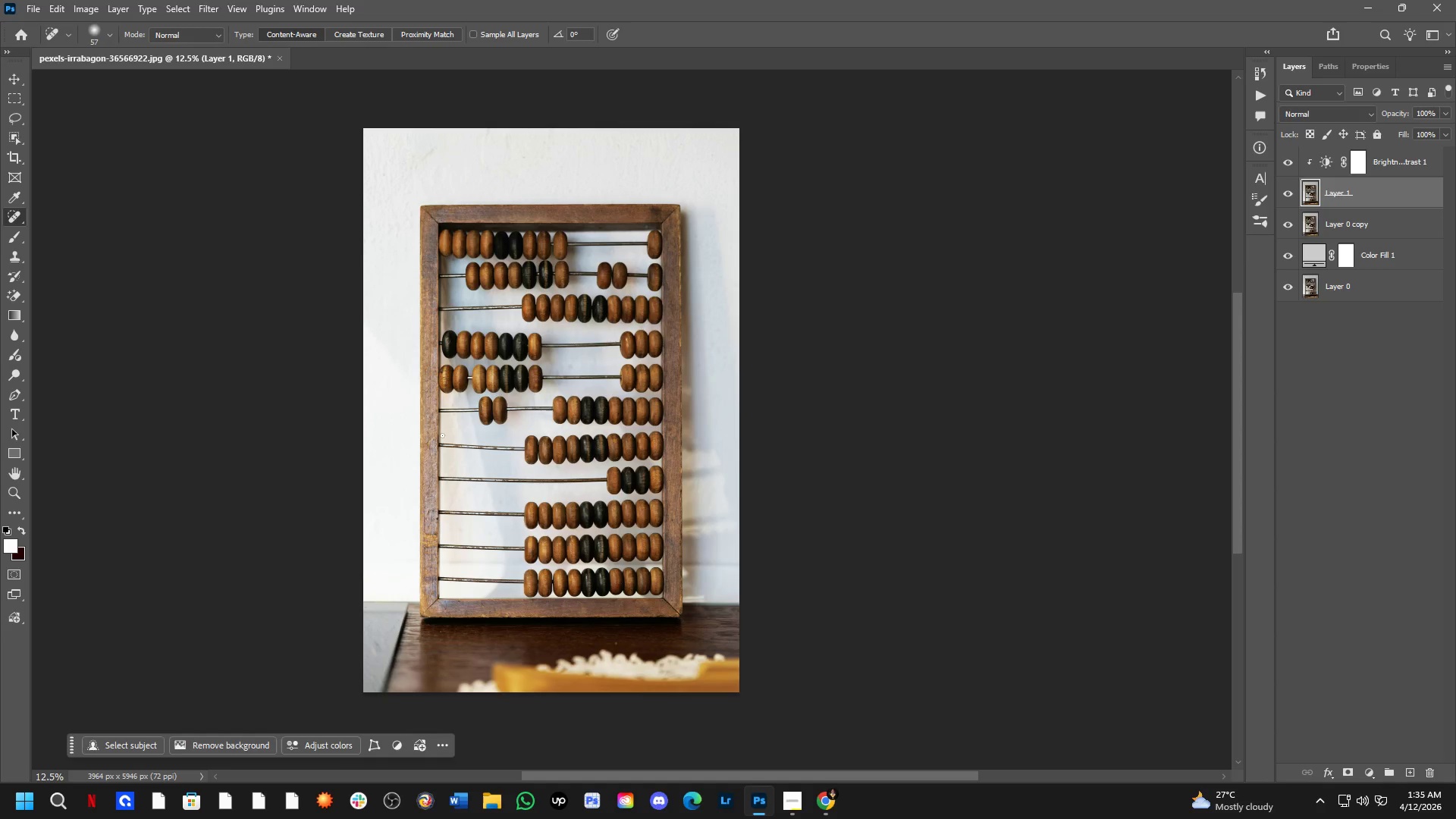 
hold_key(key=ShiftLeft, duration=0.31)
scroll: coordinate [474, 452], scroll_direction: up, amount: 5.0
 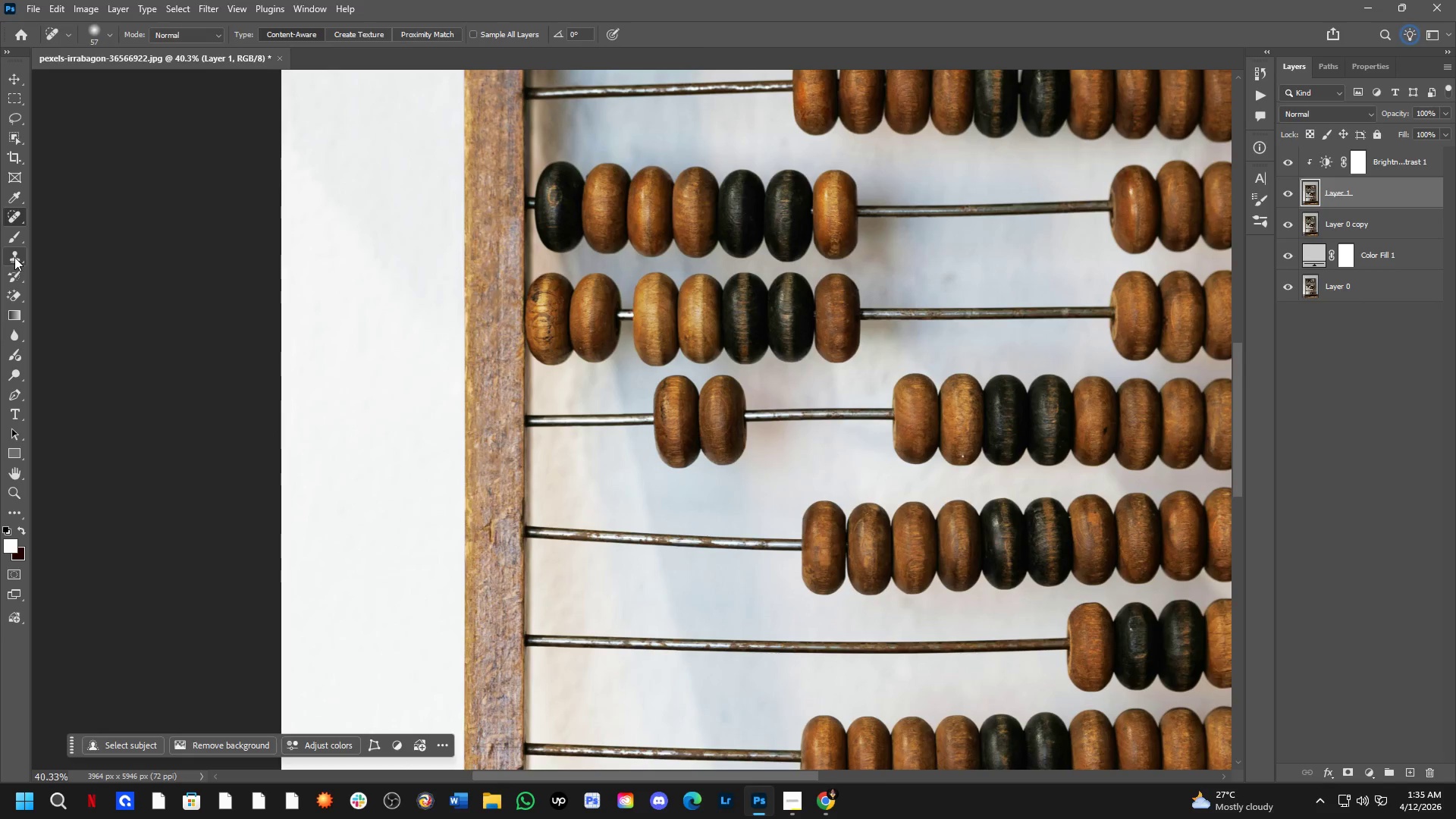 
hold_key(key=AltLeft, duration=0.53)
 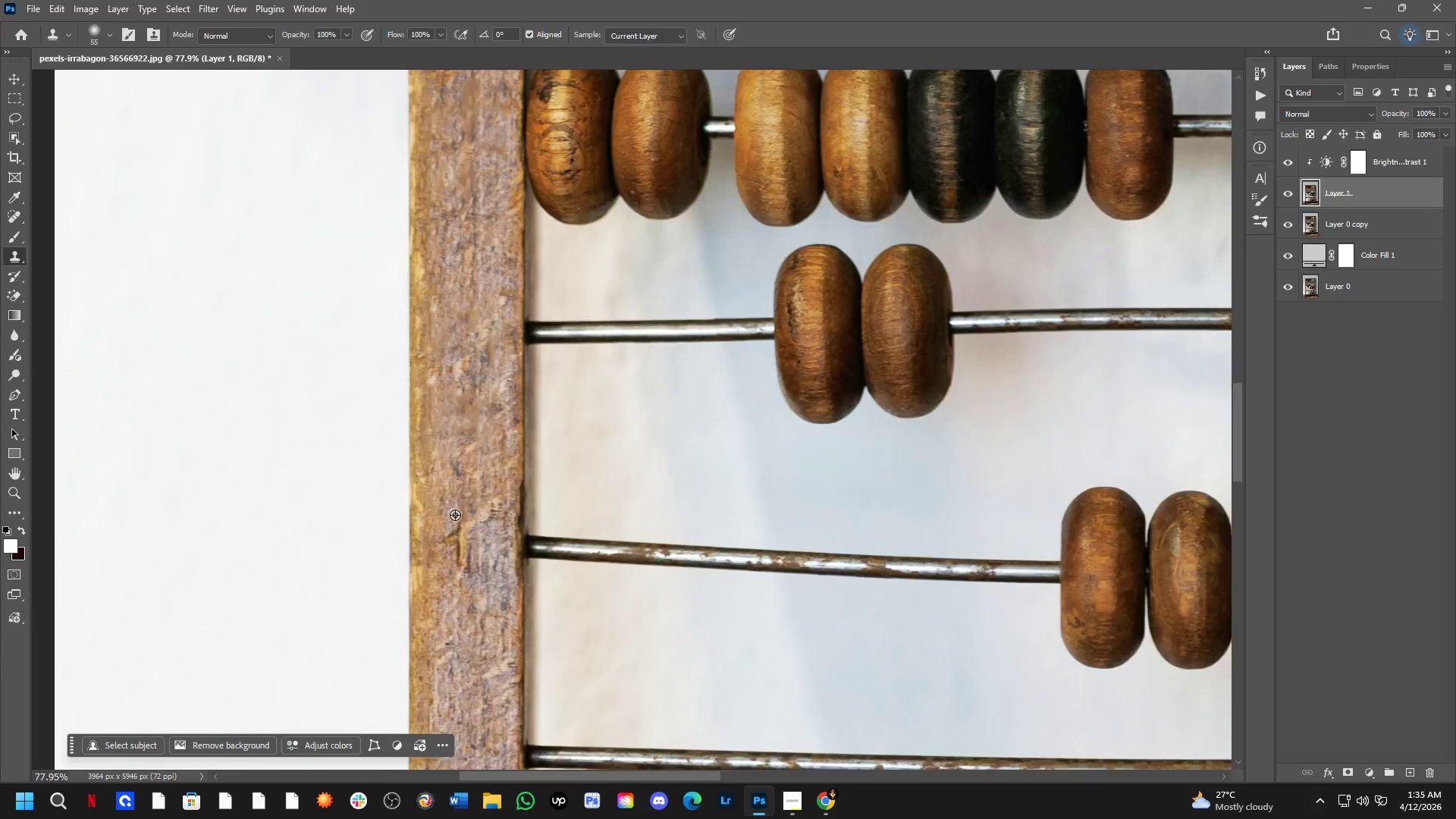 
scroll: coordinate [457, 523], scroll_direction: up, amount: 7.0
 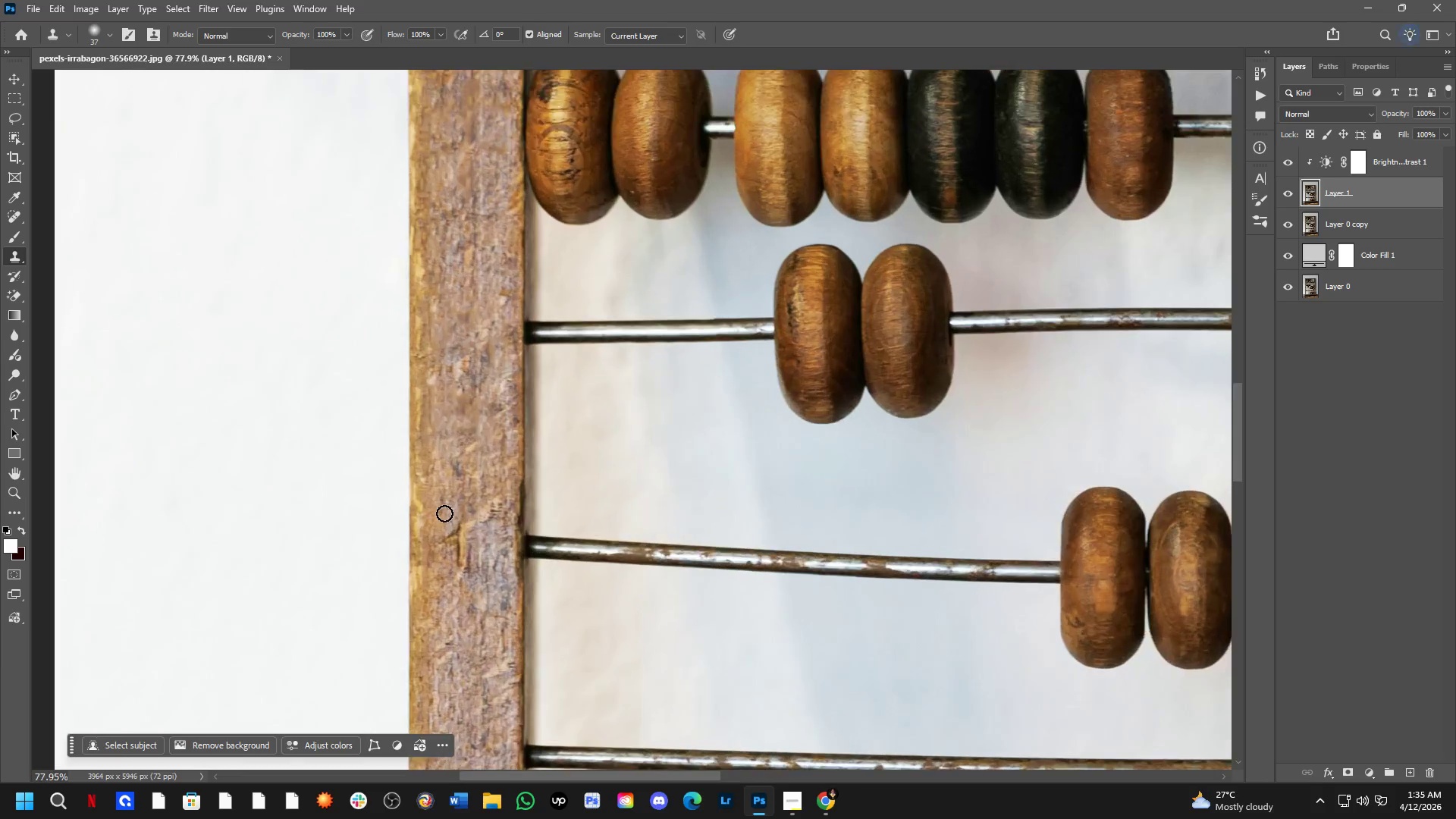 
hold_key(key=AltLeft, duration=0.41)
left_click([460, 491])
 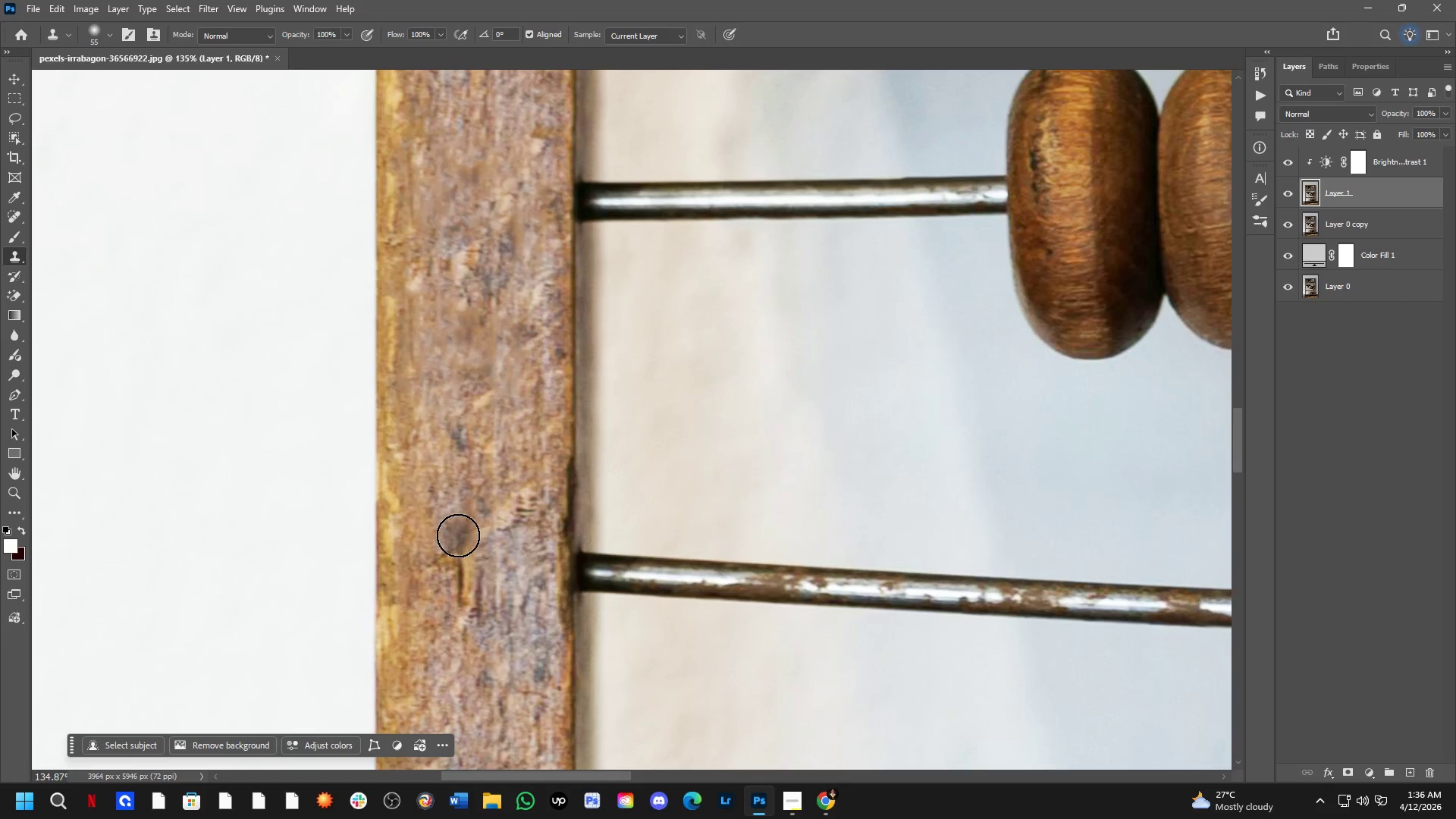 
scroll: coordinate [453, 500], scroll_direction: up, amount: 6.0
 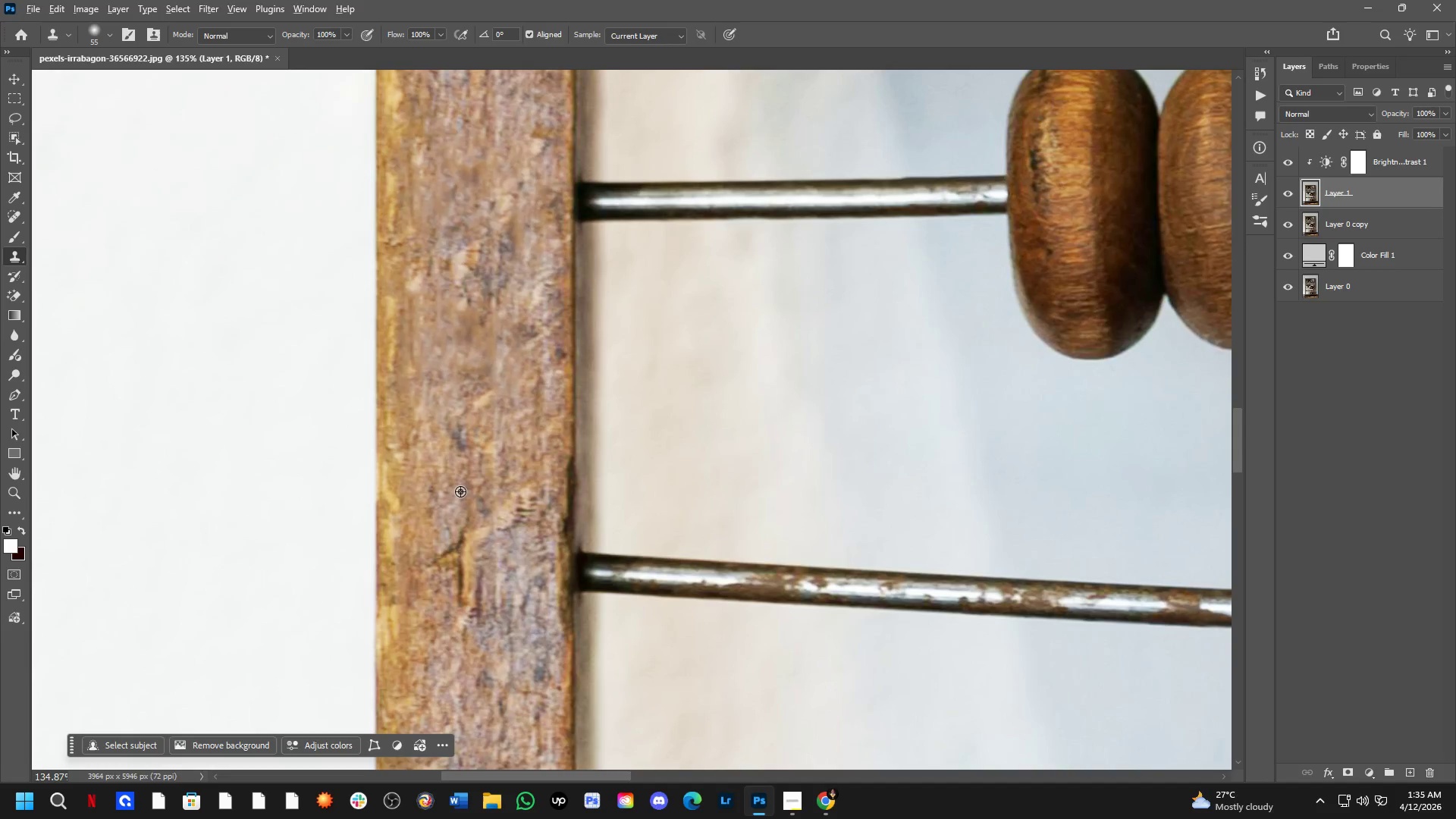 
double_click([458, 535])
 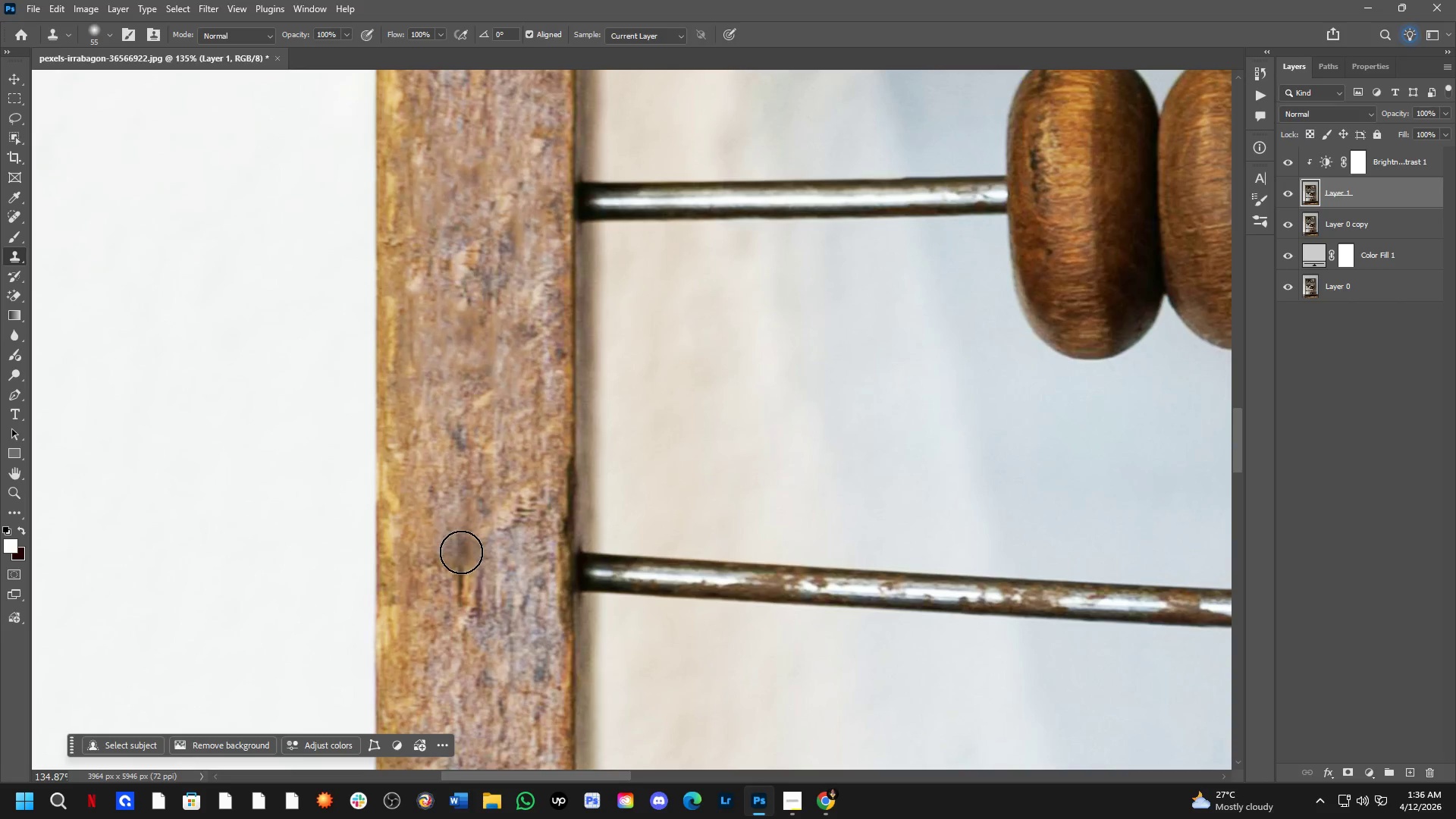 
left_click_drag(start_coordinate=[461, 554], to_coordinate=[462, 560])
 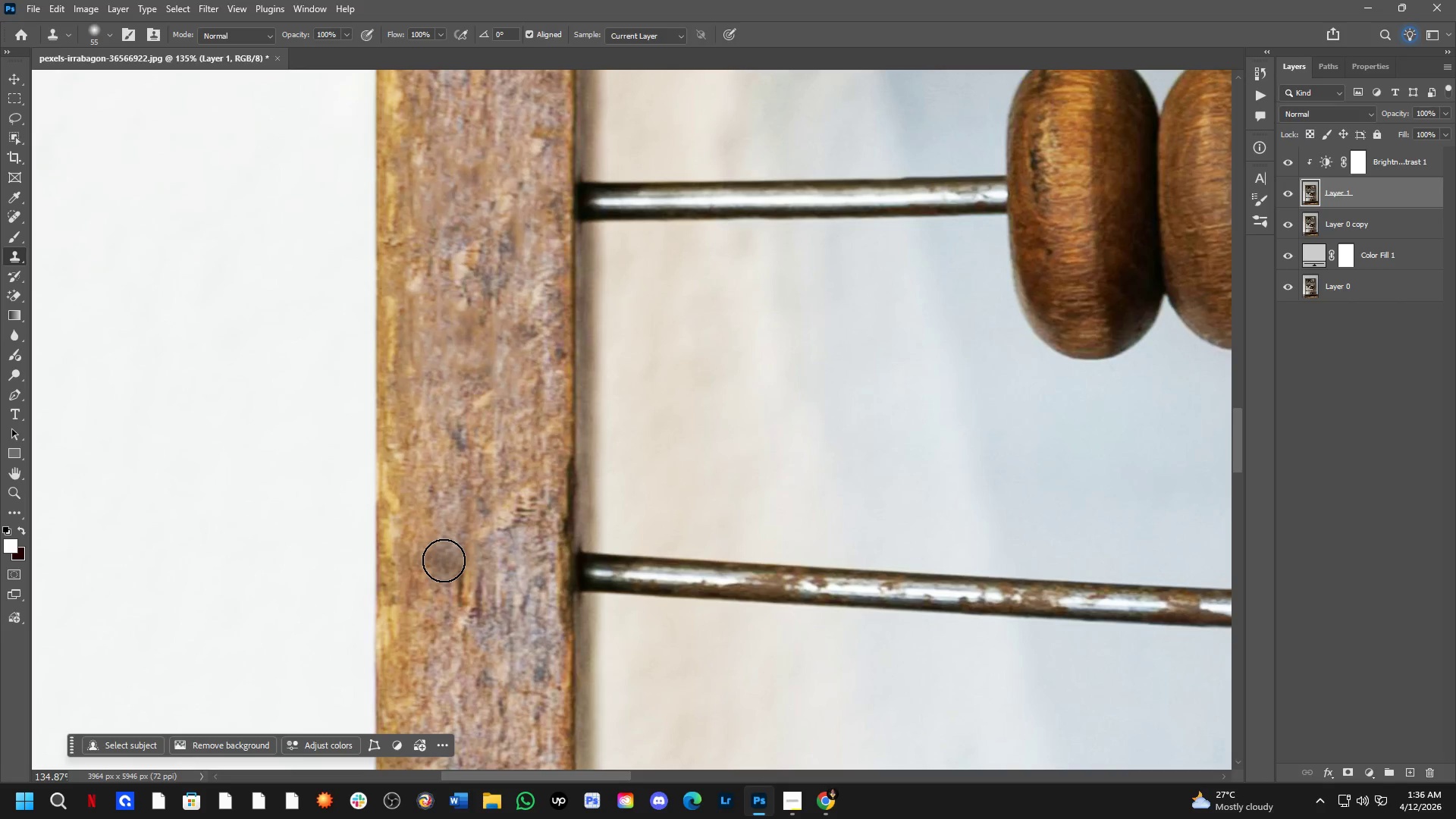 
key(Alt+AltLeft)
 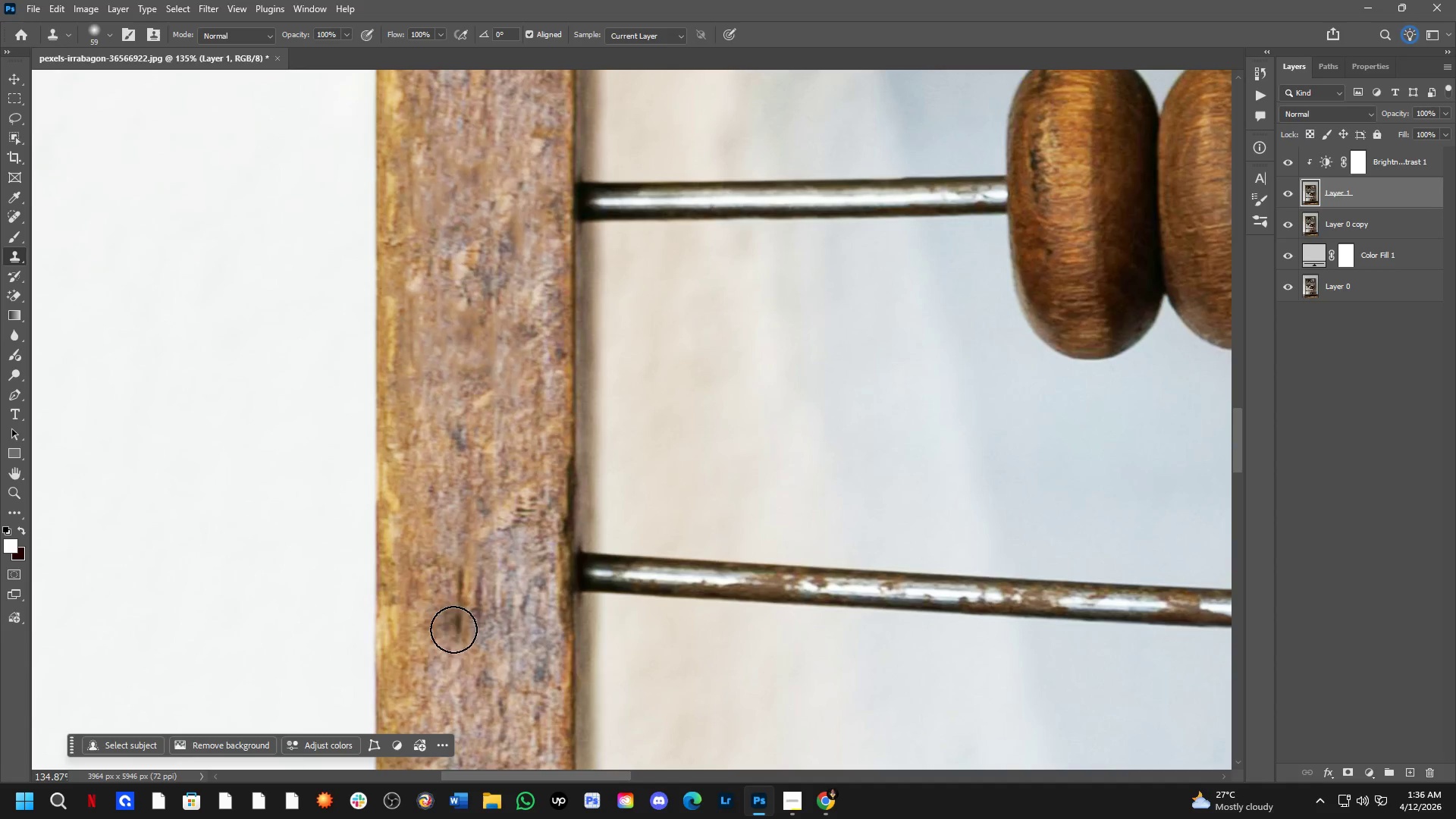 
hold_key(key=AltLeft, duration=0.56)
left_click_drag(start_coordinate=[459, 666], to_coordinate=[459, 662])
 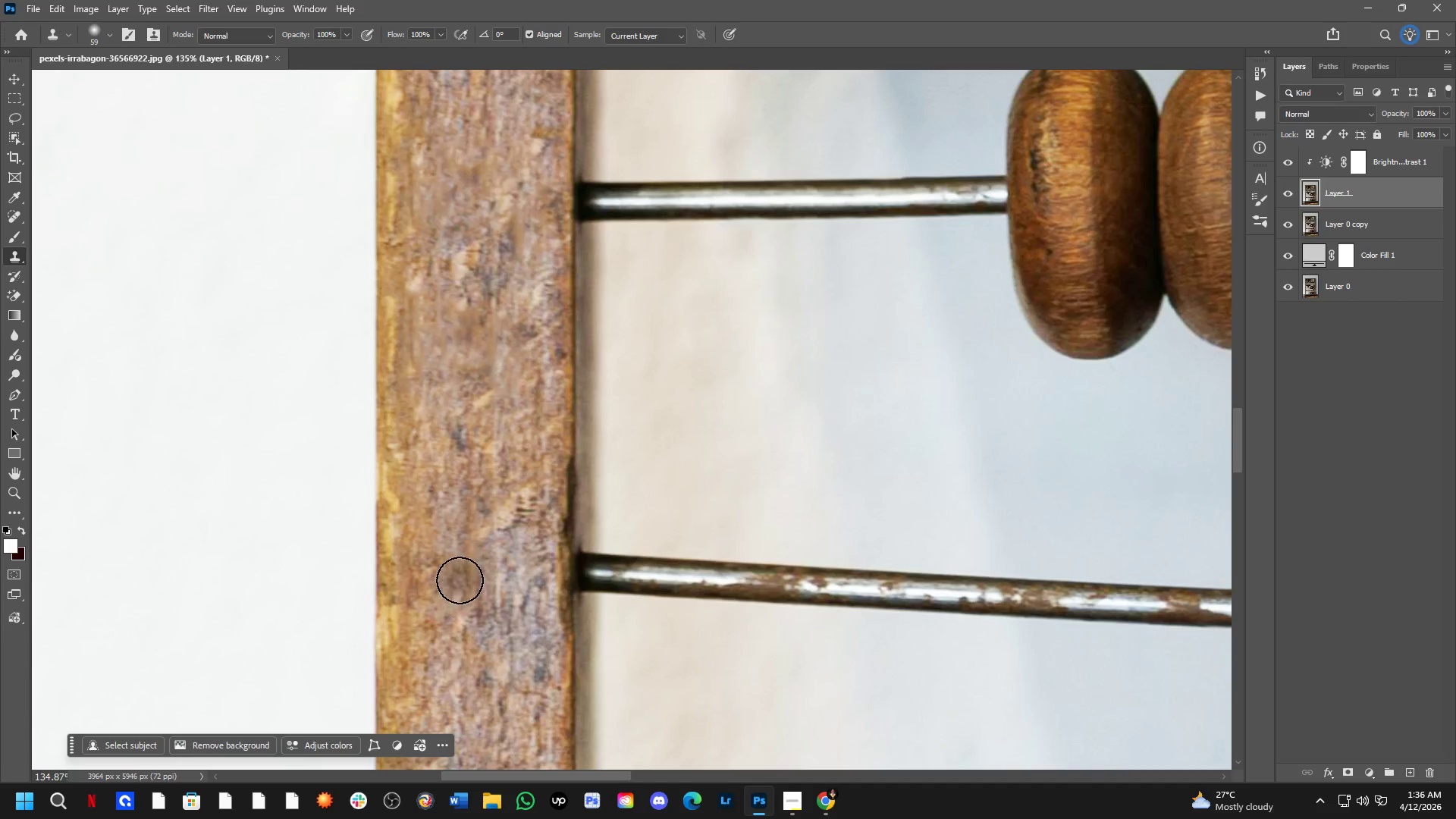 
left_click_drag(start_coordinate=[460, 580], to_coordinate=[460, 588])
 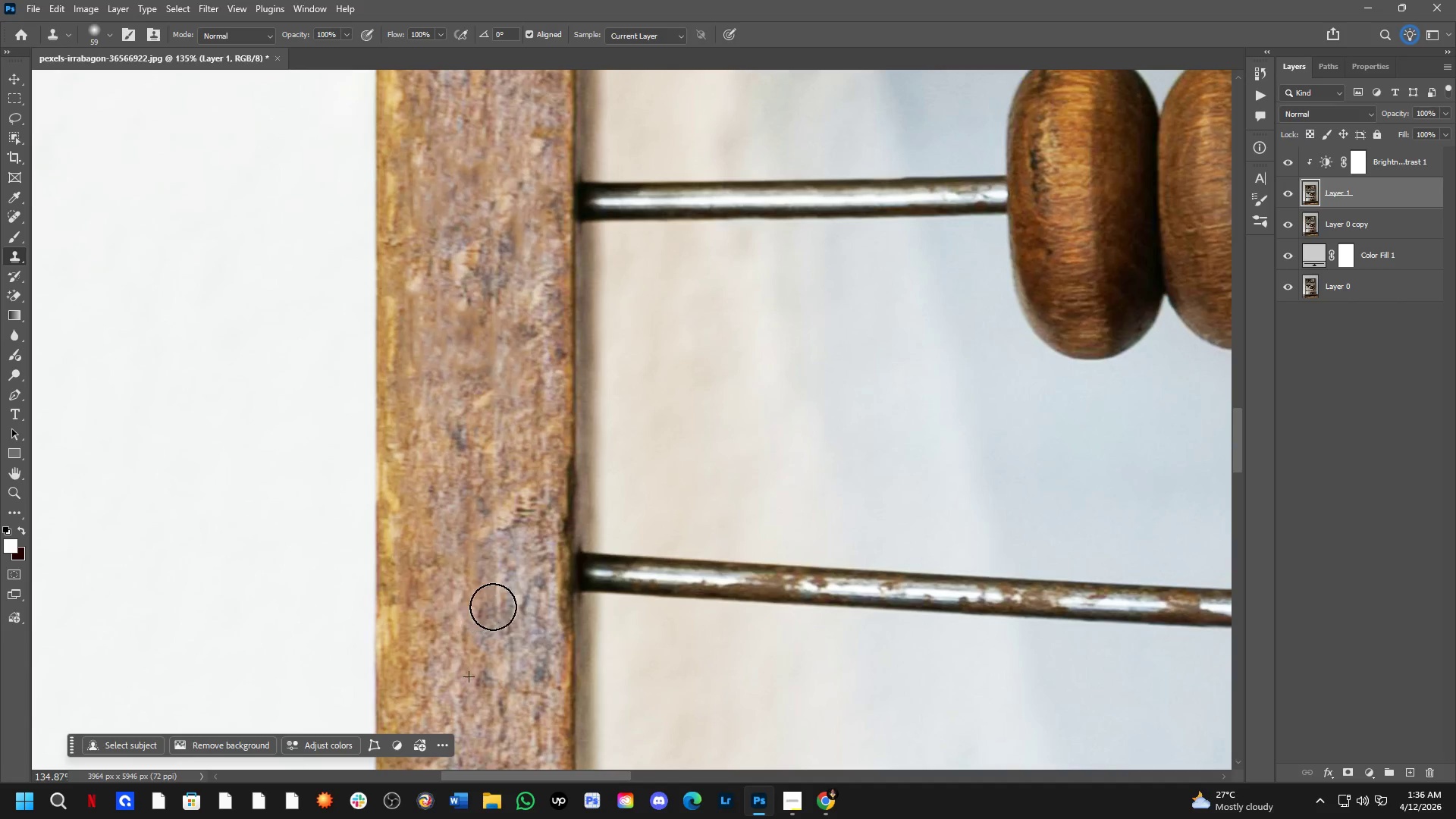 
triple_click([496, 605])
 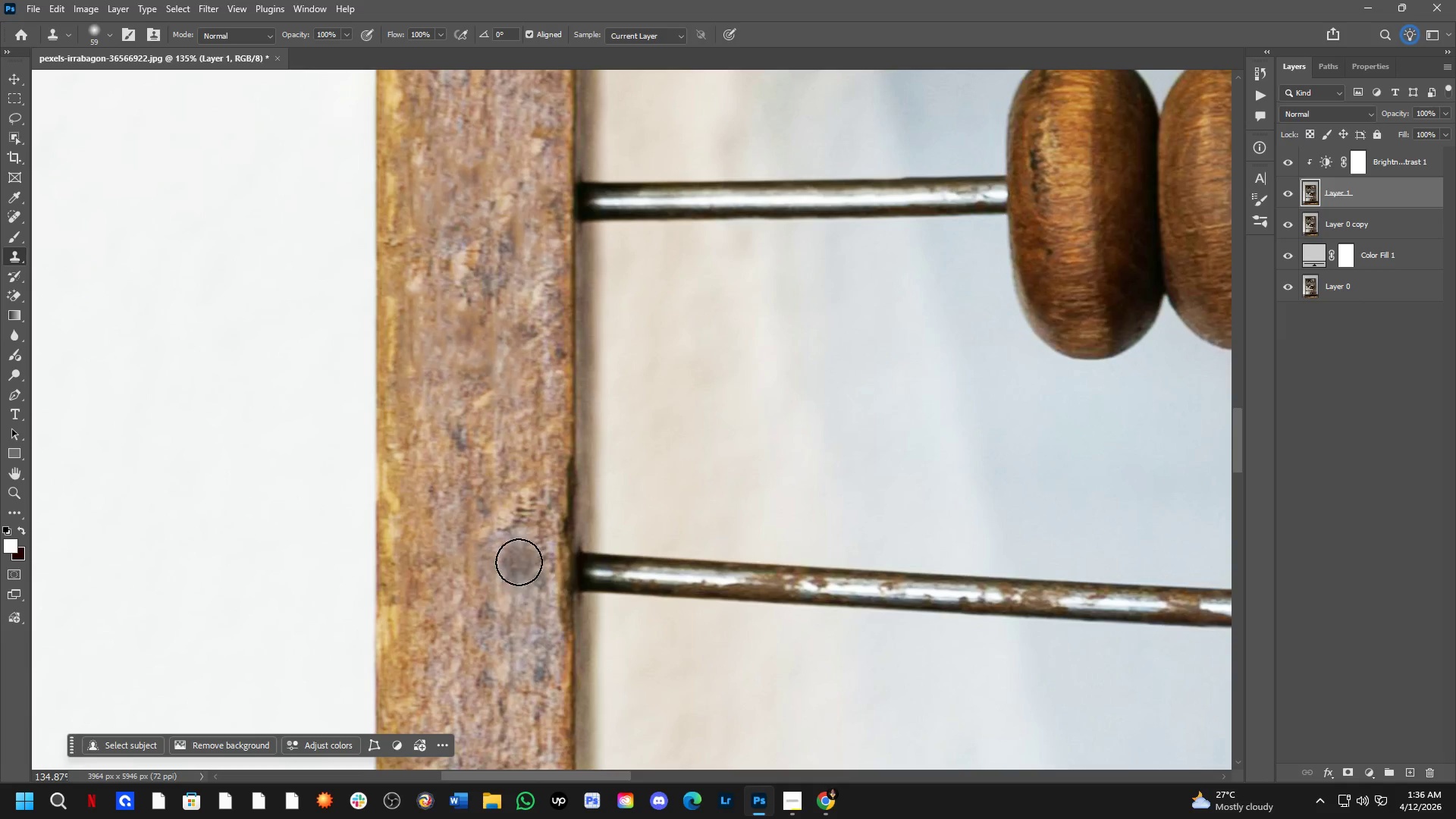 
hold_key(key=AltLeft, duration=0.83)
left_click([527, 463])
 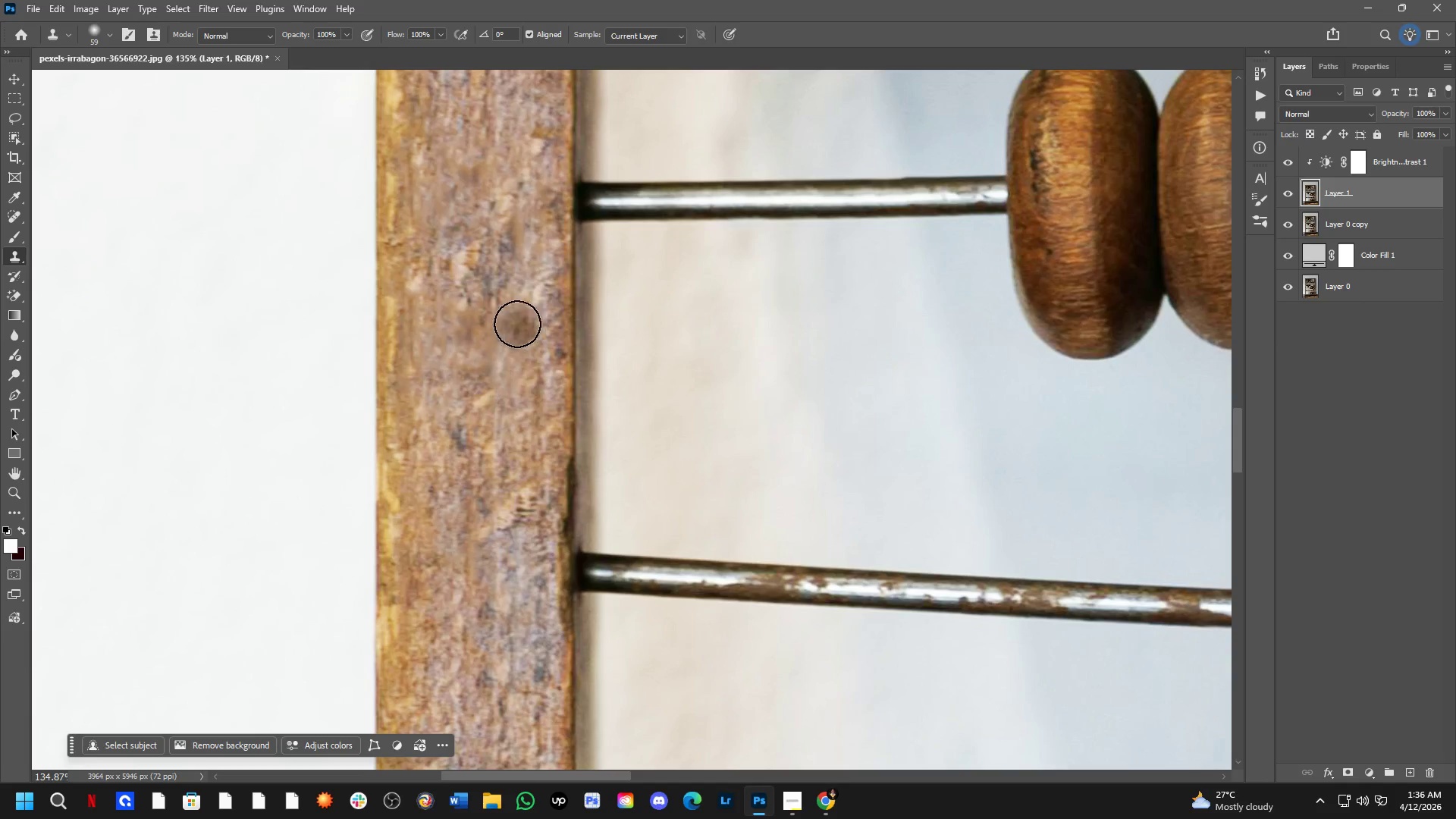 
key(Alt+AltLeft)
 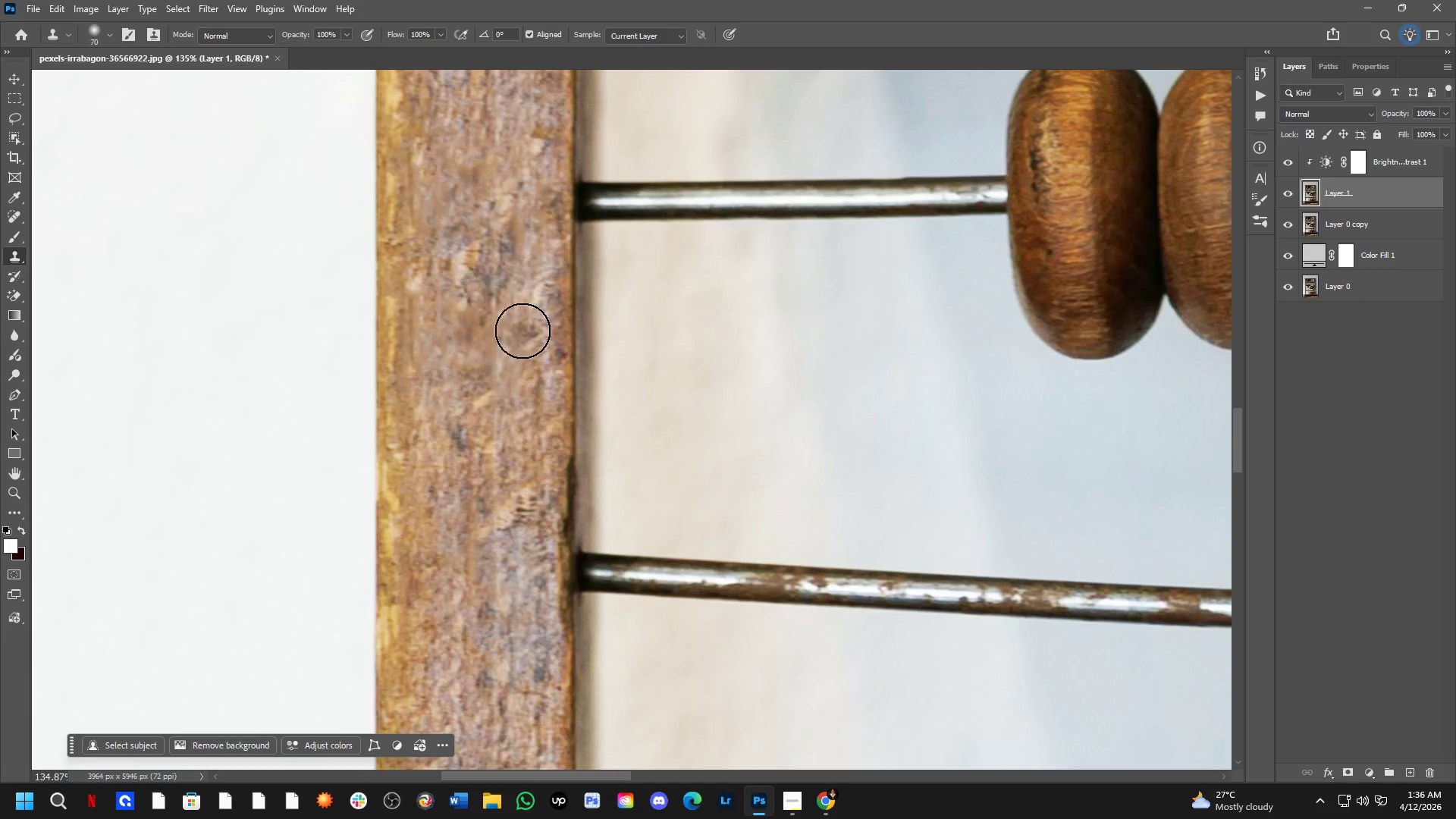 
hold_key(key=Space, duration=0.47)
 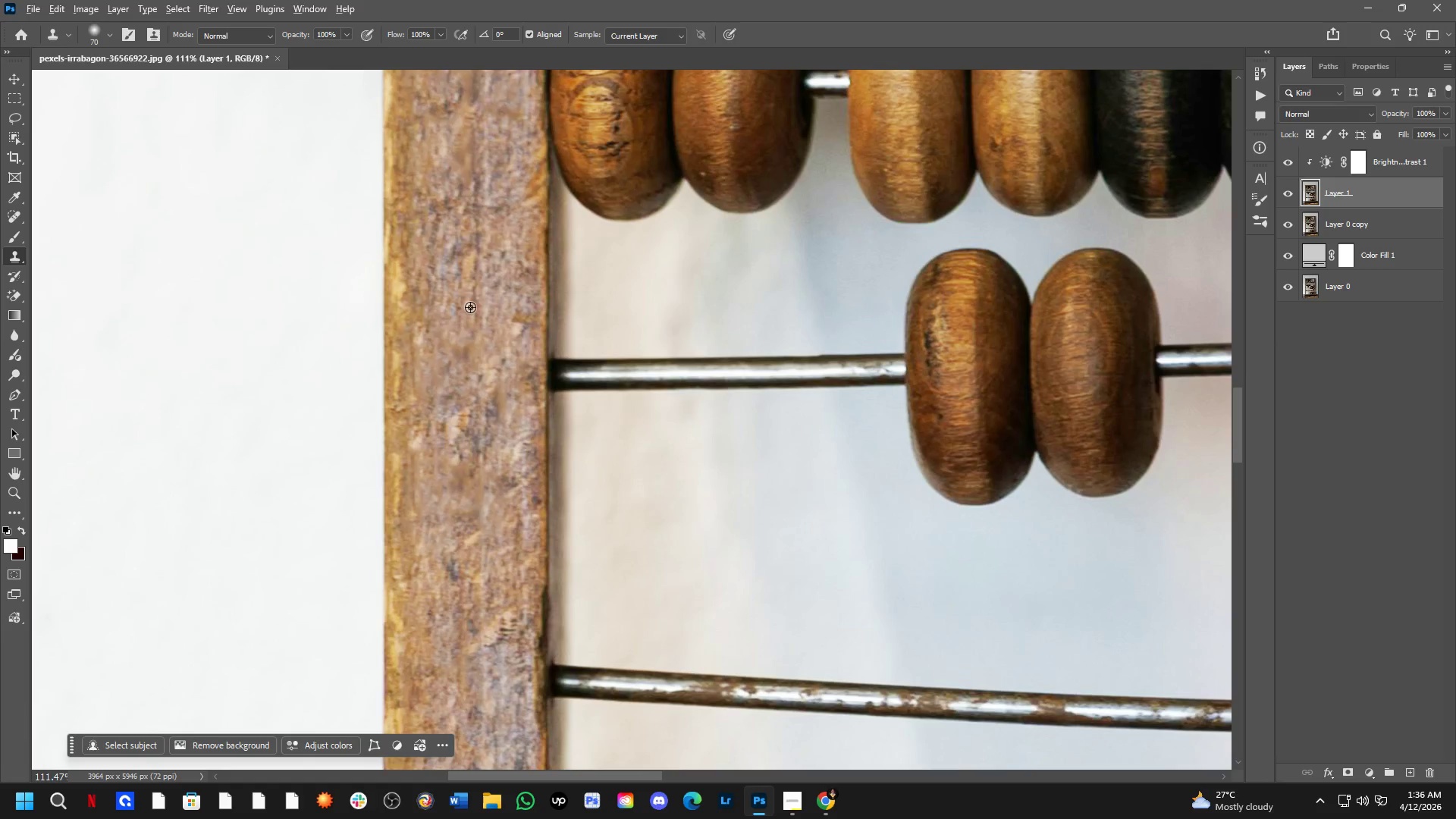 
left_click_drag(start_coordinate=[516, 345], to_coordinate=[503, 504])
 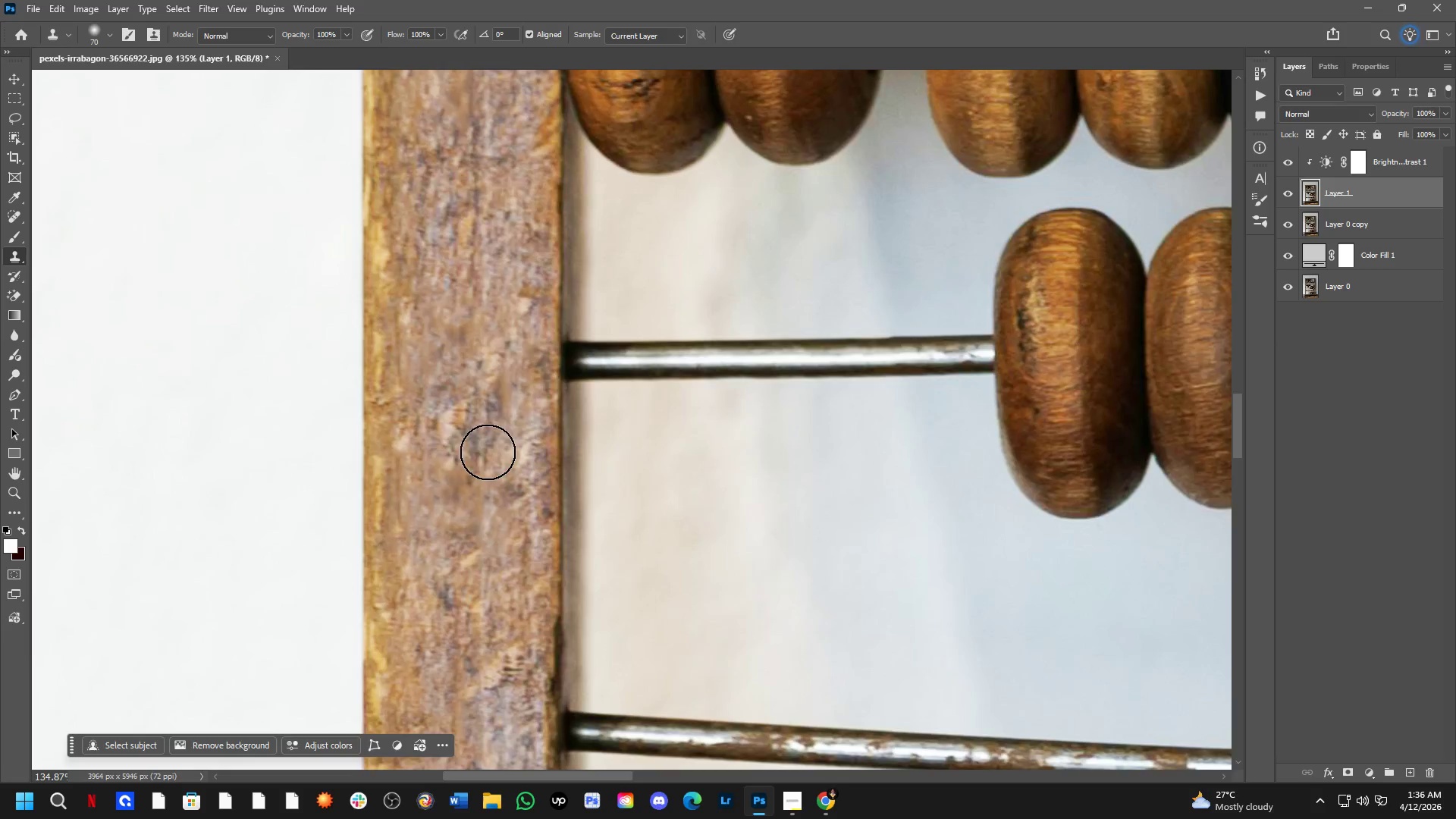 
hold_key(key=AltLeft, duration=0.56)
 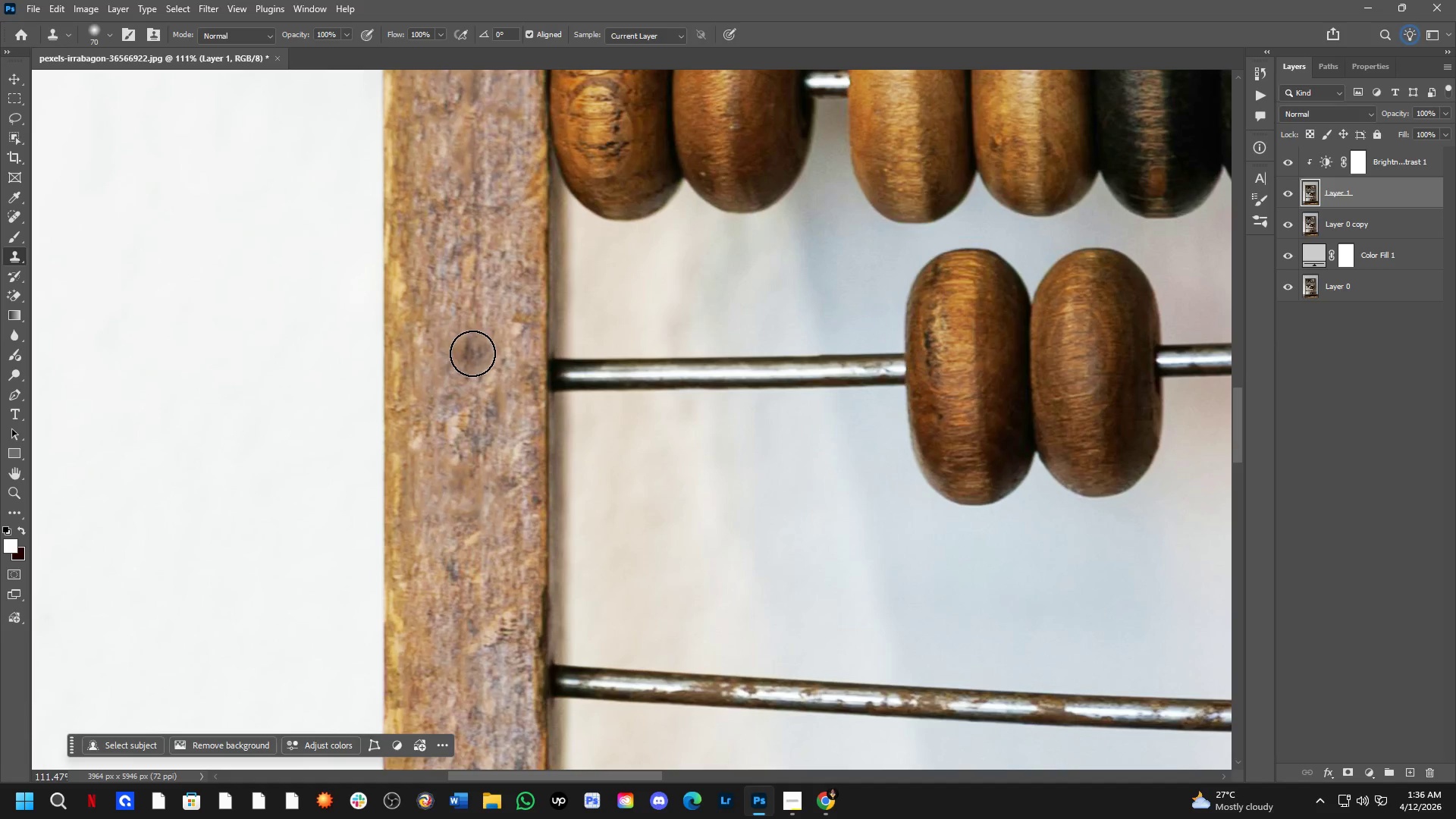 
scroll: coordinate [484, 438], scroll_direction: down, amount: 2.0
 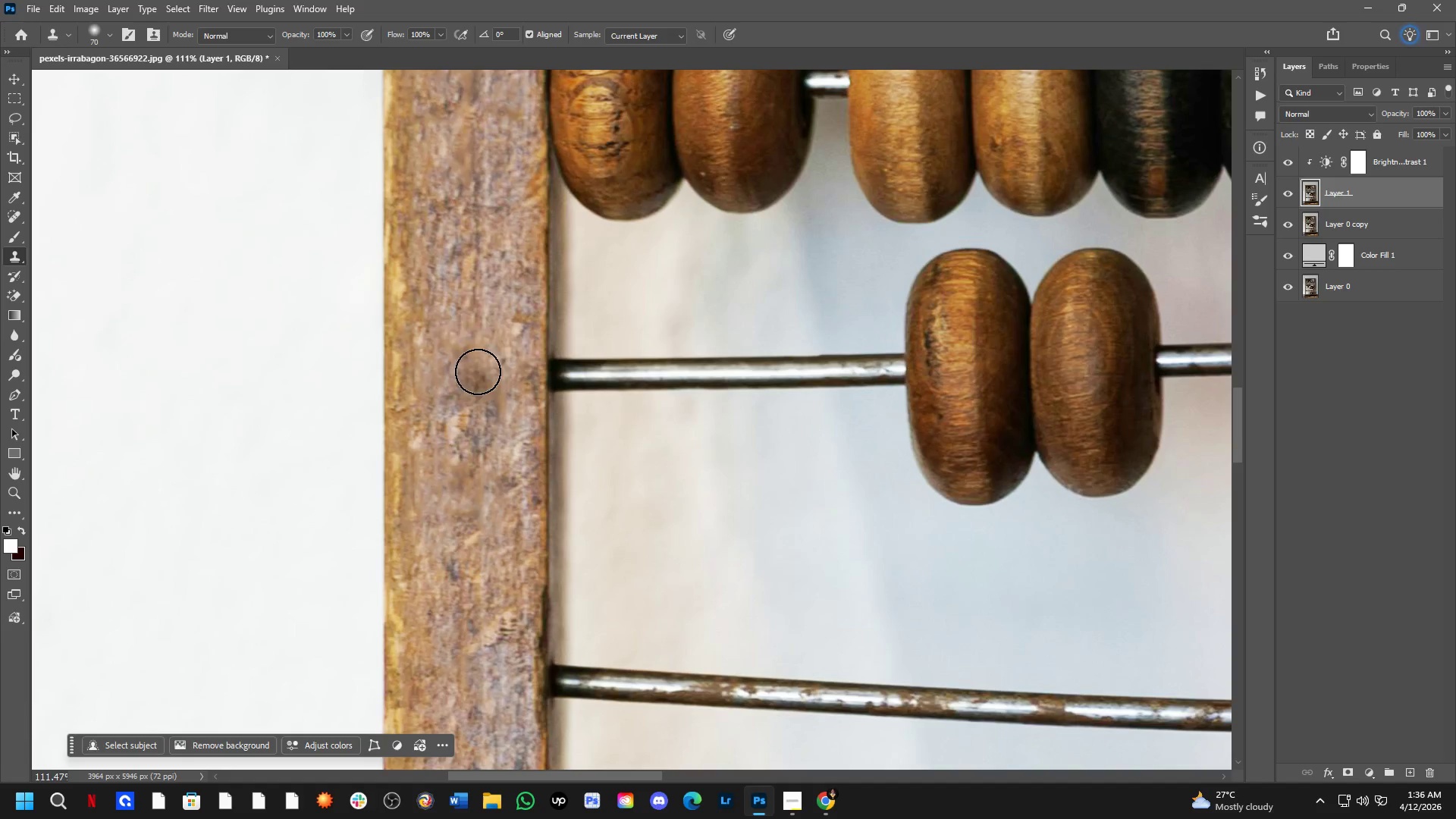 
left_click([474, 353])
 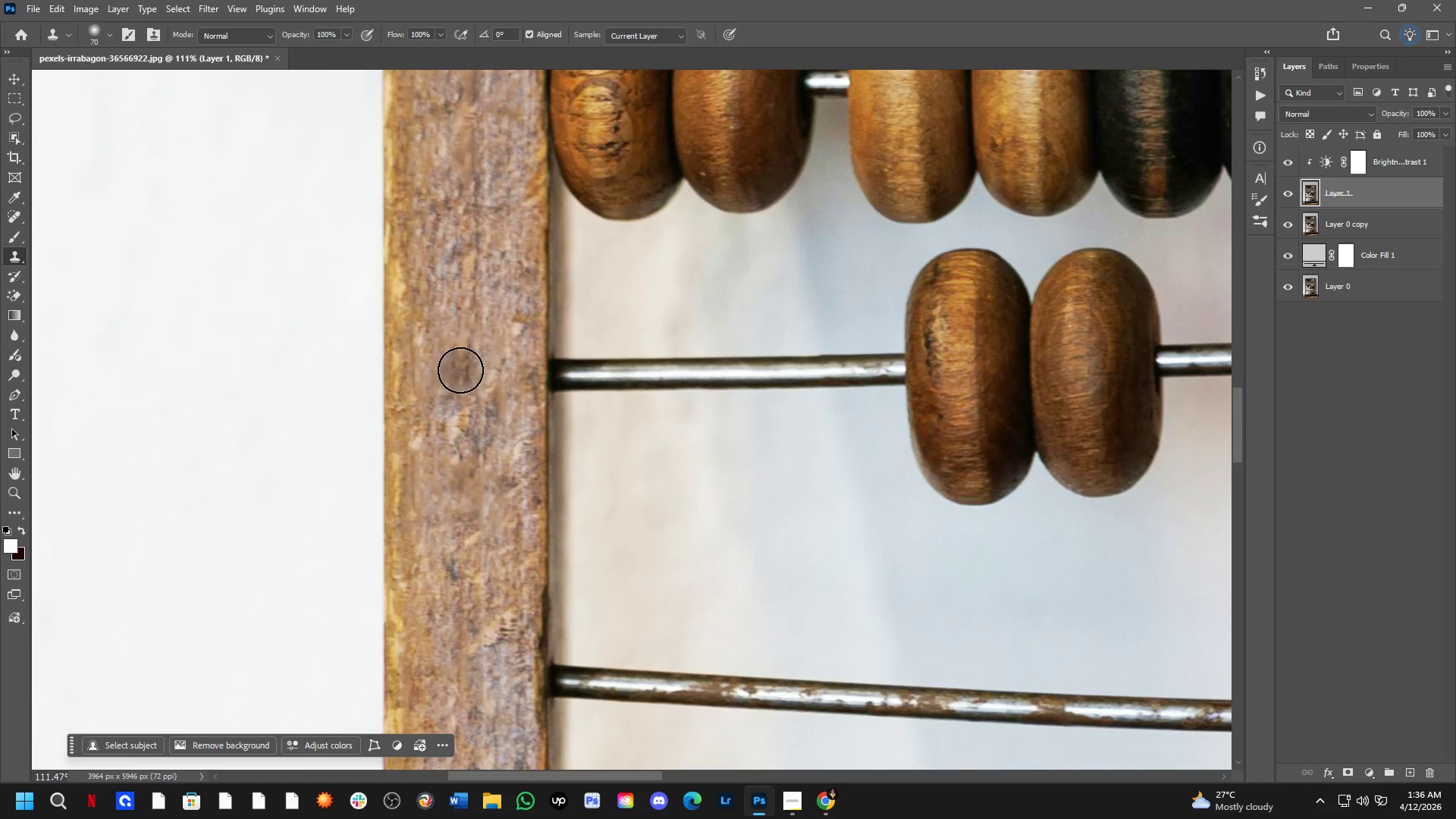 
left_click_drag(start_coordinate=[460, 378], to_coordinate=[460, 384])
 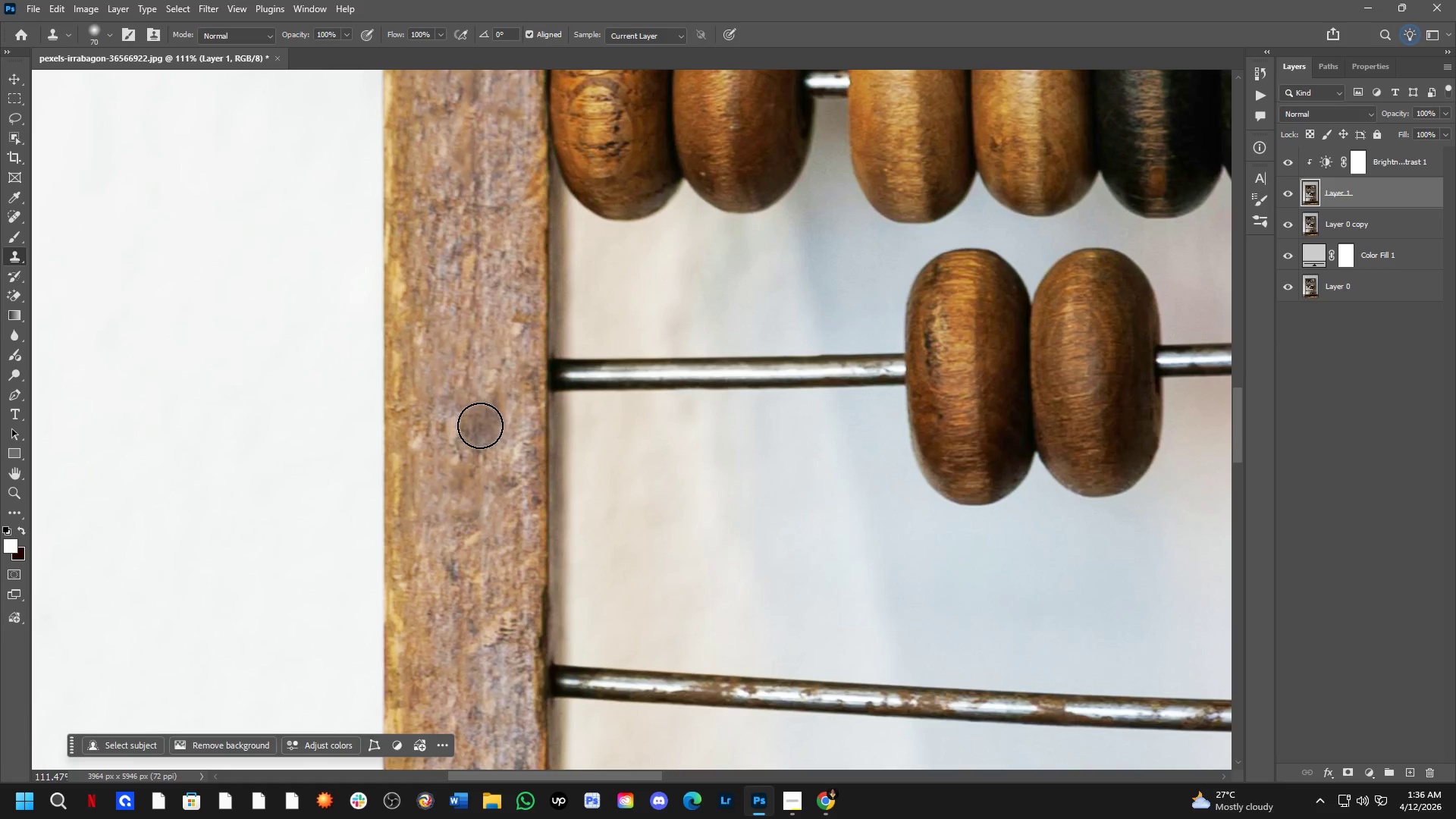 
left_click_drag(start_coordinate=[485, 426], to_coordinate=[485, 430])
 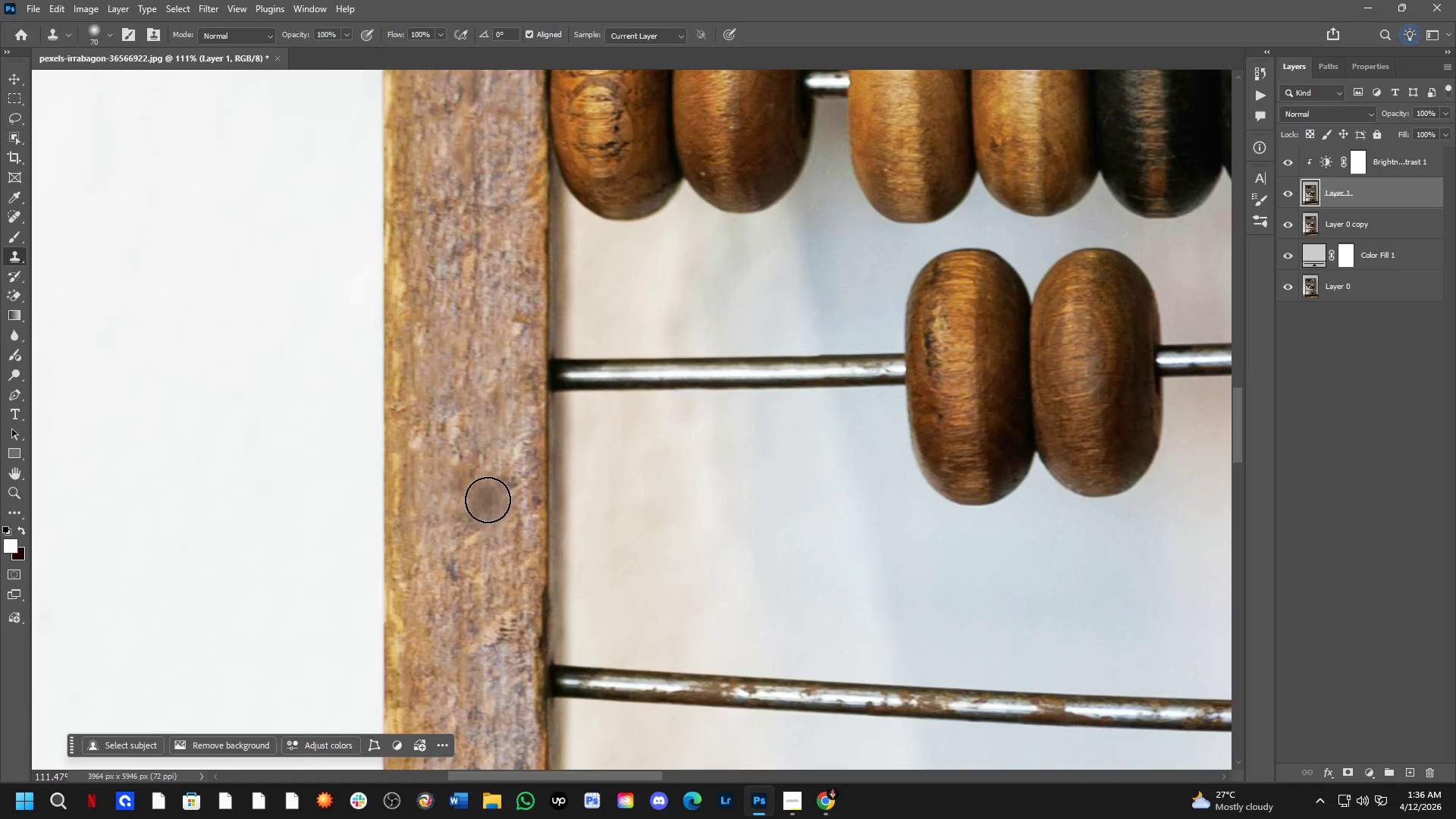 
left_click_drag(start_coordinate=[489, 496], to_coordinate=[490, 526])
 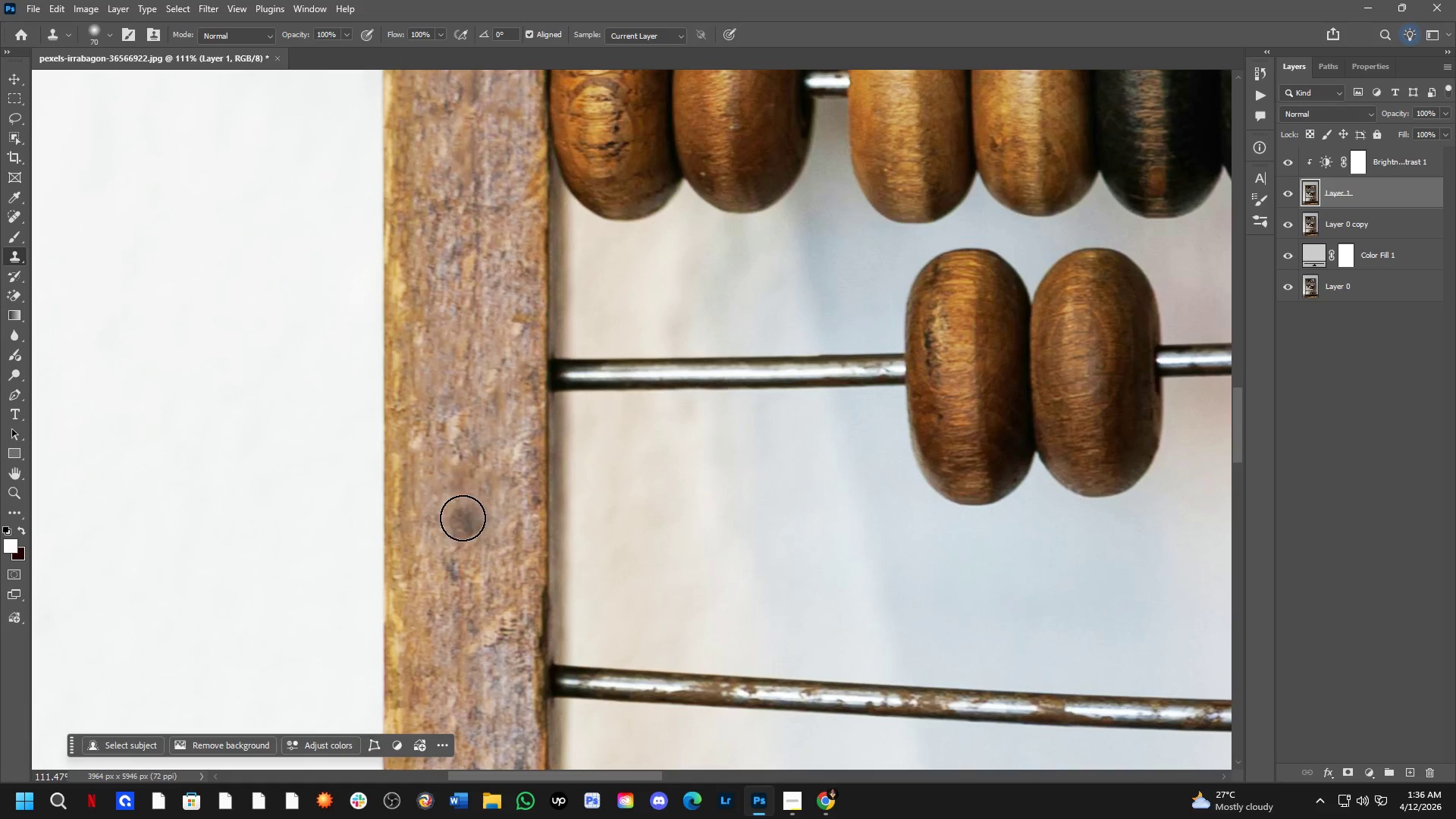 
left_click([453, 485])
 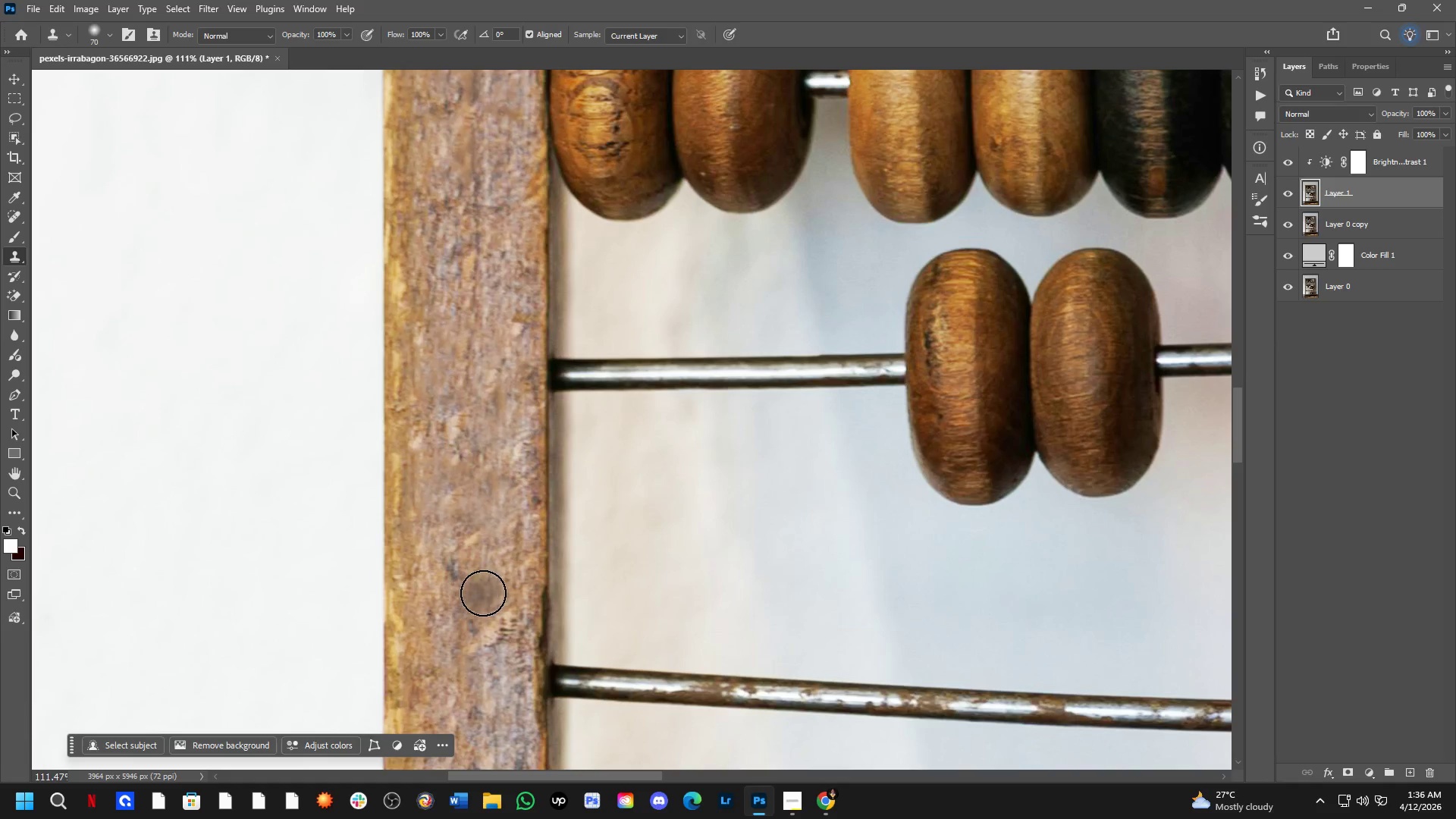 
hold_key(key=AltLeft, duration=0.56)
left_click([509, 555])
 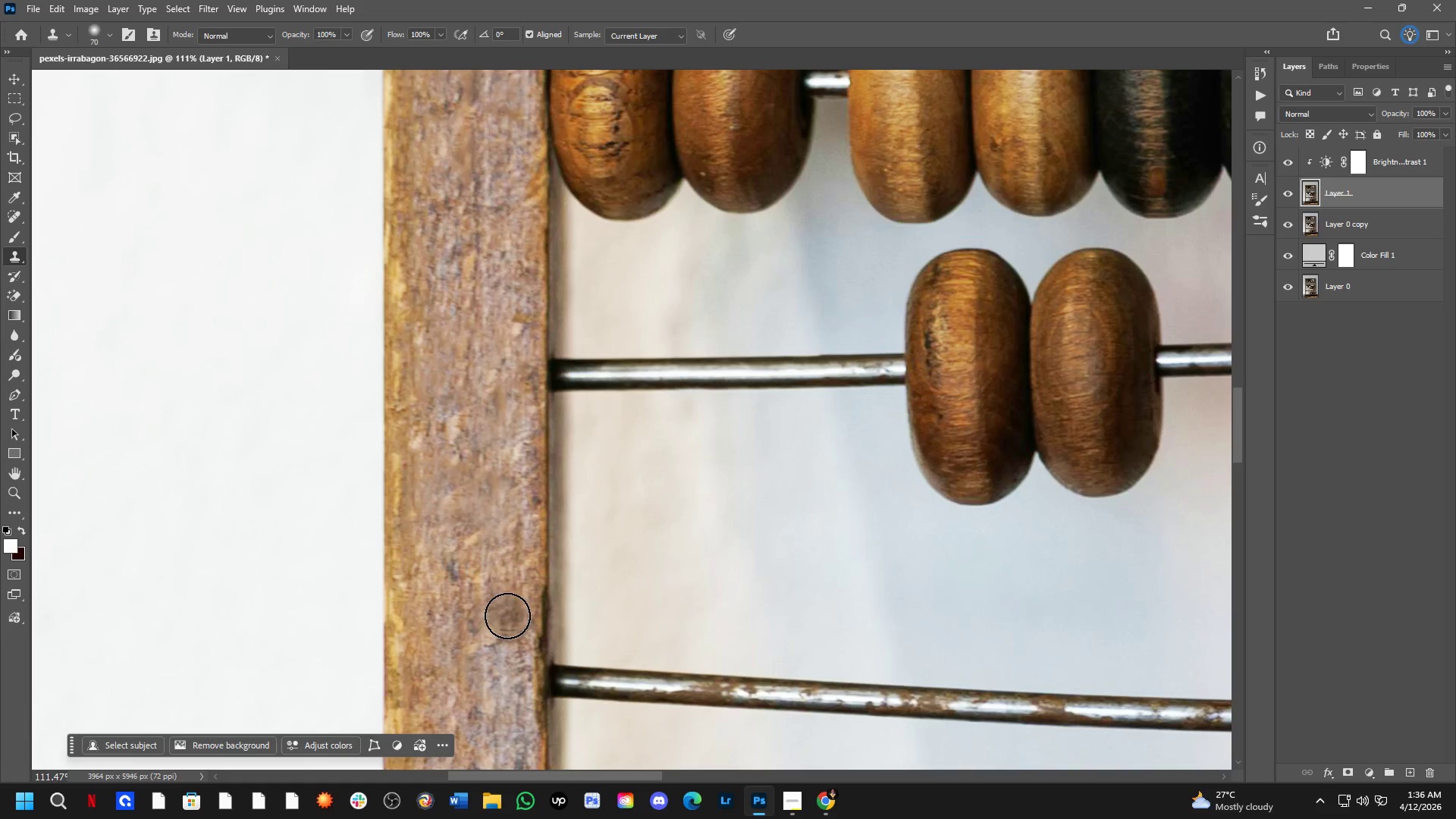 
left_click_drag(start_coordinate=[508, 621], to_coordinate=[507, 629])
 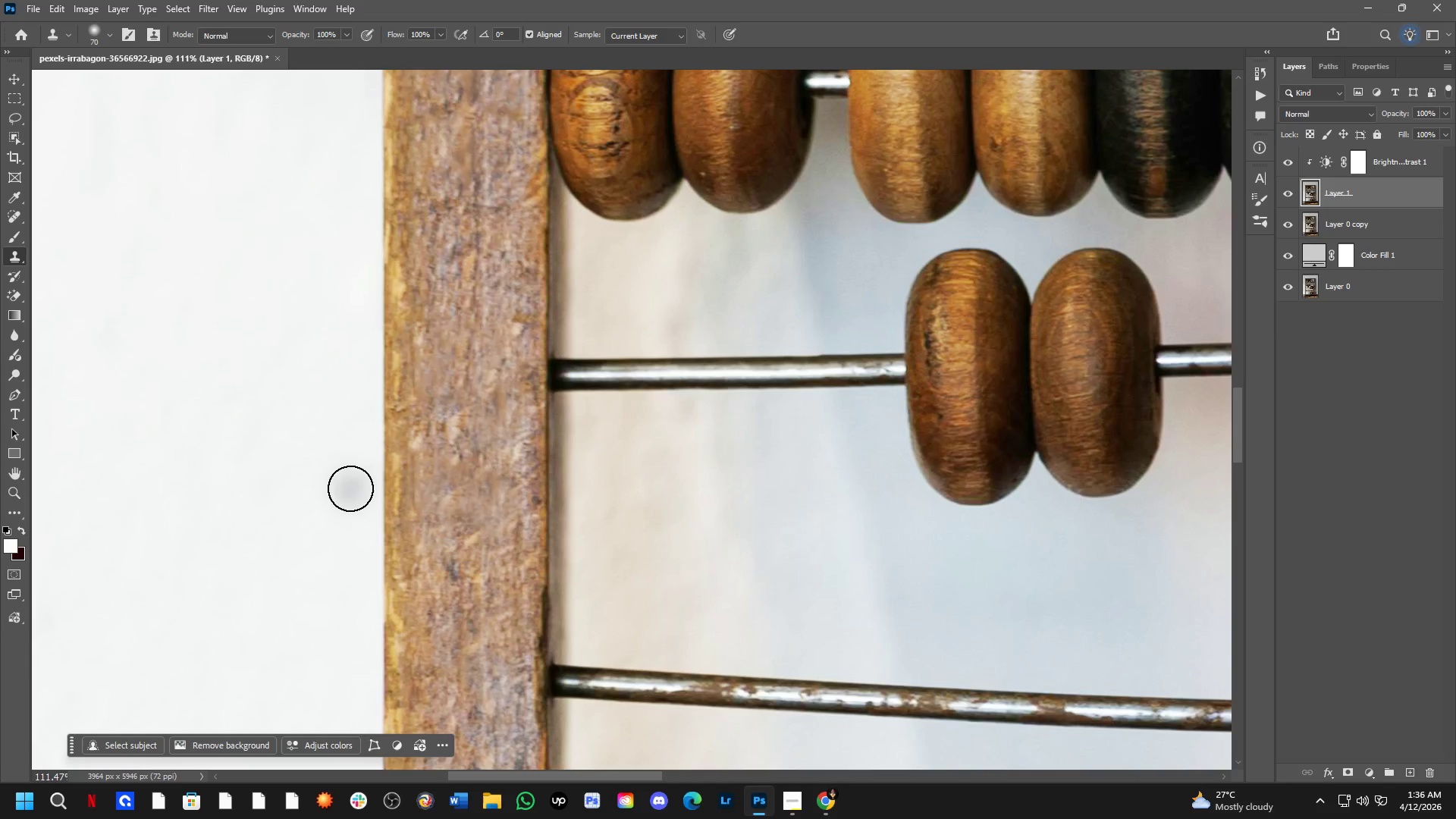 
wait(6.56)
 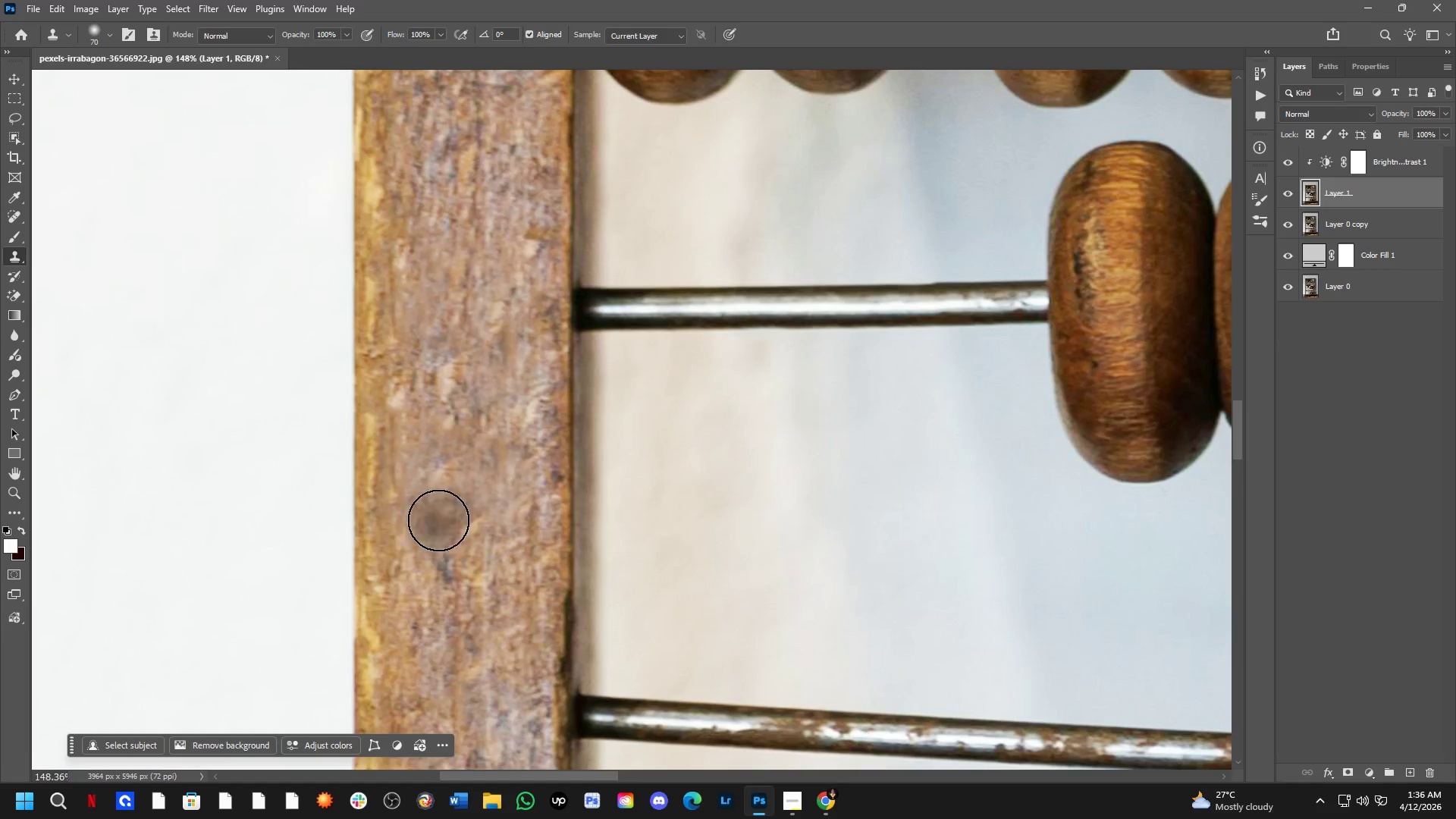 
hold_key(key=AltLeft, duration=0.42)
 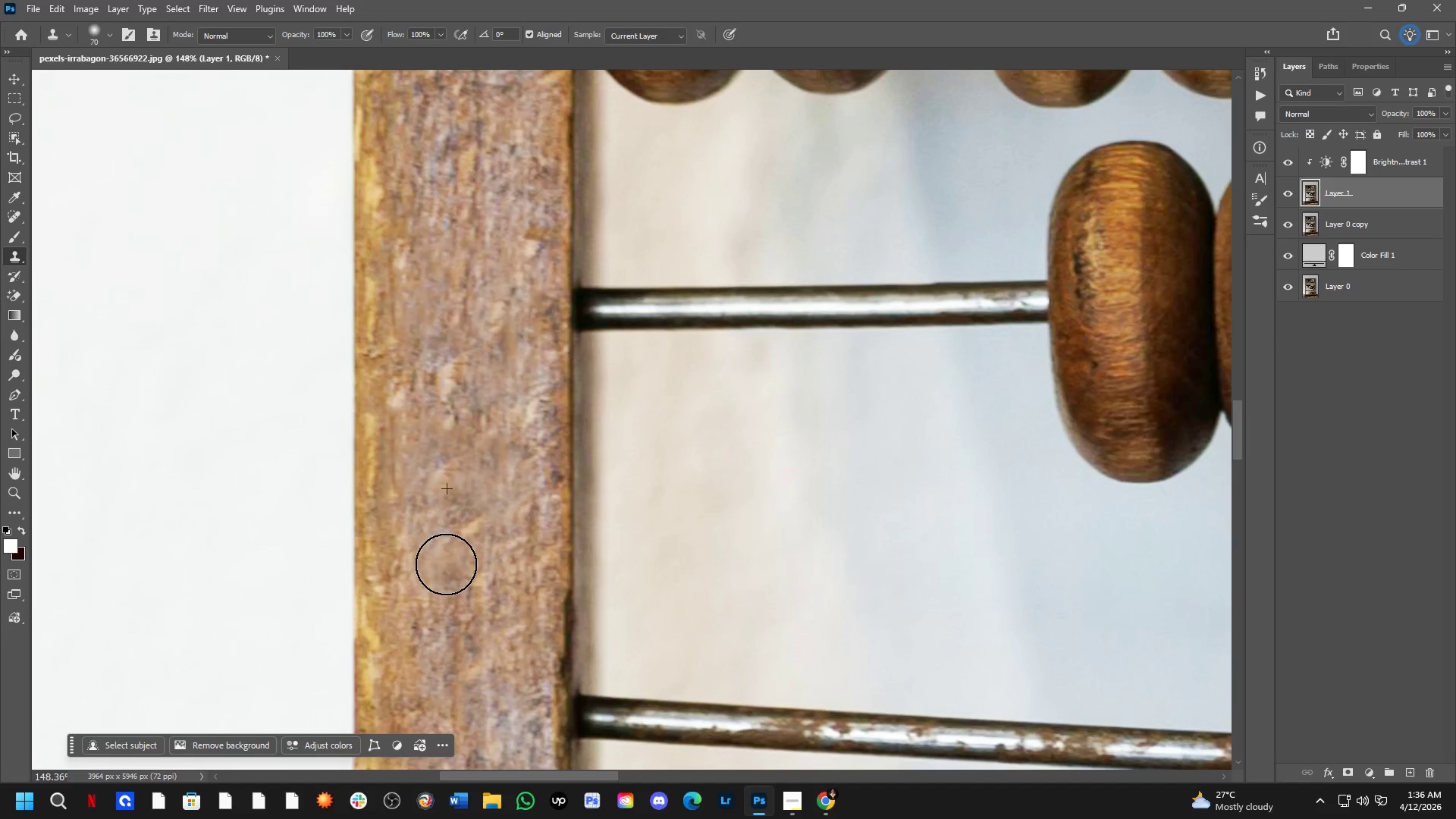 
scroll: coordinate [463, 573], scroll_direction: up, amount: 3.0
 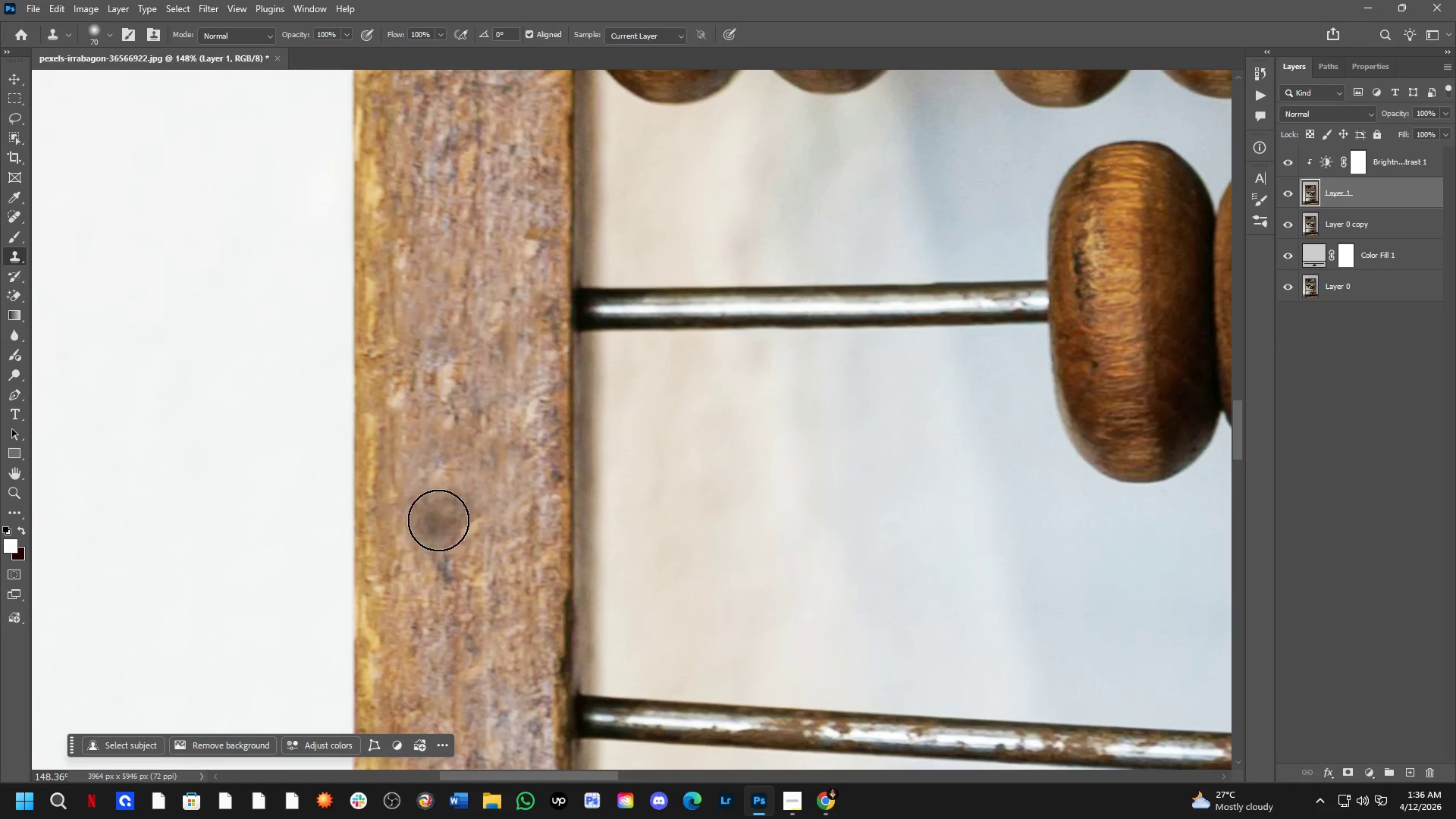 
left_click([446, 490])
 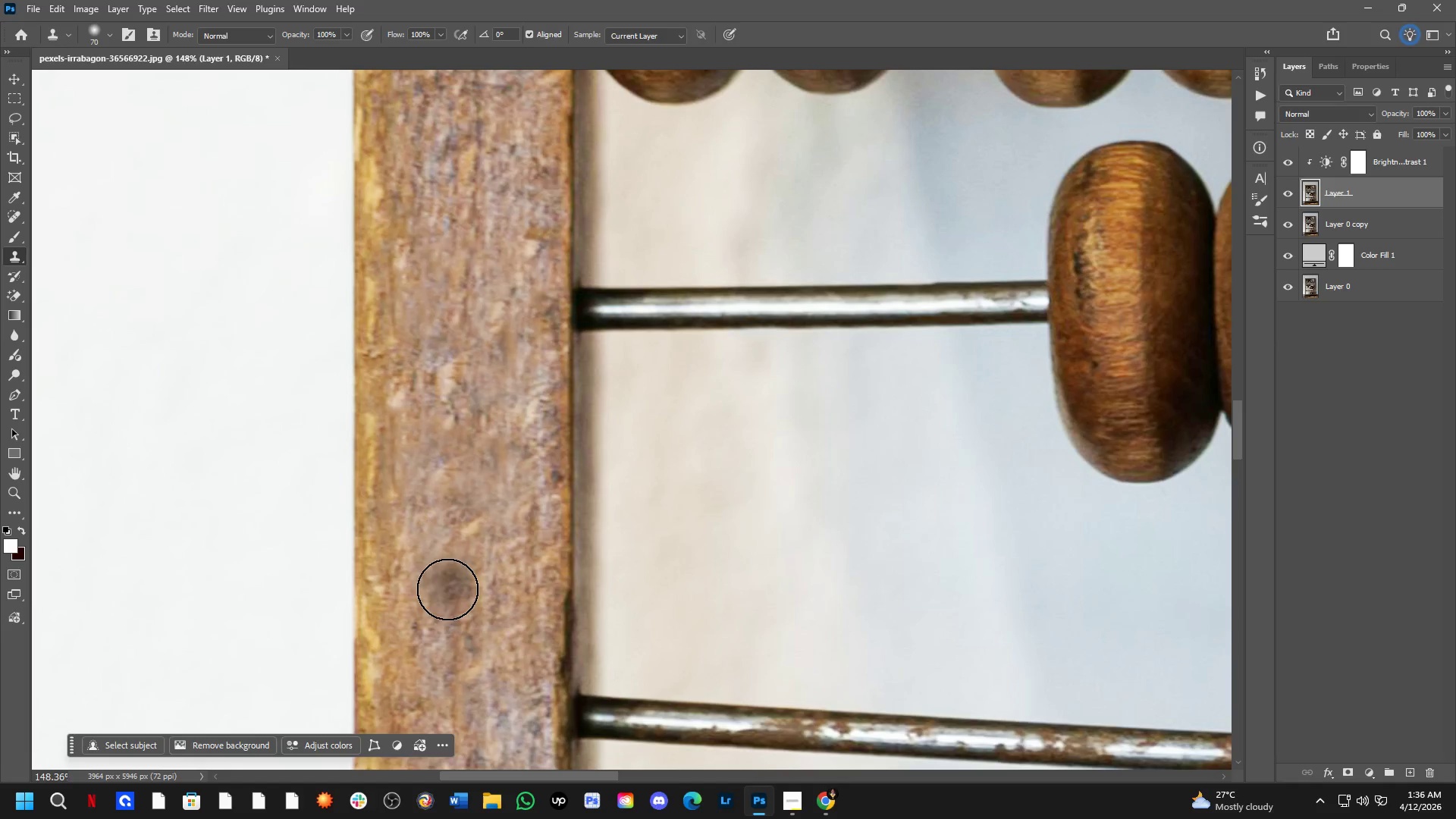 
double_click([447, 593])
 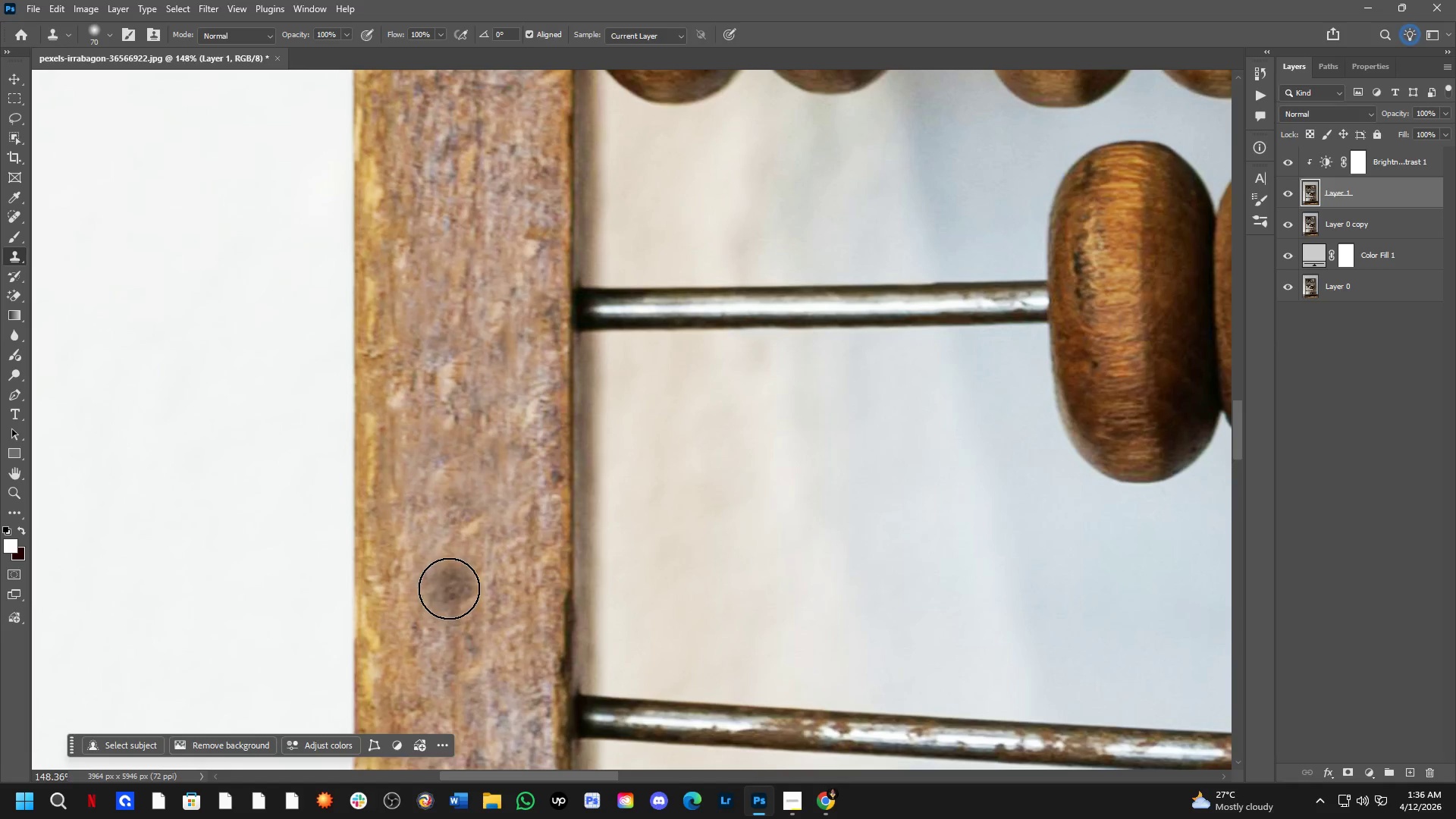 
hold_key(key=AltLeft, duration=0.39)
 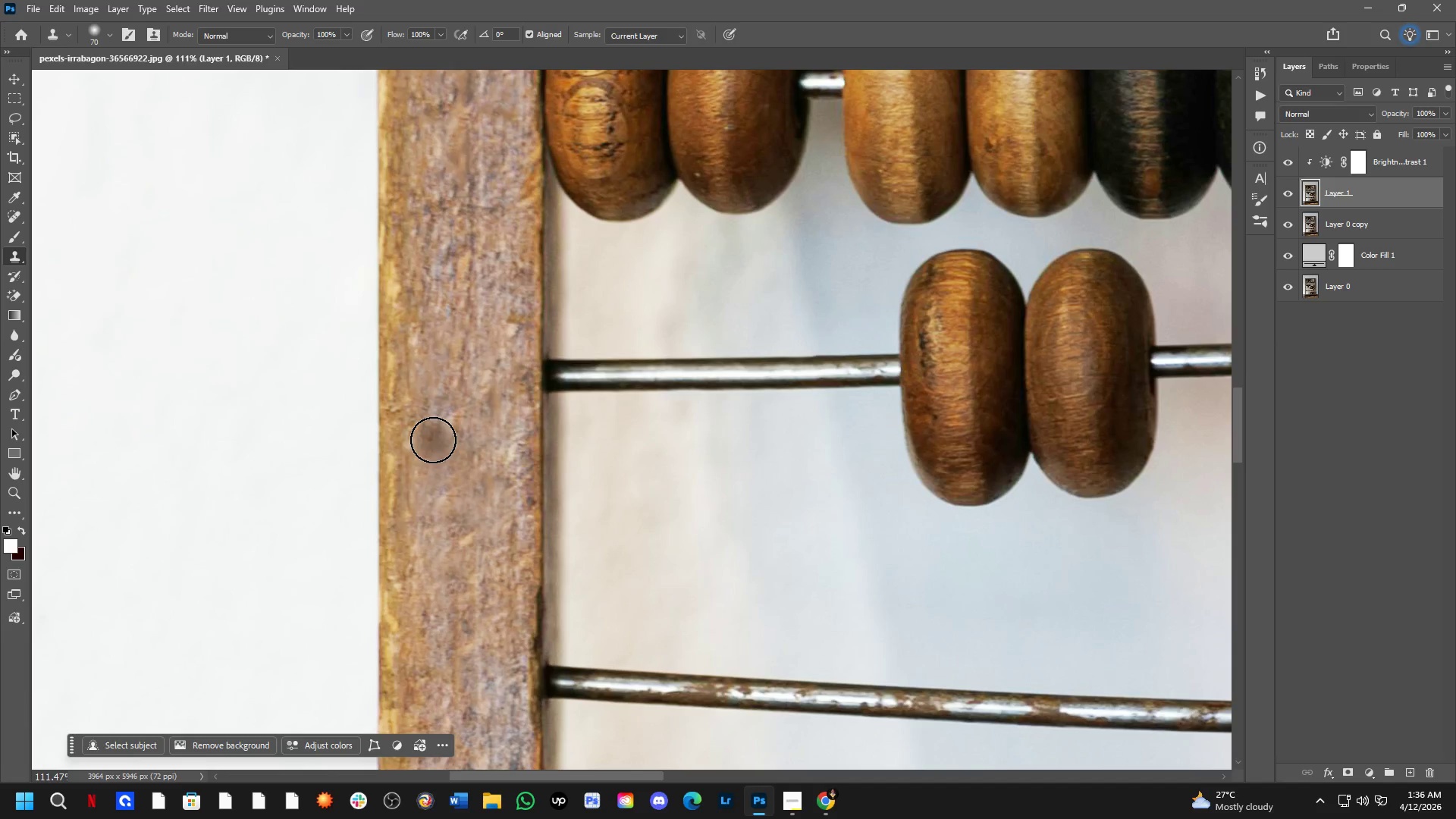 
scroll: coordinate [454, 569], scroll_direction: down, amount: 3.0
 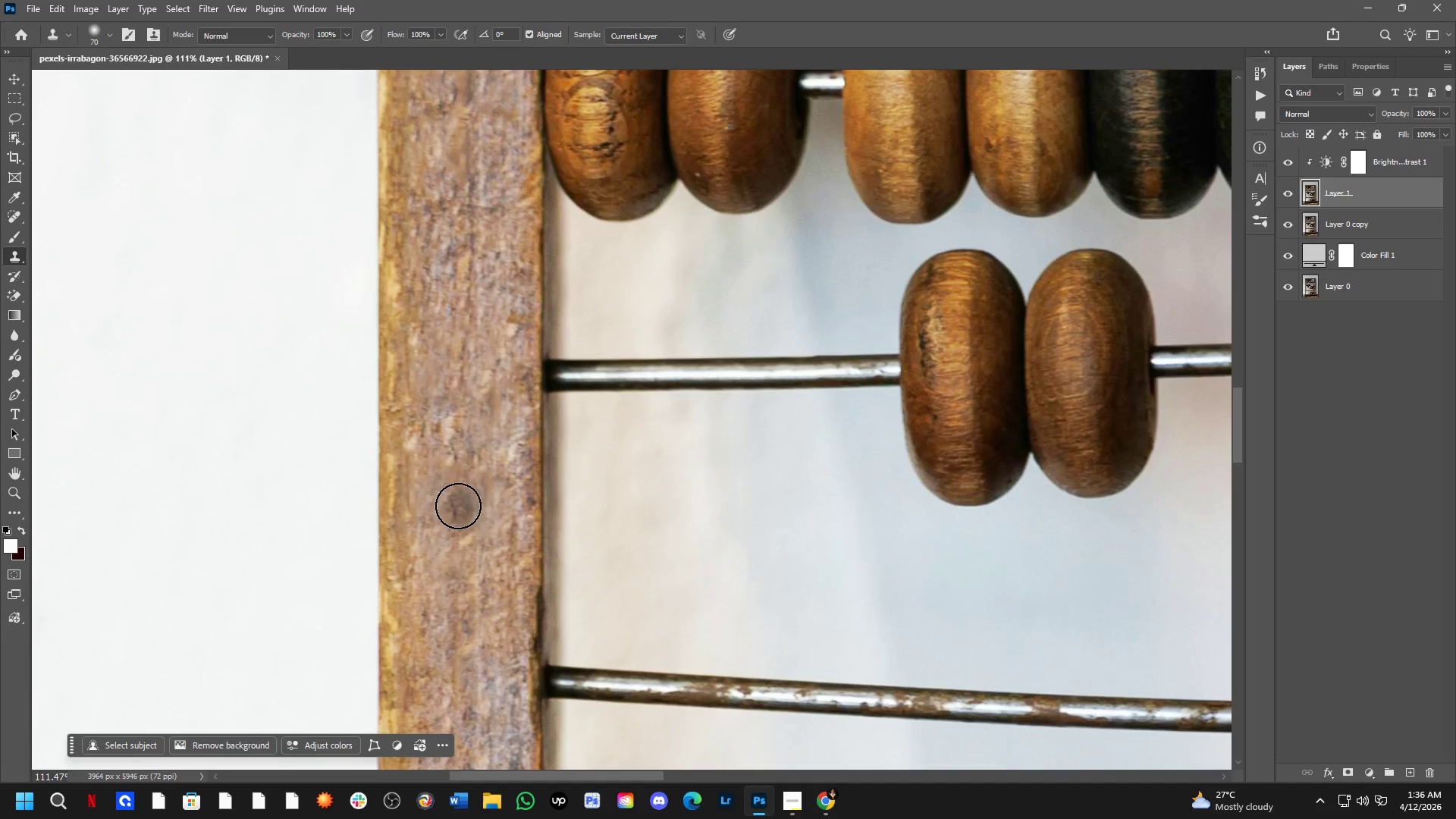 
left_click([449, 478])
 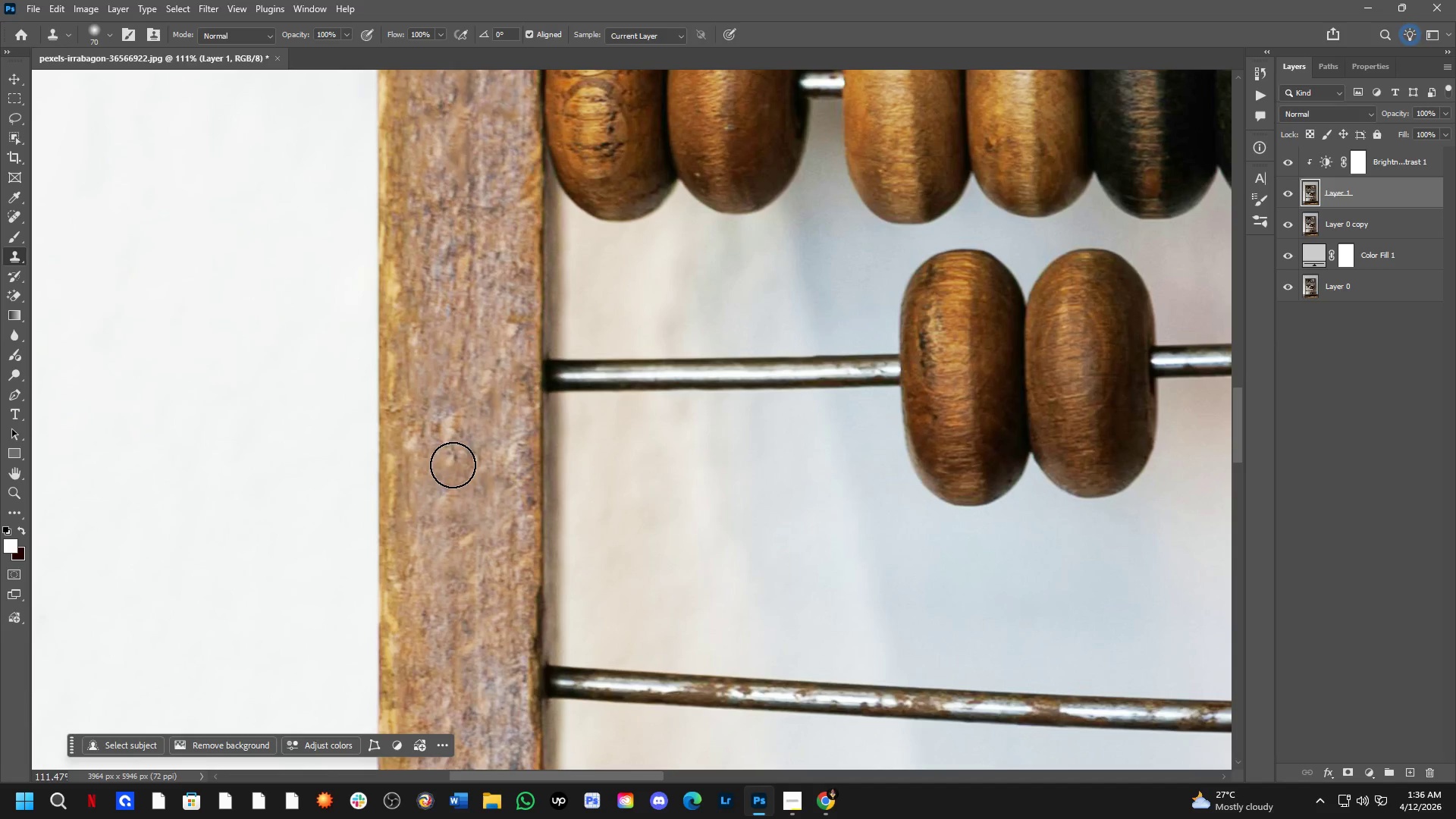 
double_click([453, 461])
 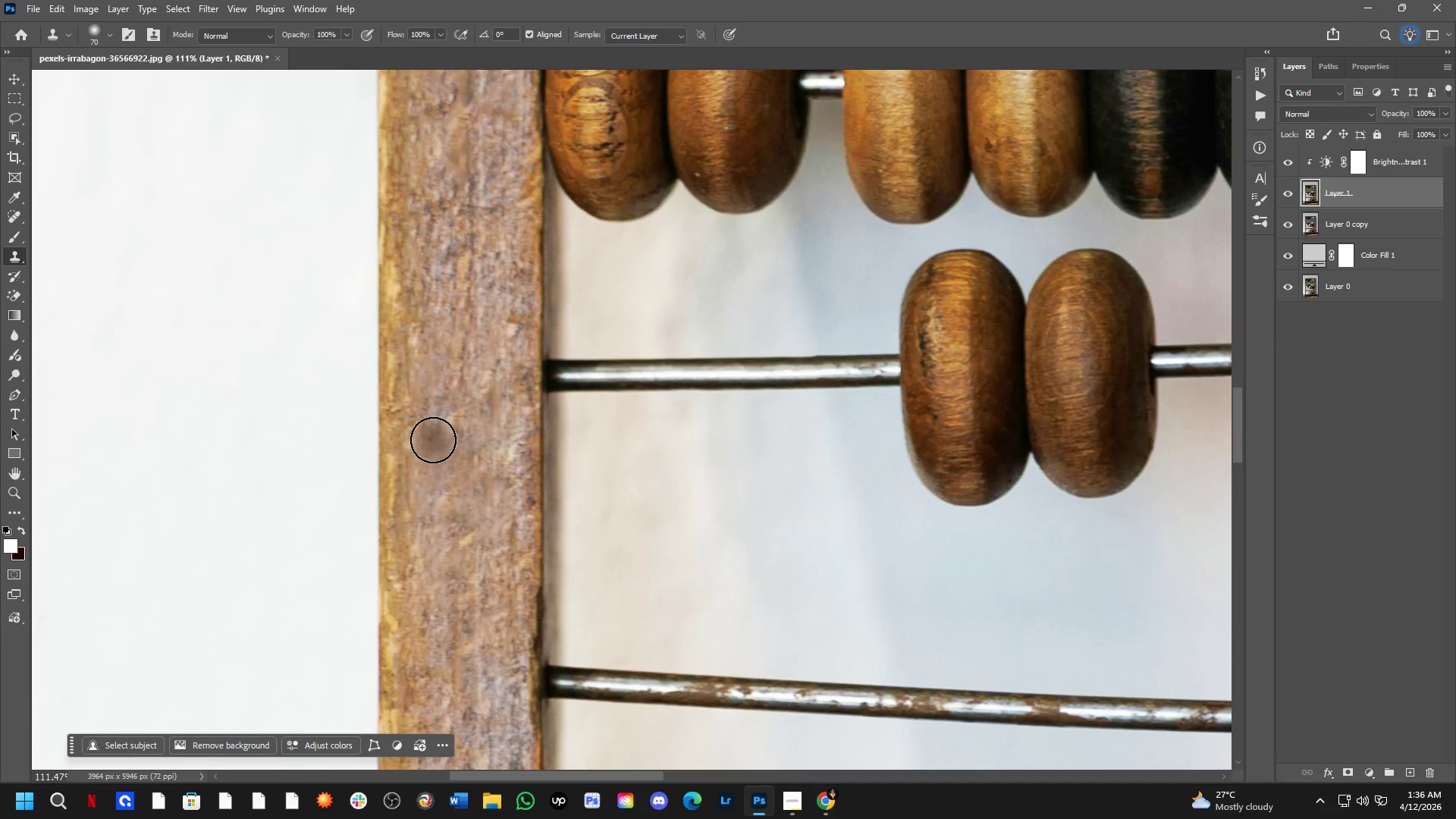 
triple_click([433, 440])
 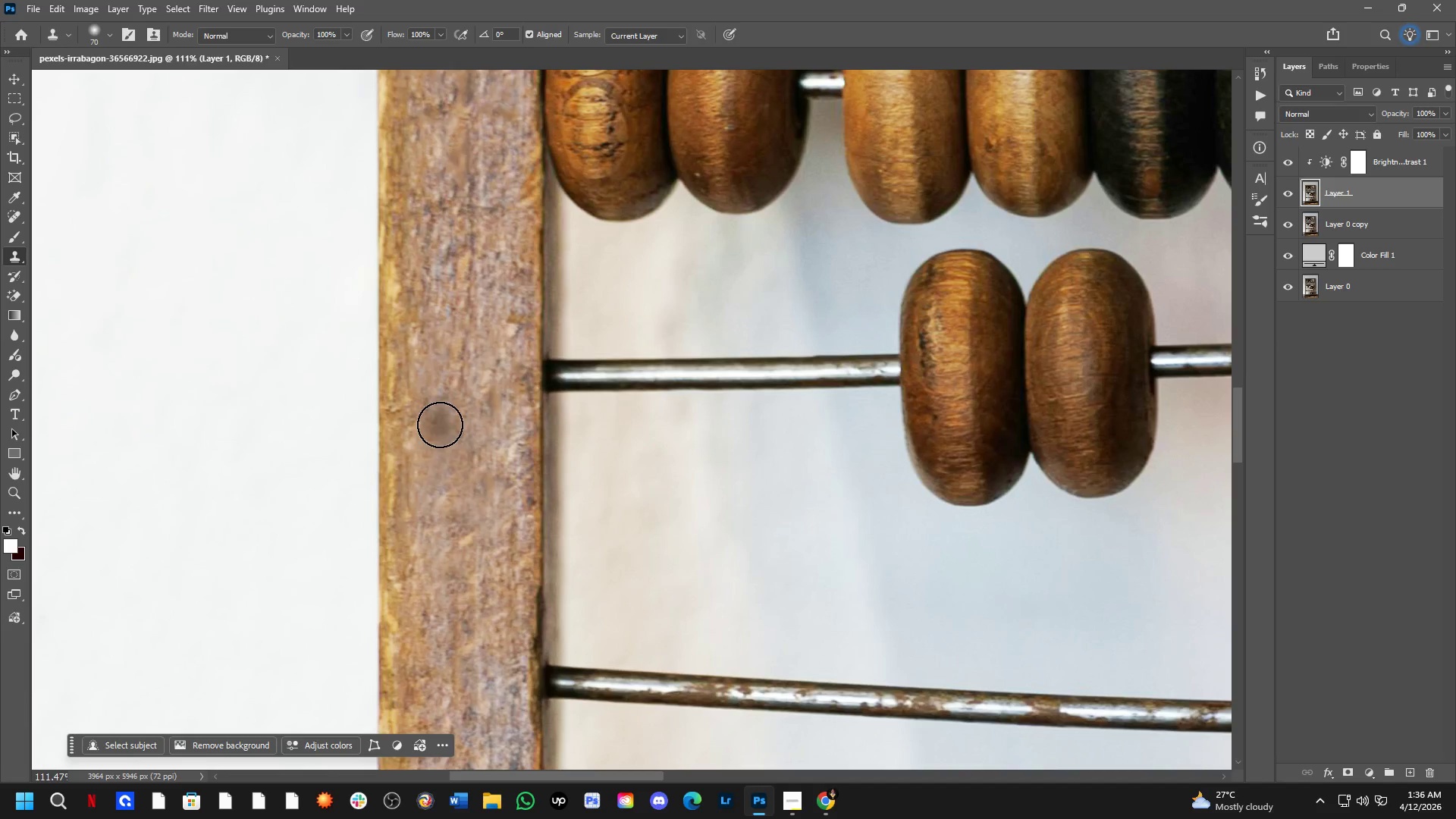 
hold_key(key=Space, duration=0.53)
 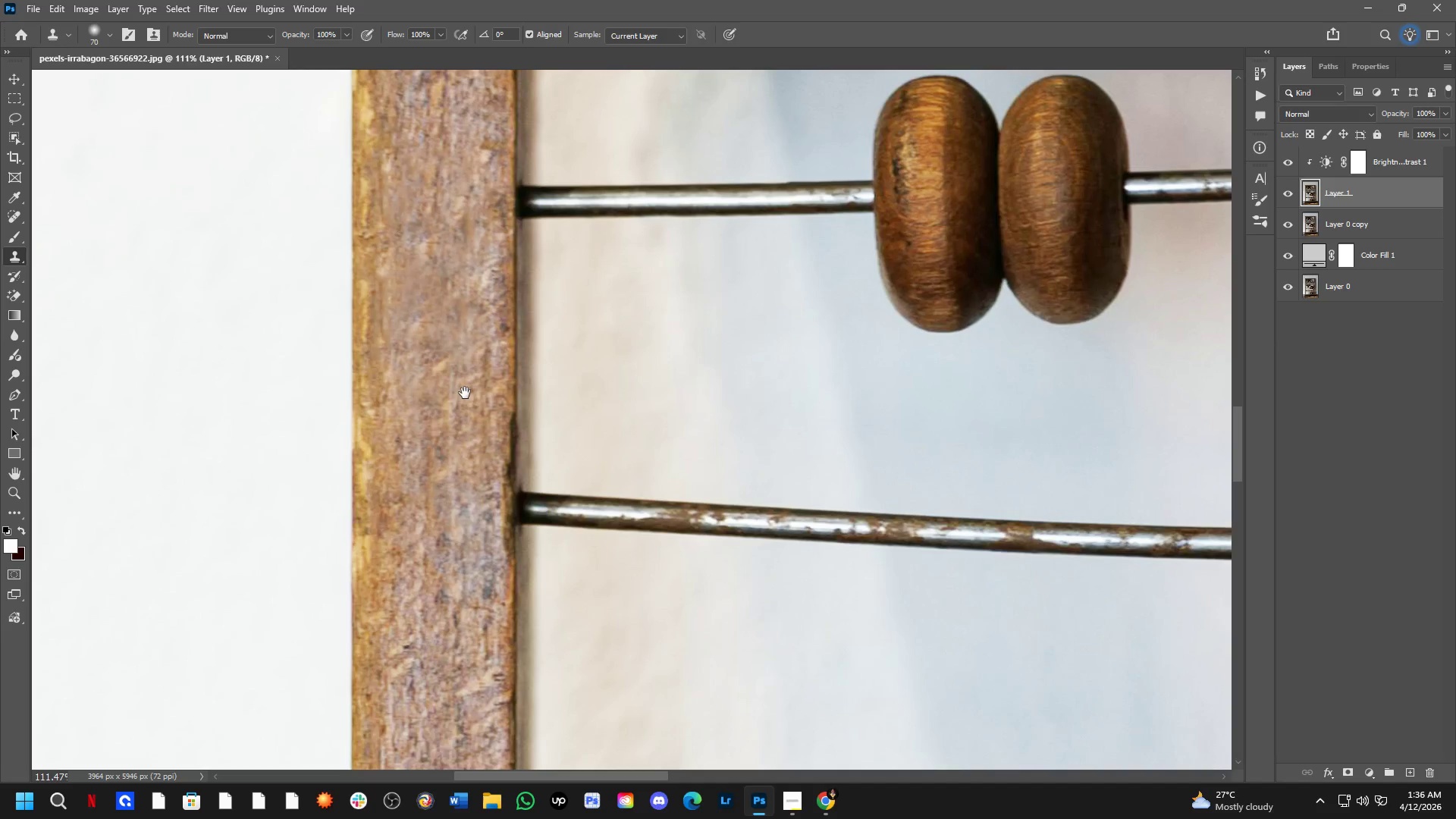 
left_click_drag(start_coordinate=[491, 566], to_coordinate=[465, 393])
 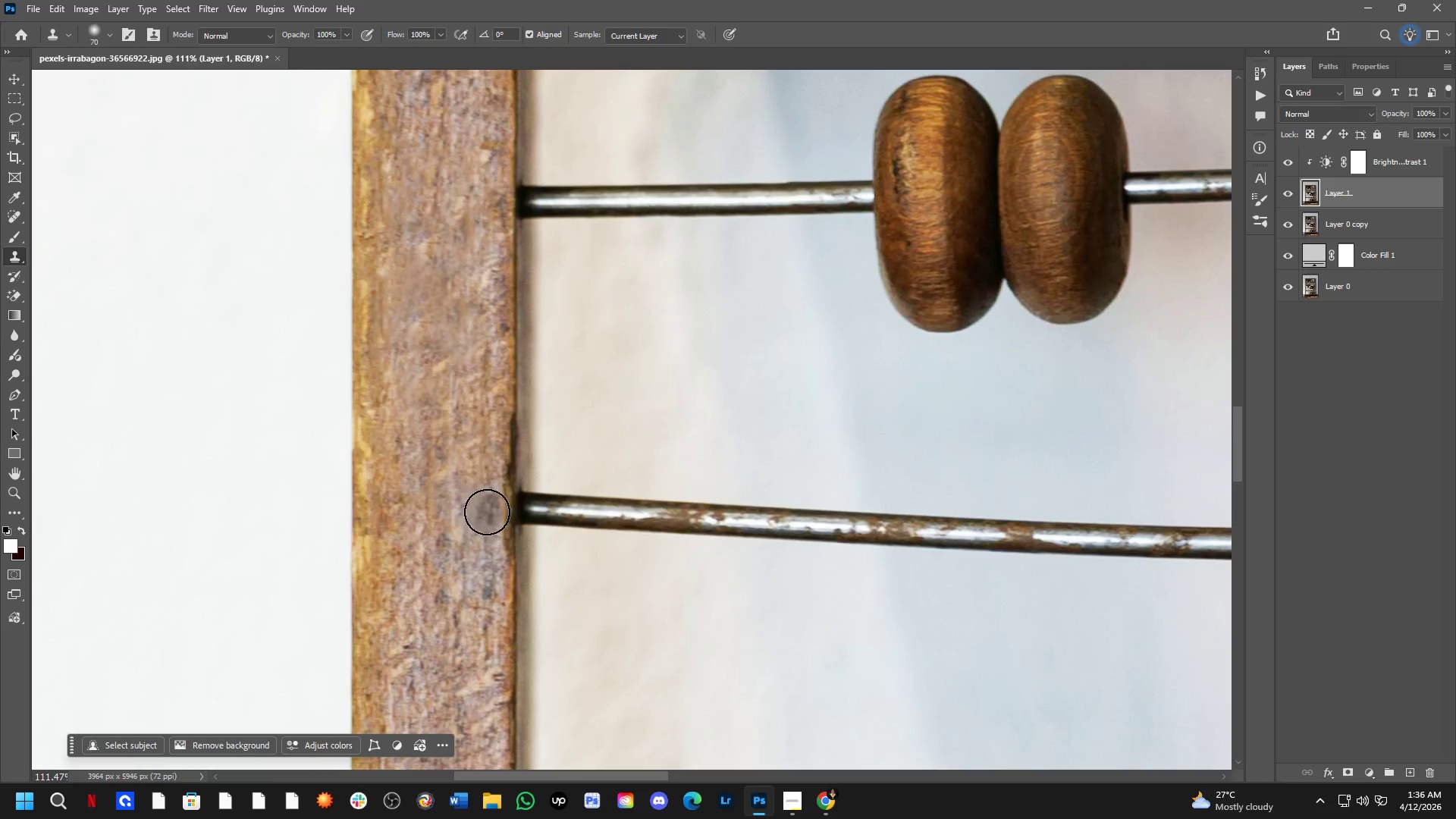 
hold_key(key=Space, duration=0.52)
 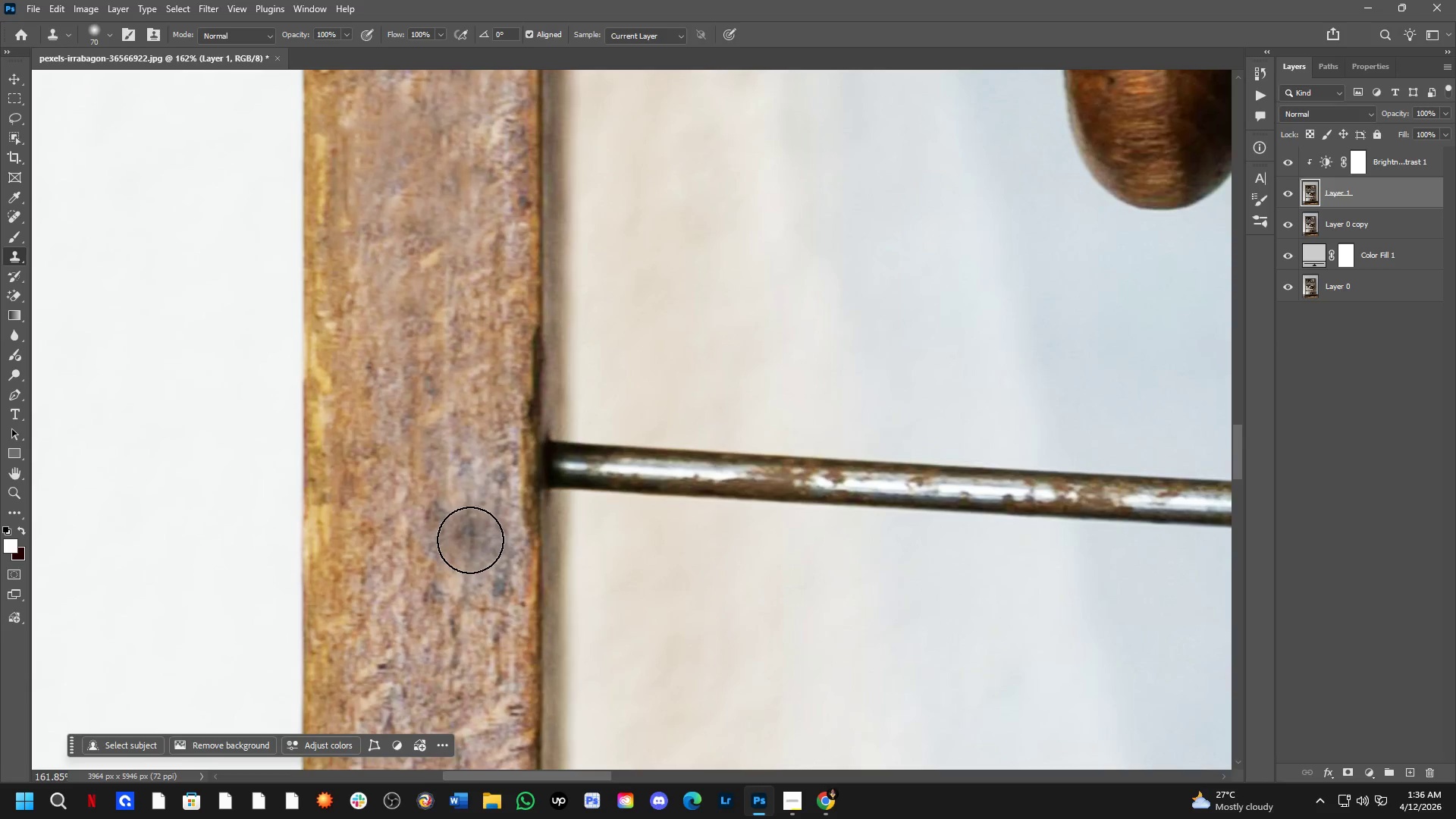 
left_click_drag(start_coordinate=[487, 512], to_coordinate=[485, 480])
 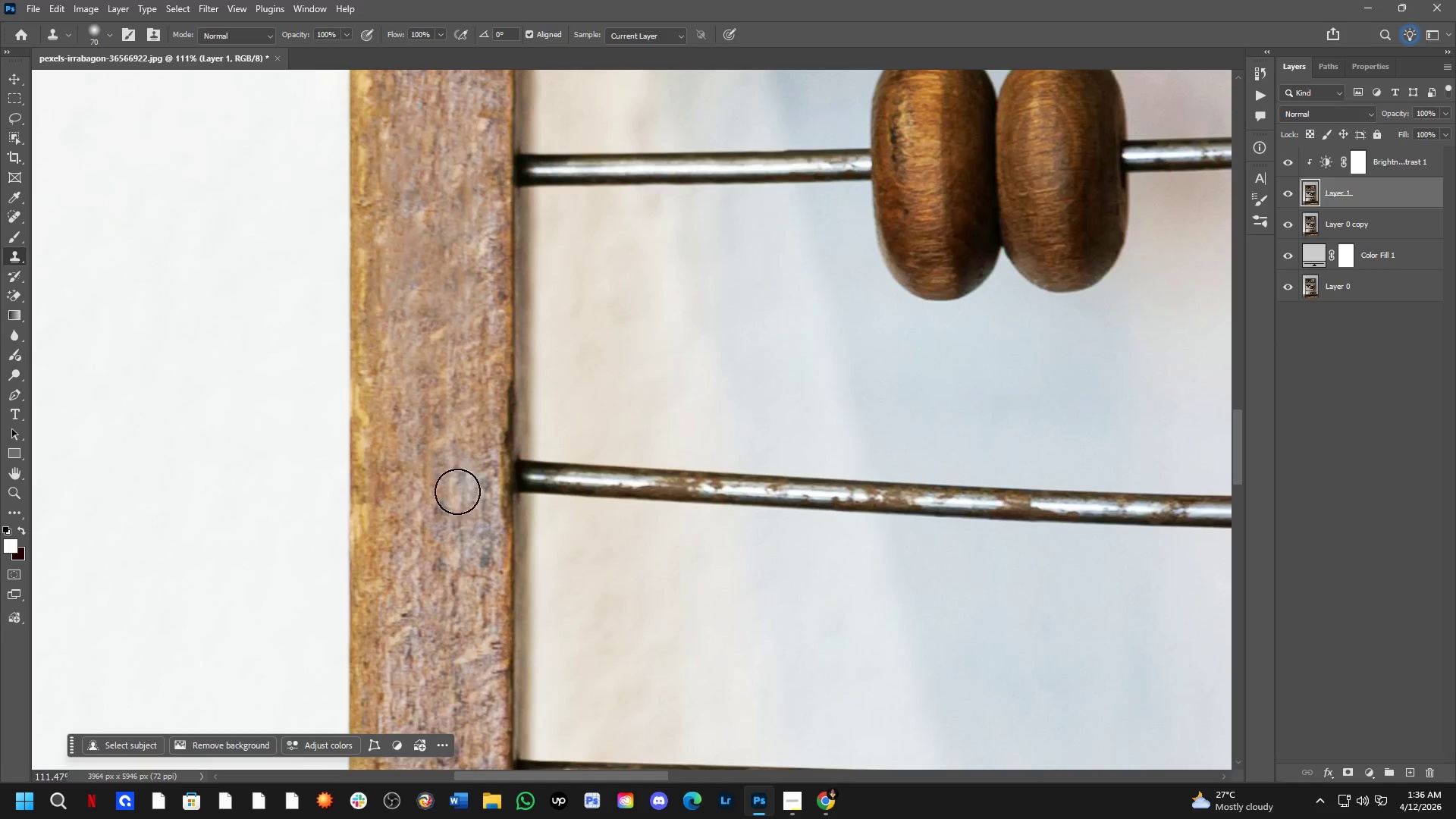 
hold_key(key=Space, duration=1.69)
 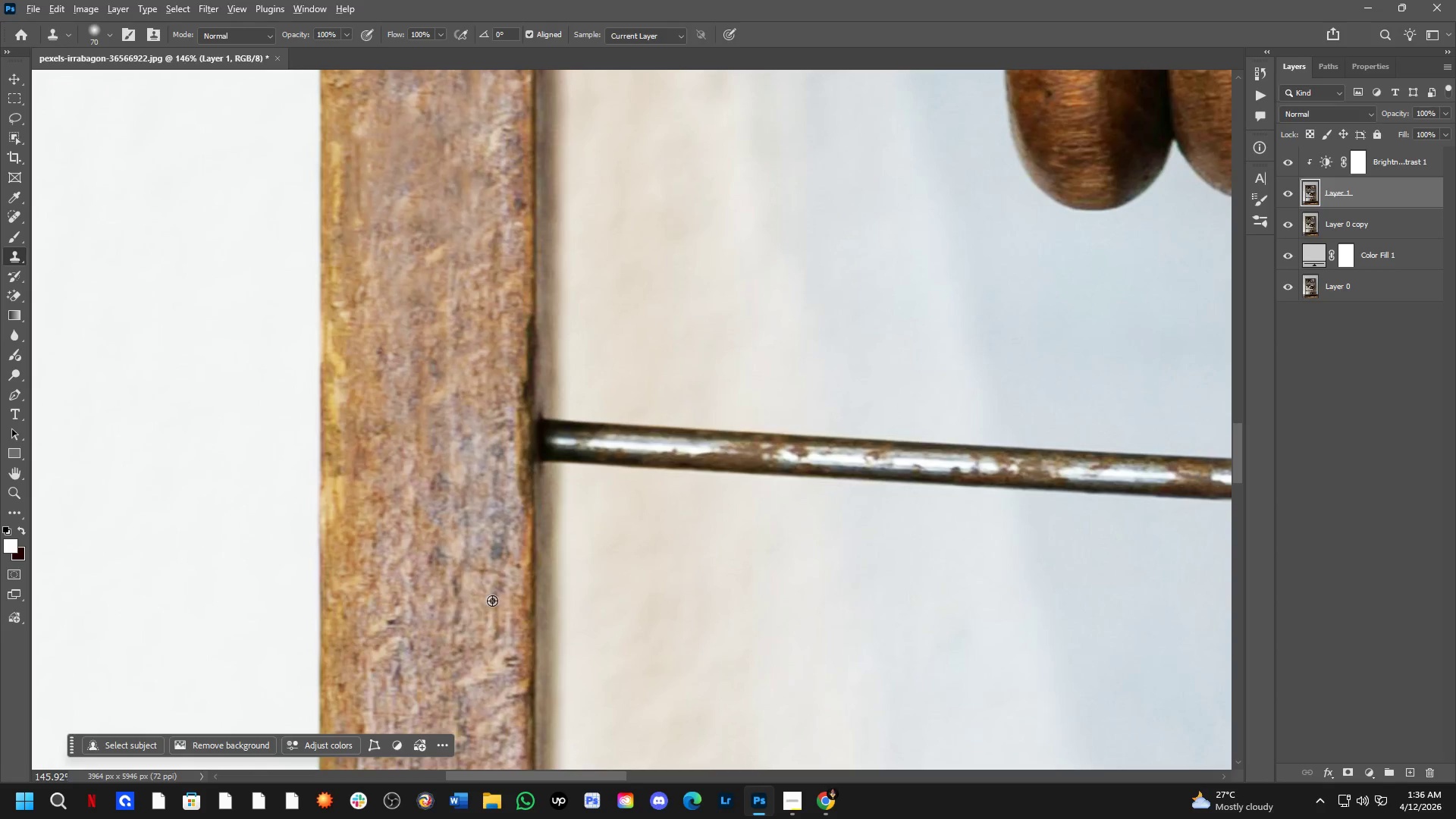 
left_click_drag(start_coordinate=[454, 562], to_coordinate=[454, 548])
 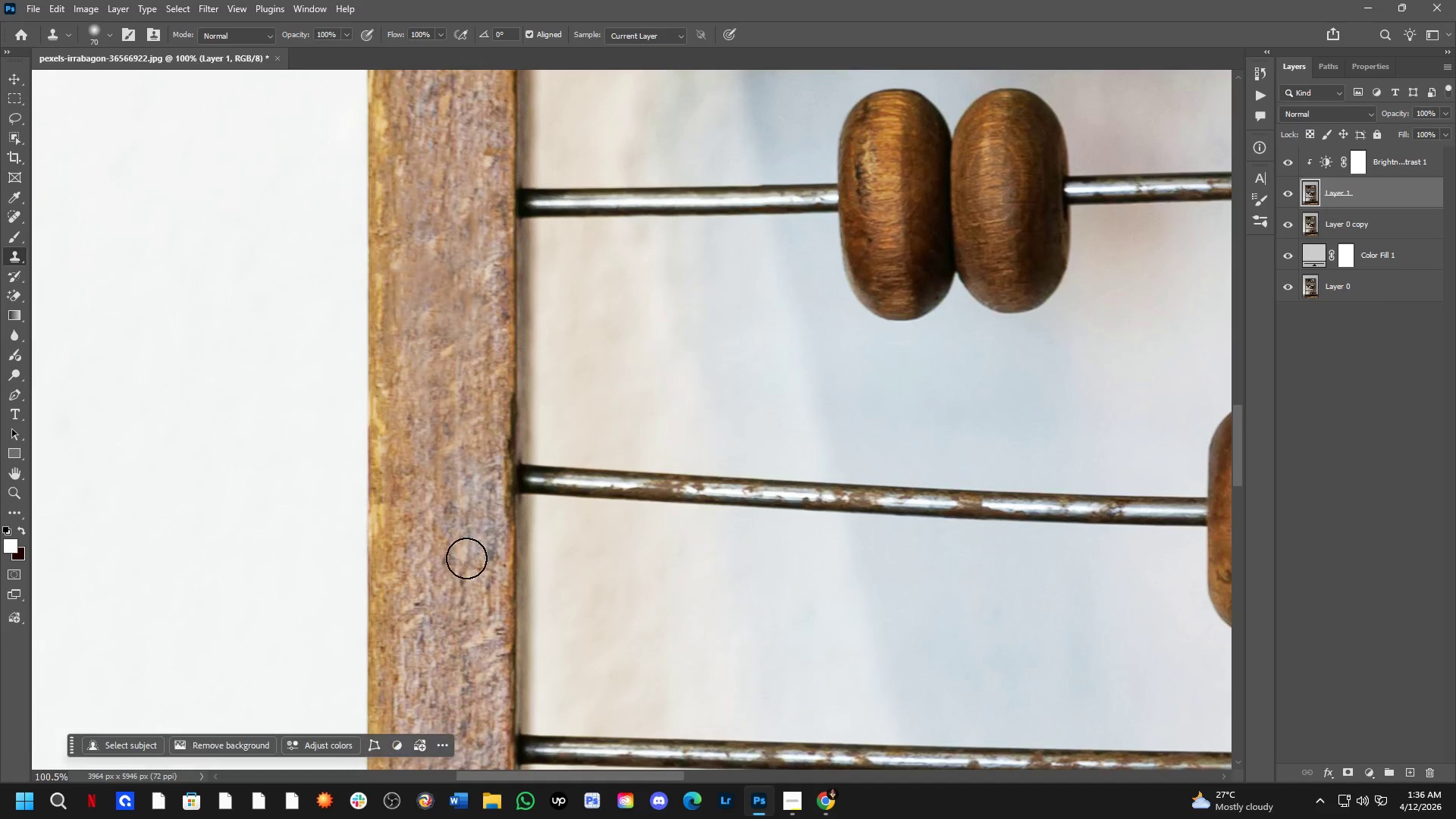 
scroll: coordinate [472, 543], scroll_direction: down, amount: 1.0
 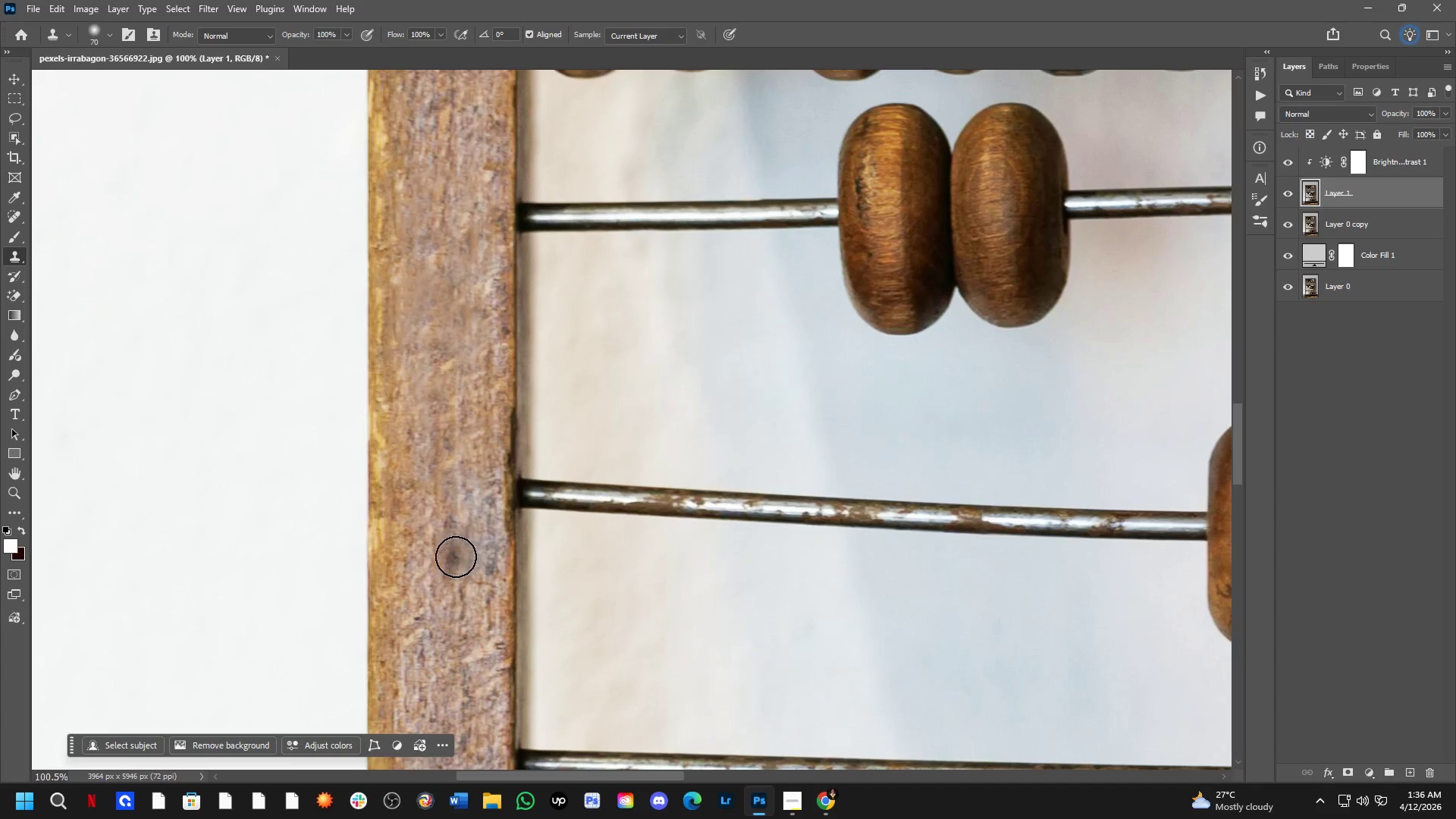 
hold_key(key=AltLeft, duration=0.41)
 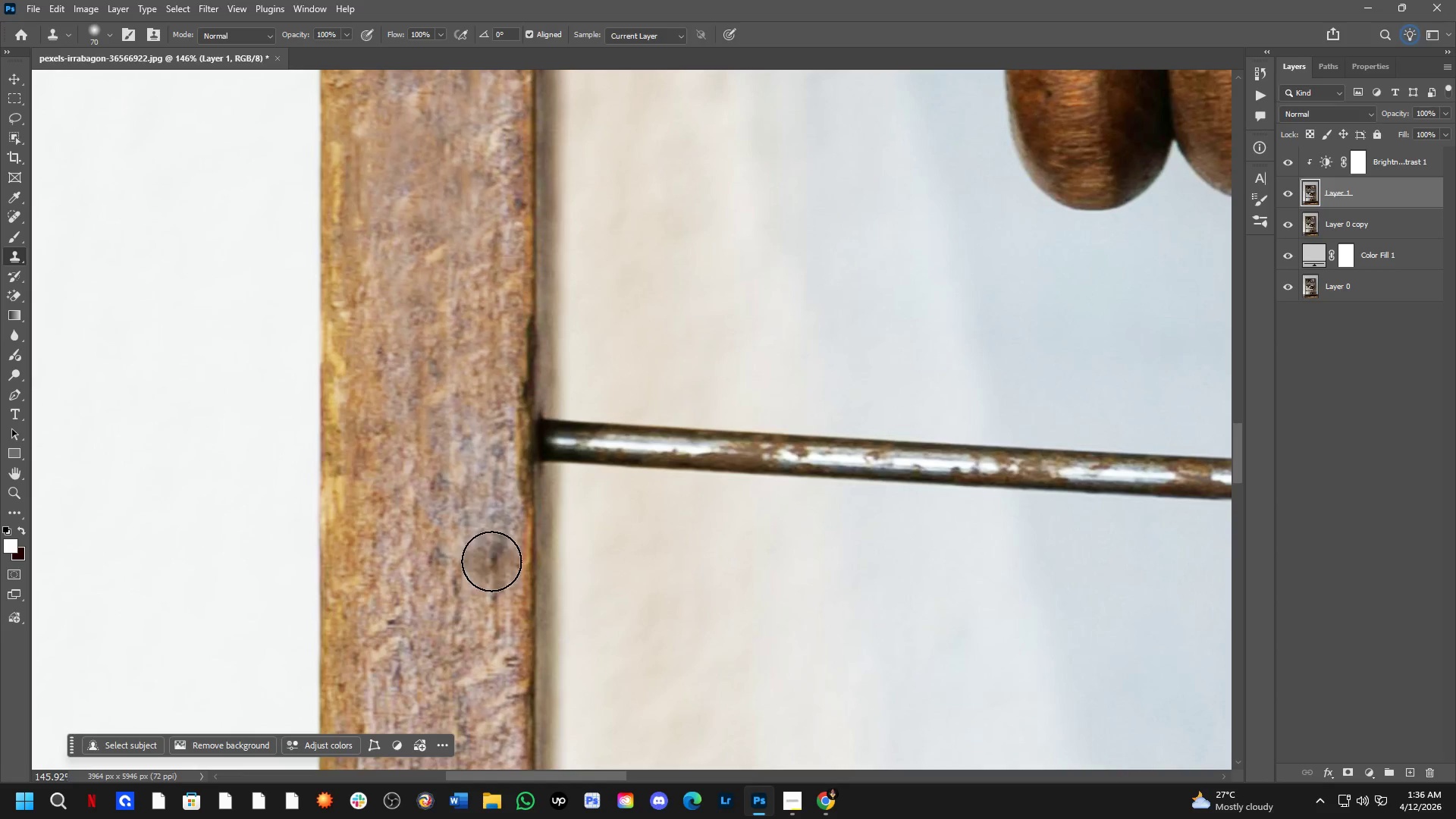 
scroll: coordinate [474, 565], scroll_direction: up, amount: 4.0
 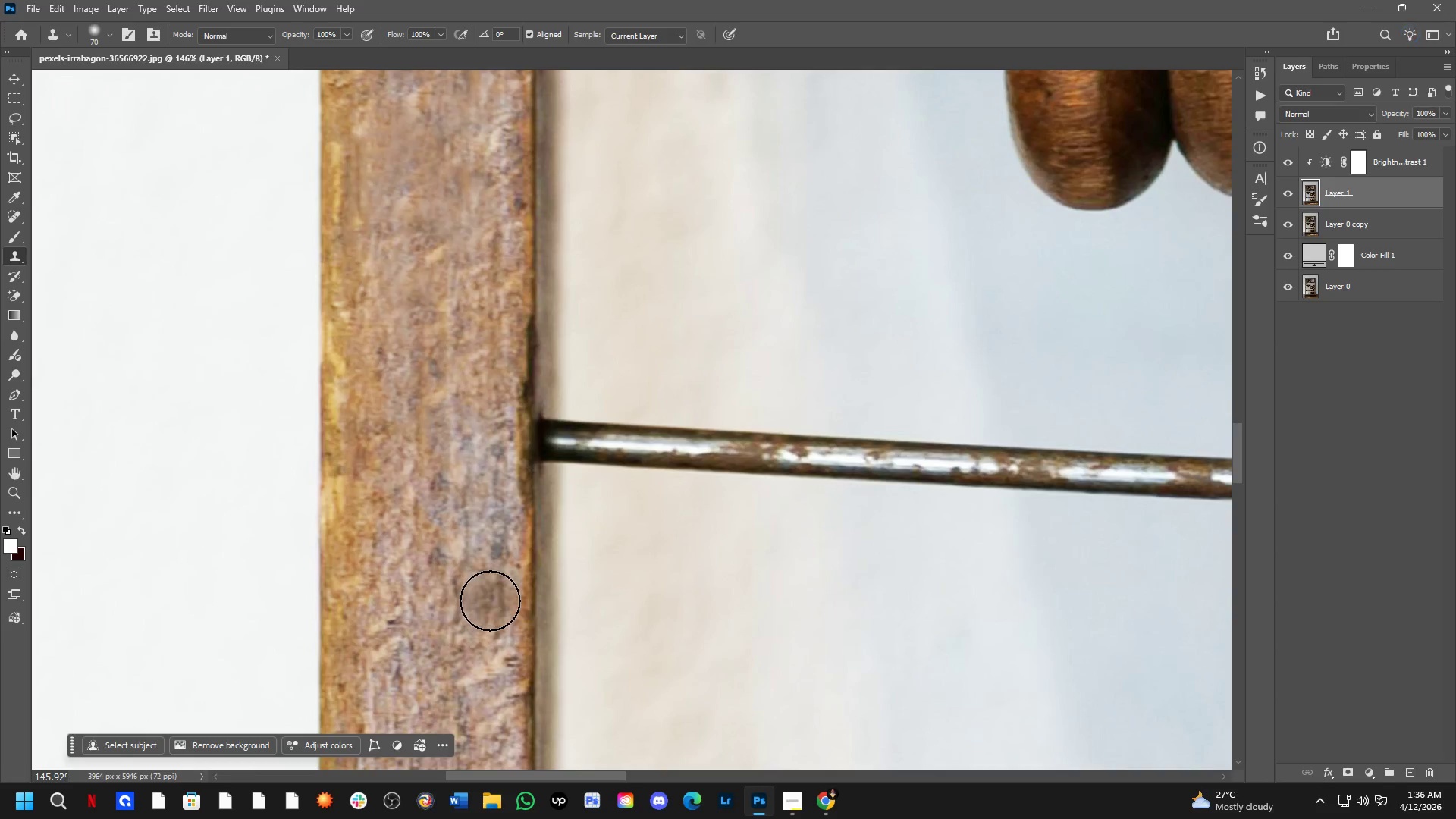 
double_click([491, 561])
 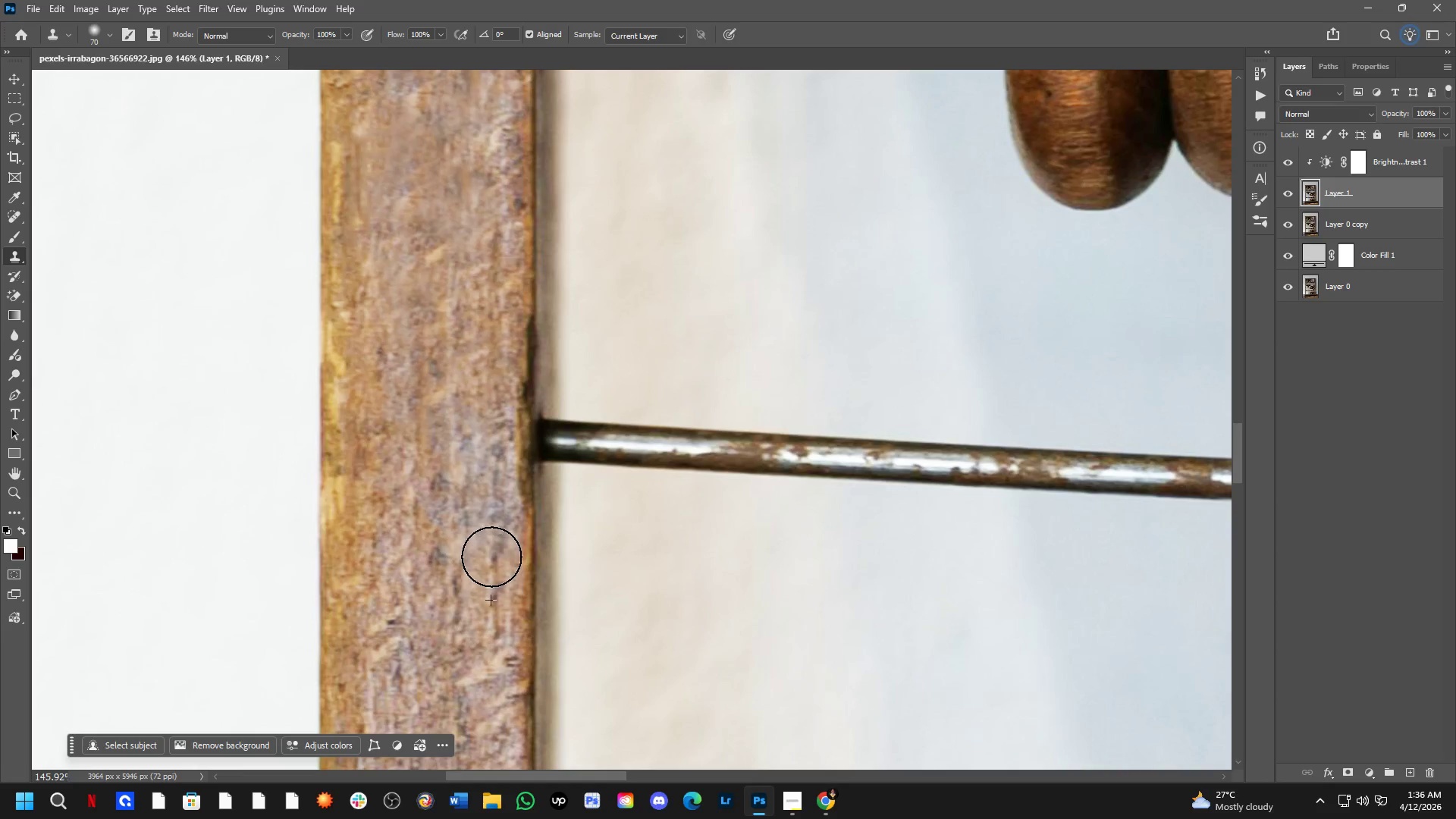 
triple_click([492, 544])
 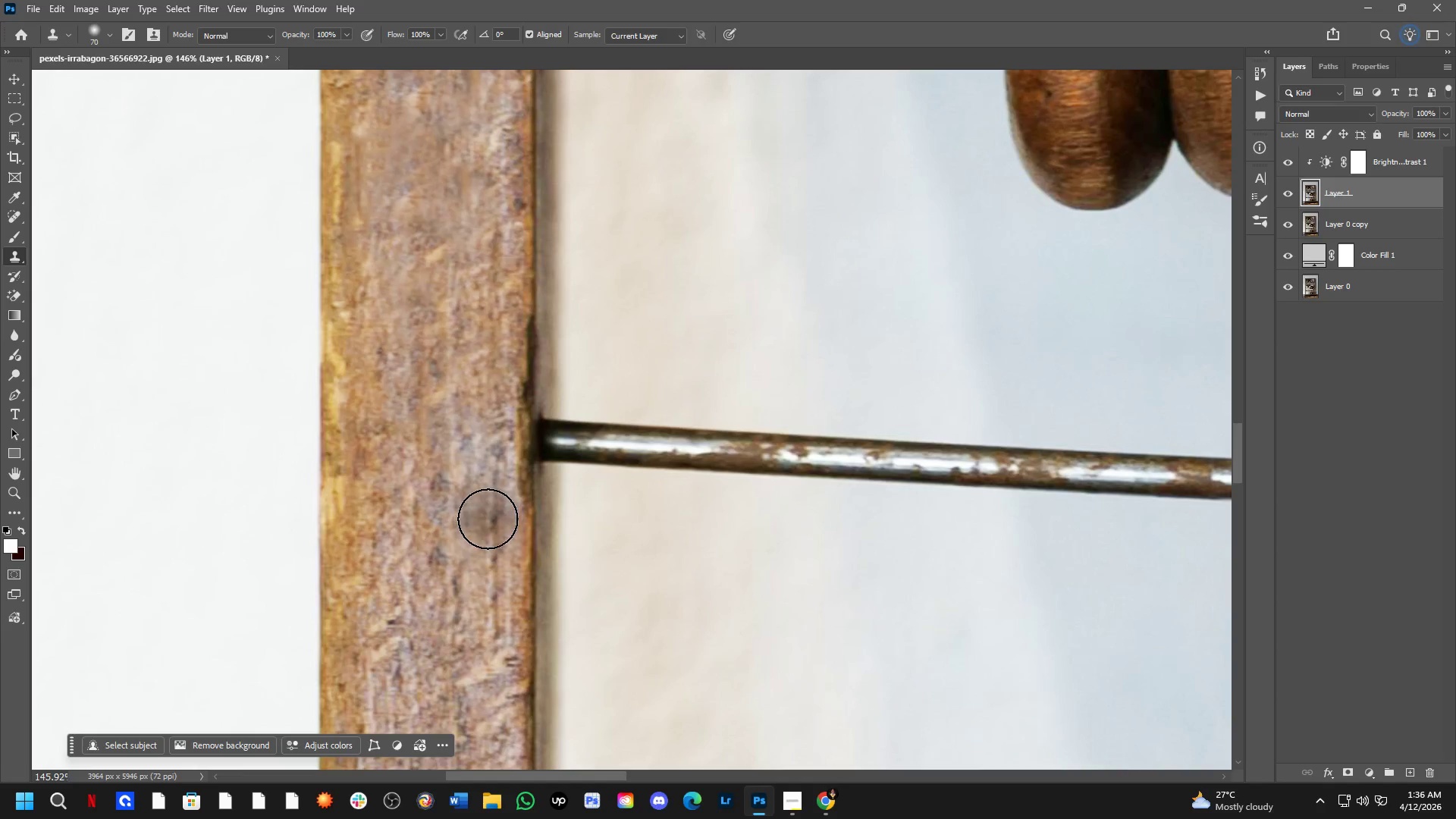 
triple_click([488, 518])
 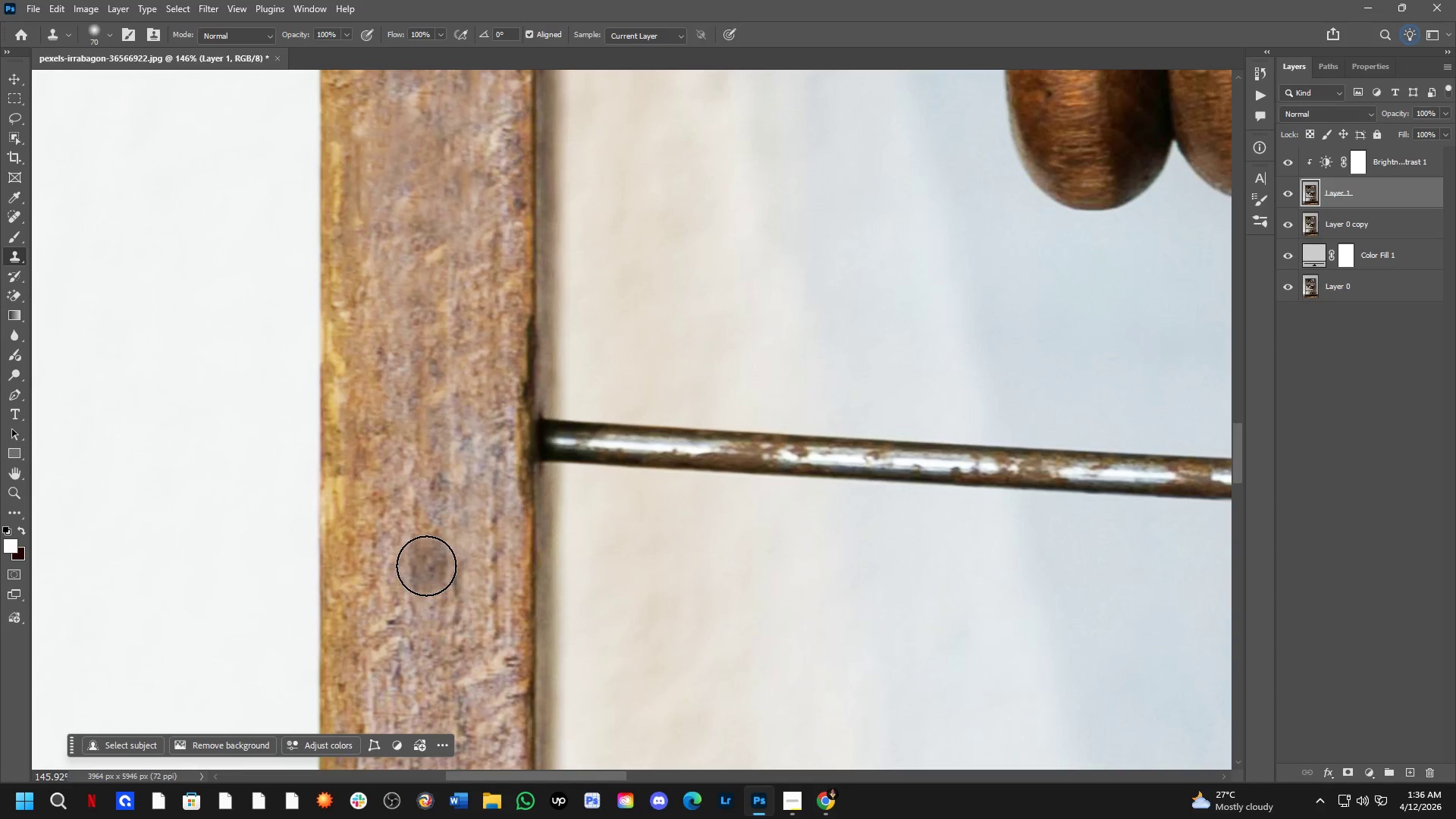 
left_click([434, 557])
 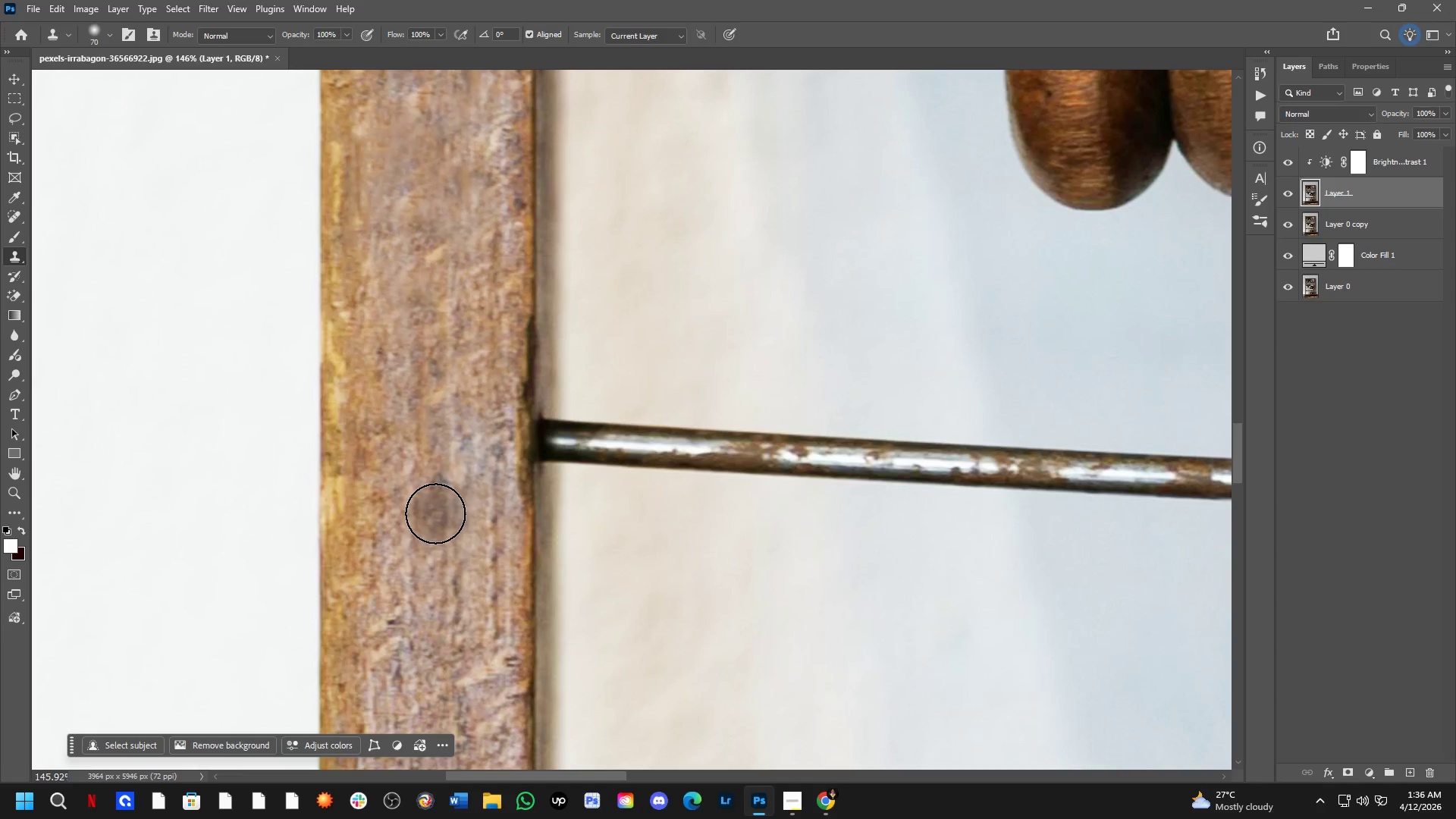 
wait(5.3)
 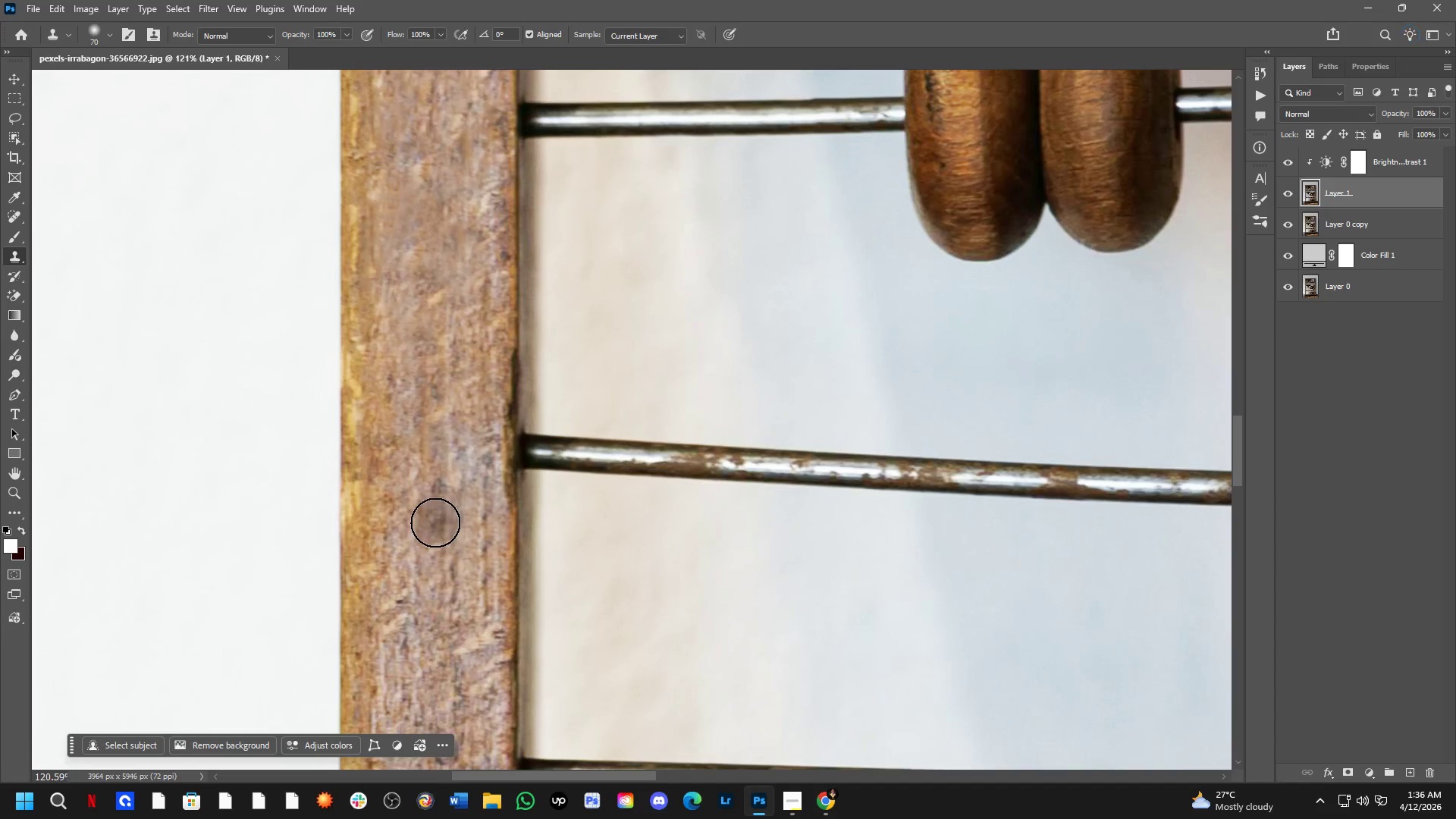 
hold_key(key=AltLeft, duration=0.45)
 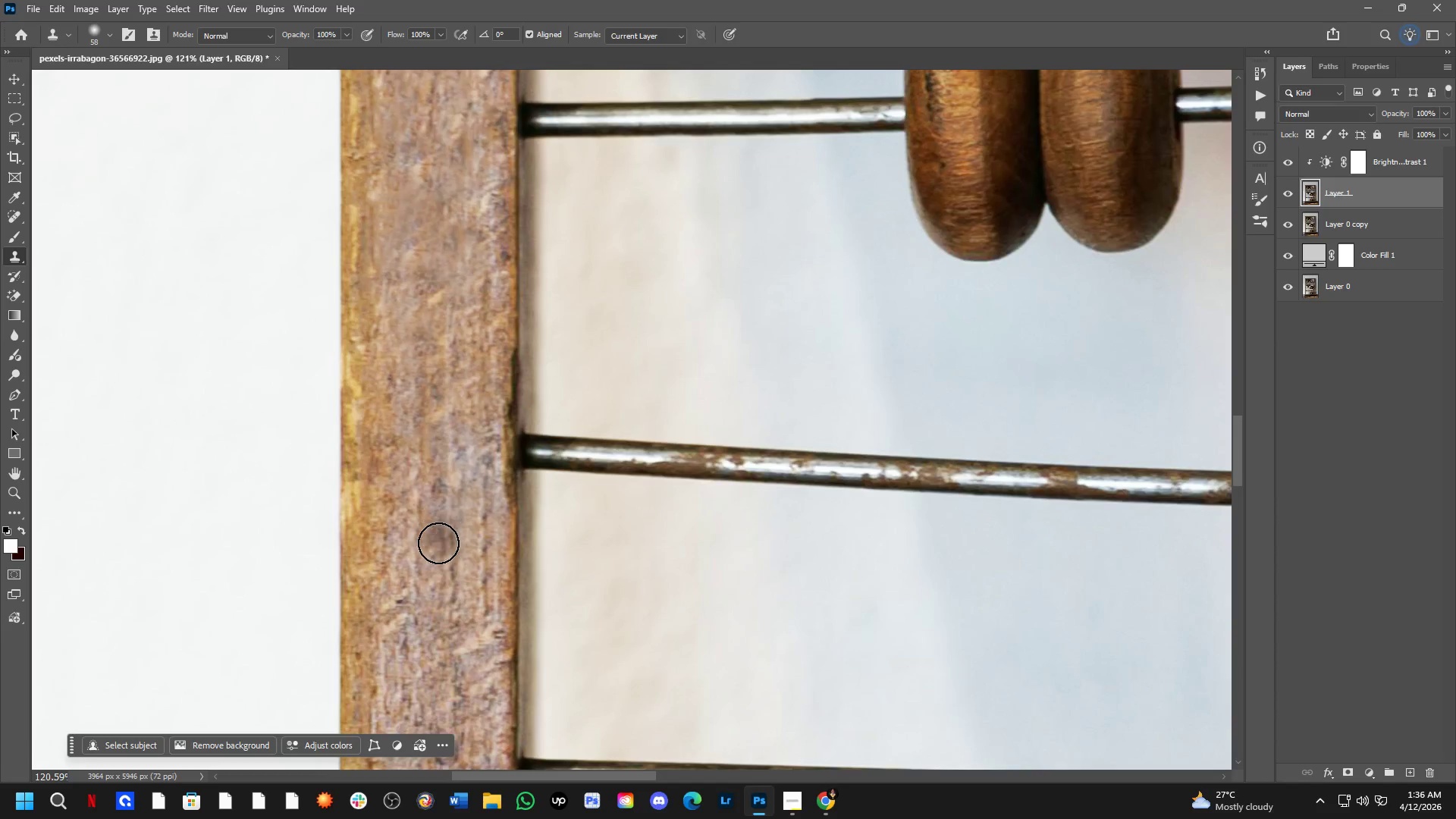 
scroll: coordinate [436, 505], scroll_direction: down, amount: 2.0
 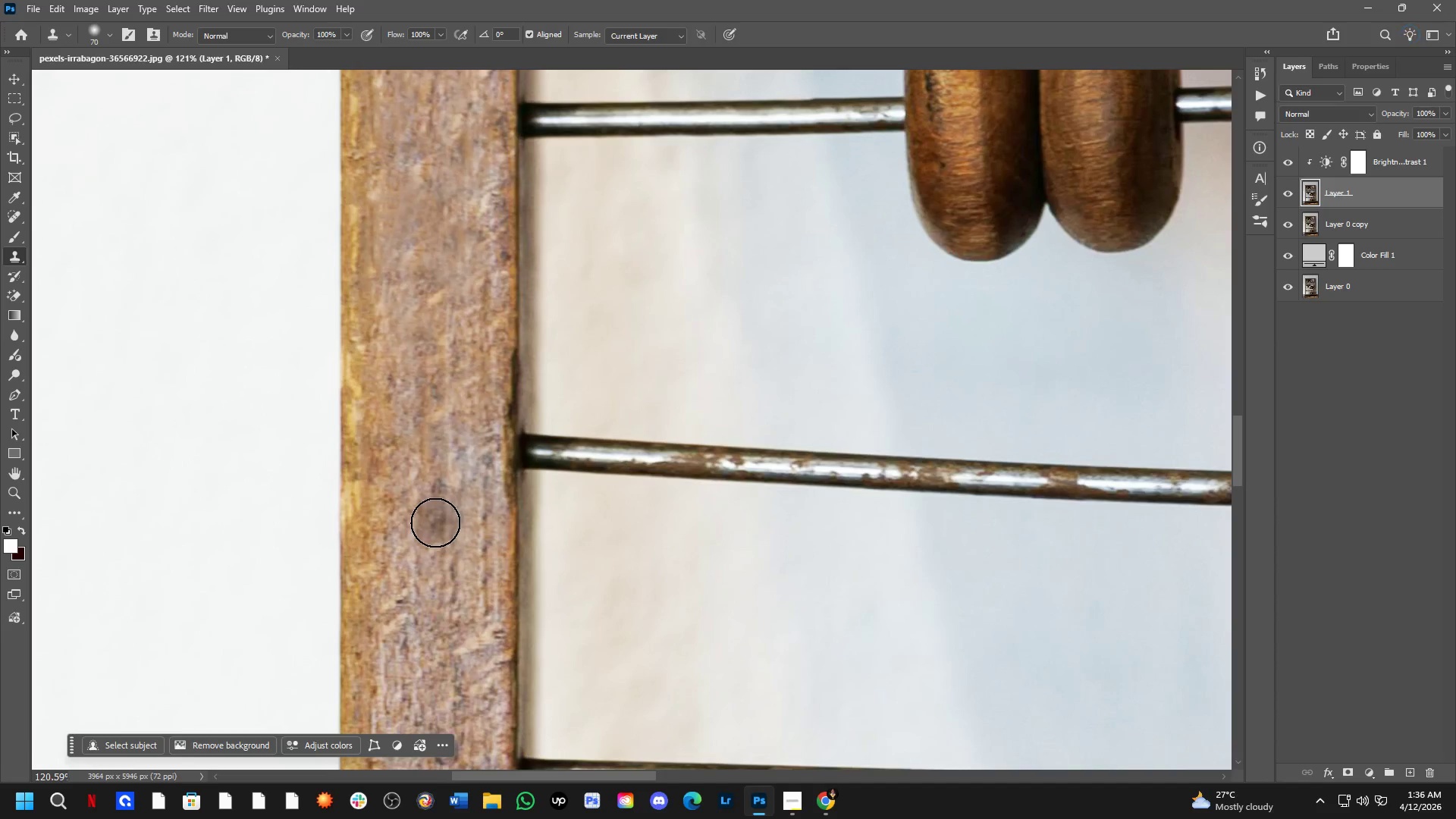 
hold_key(key=AltLeft, duration=0.39)
 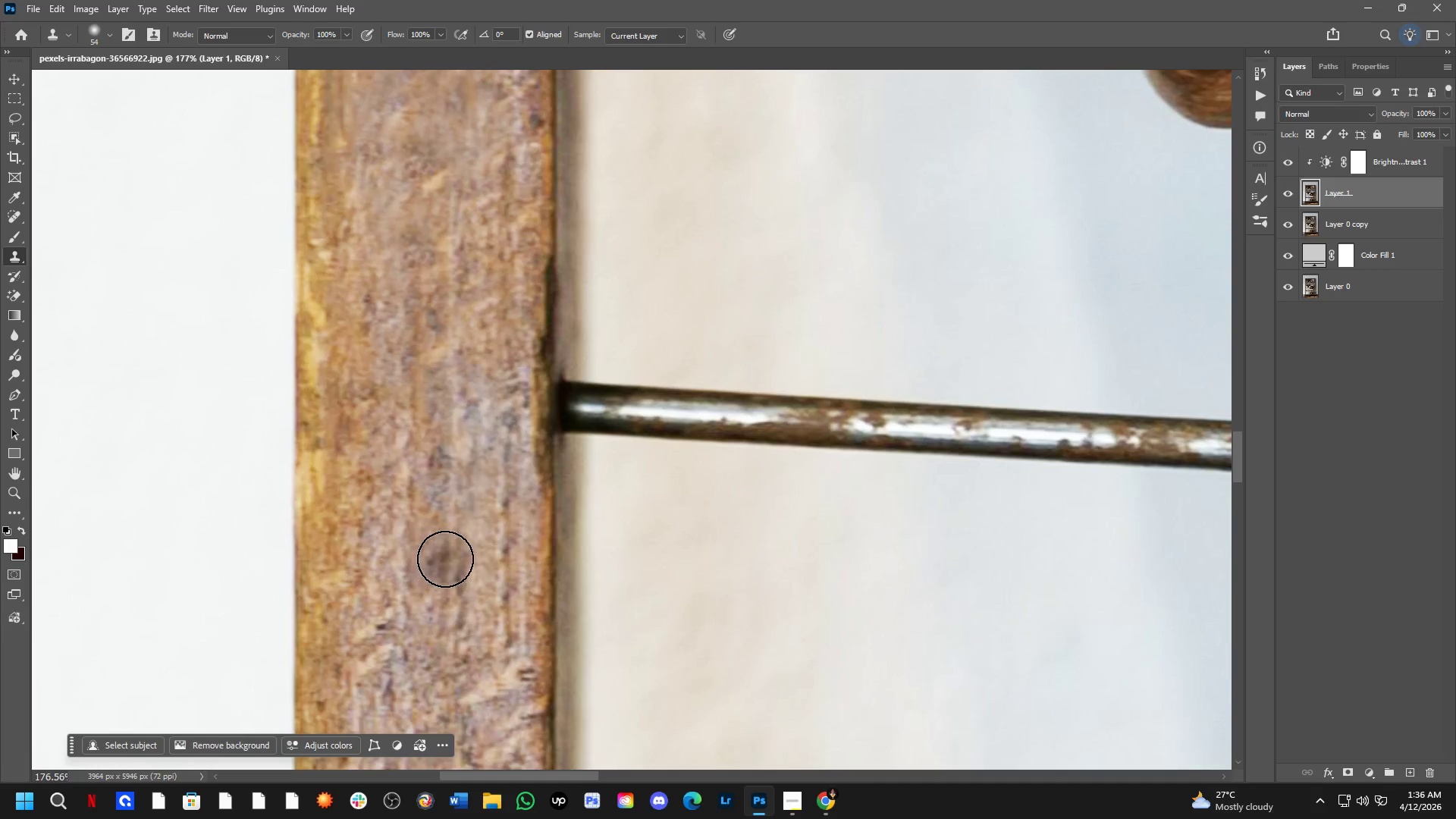 
scroll: coordinate [435, 551], scroll_direction: up, amount: 4.0
 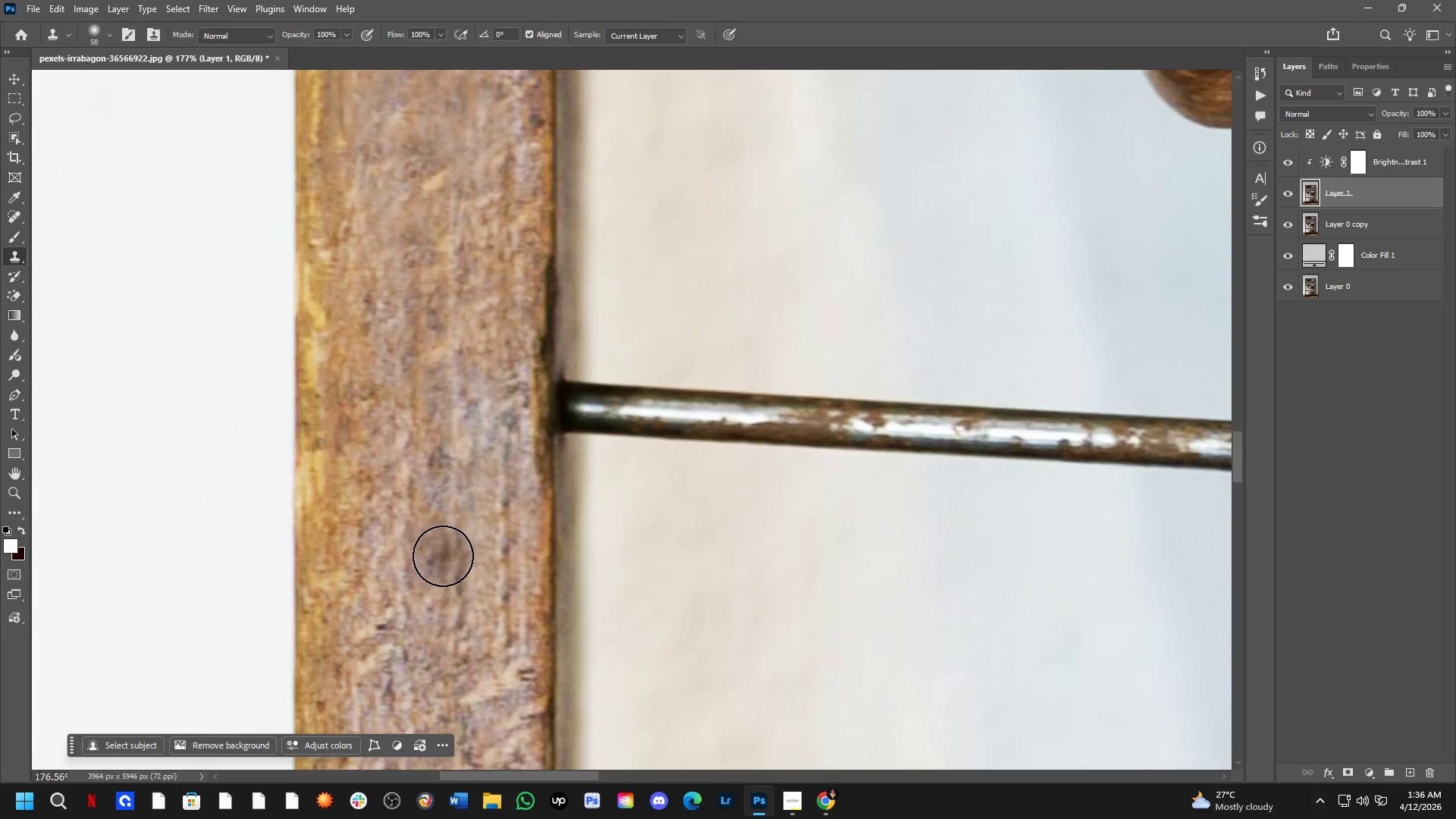 
hold_key(key=AltLeft, duration=0.38)
 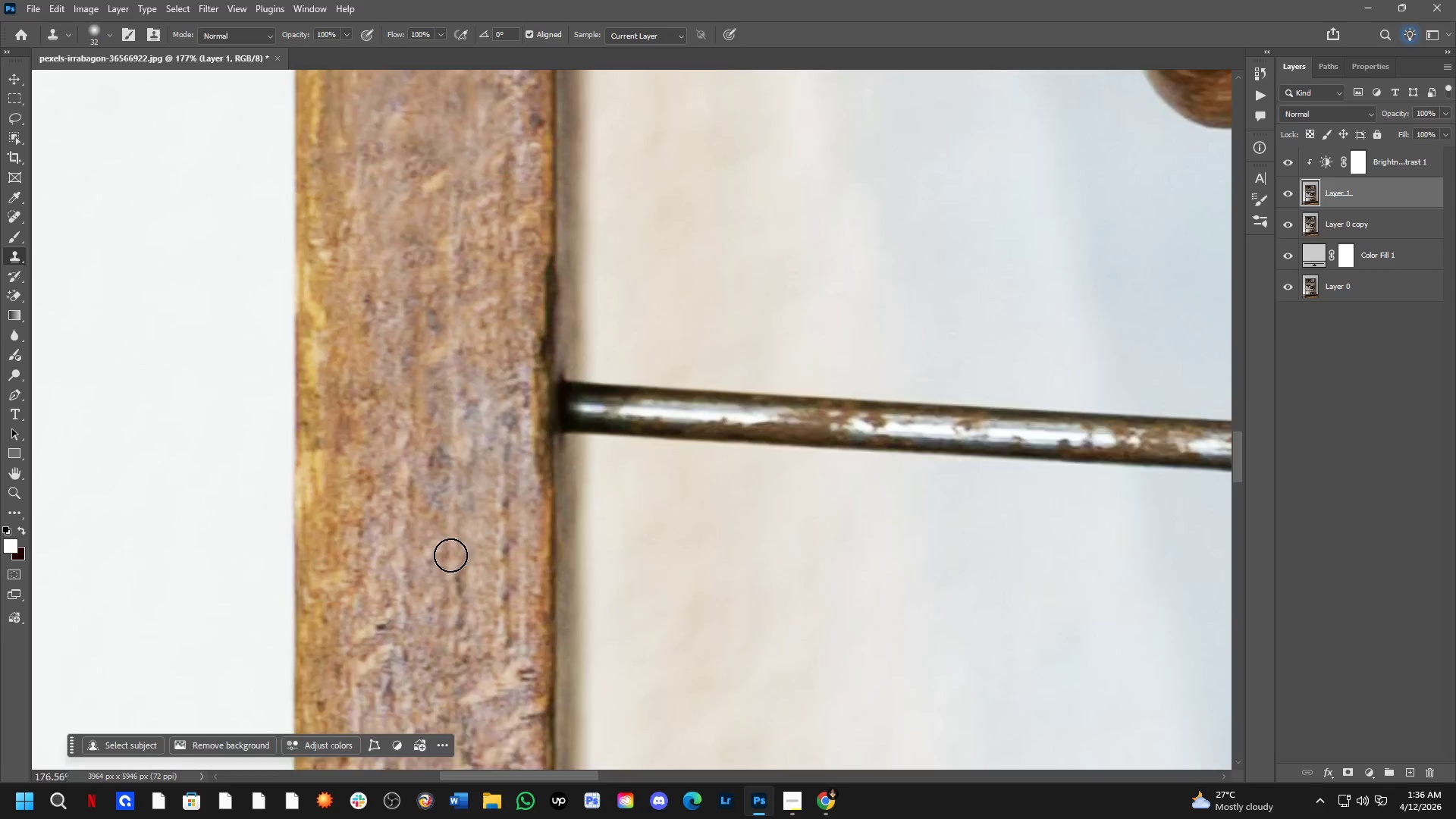 
hold_key(key=AltLeft, duration=0.36)
 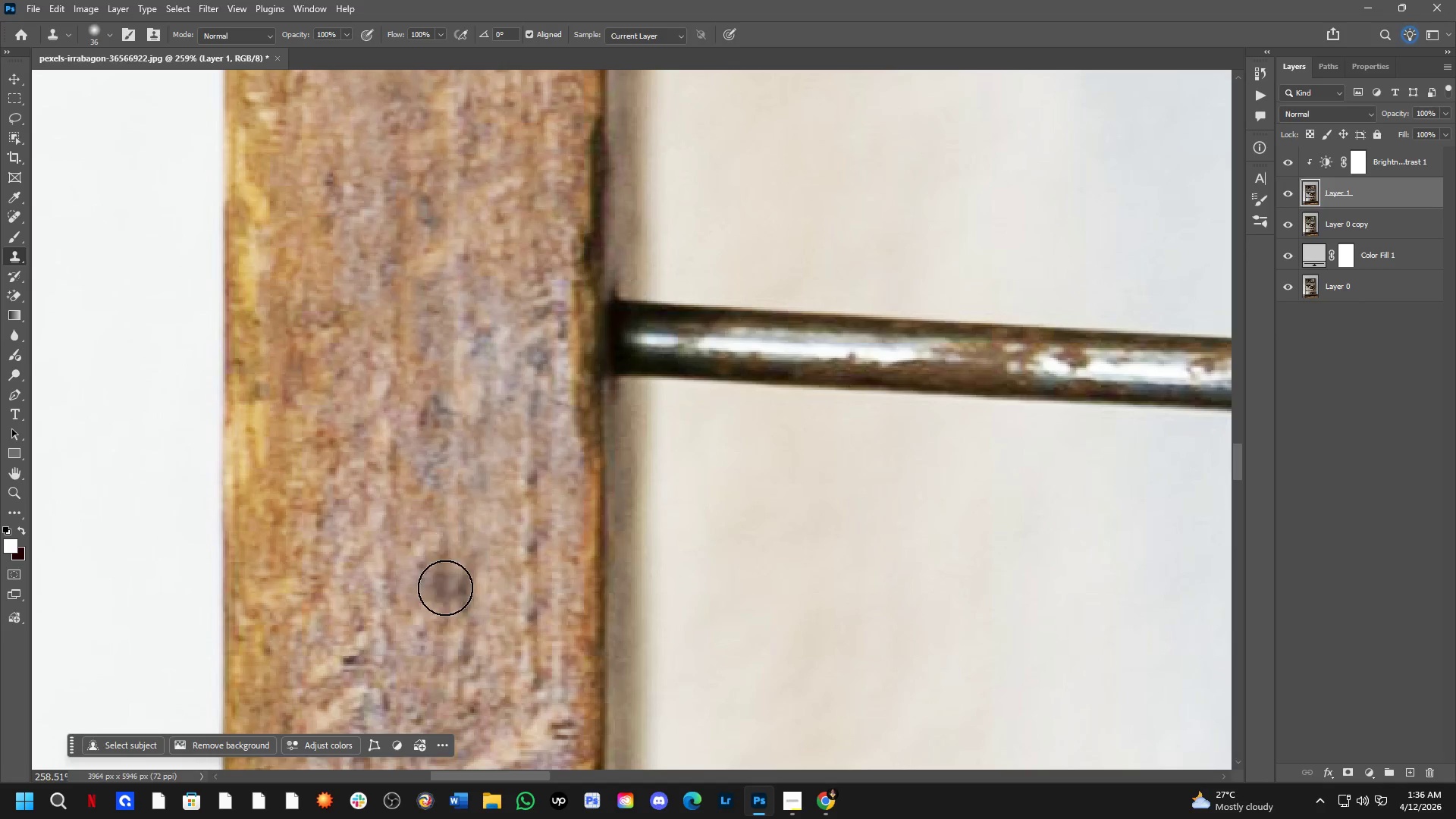 
scroll: coordinate [450, 555], scroll_direction: up, amount: 4.0
 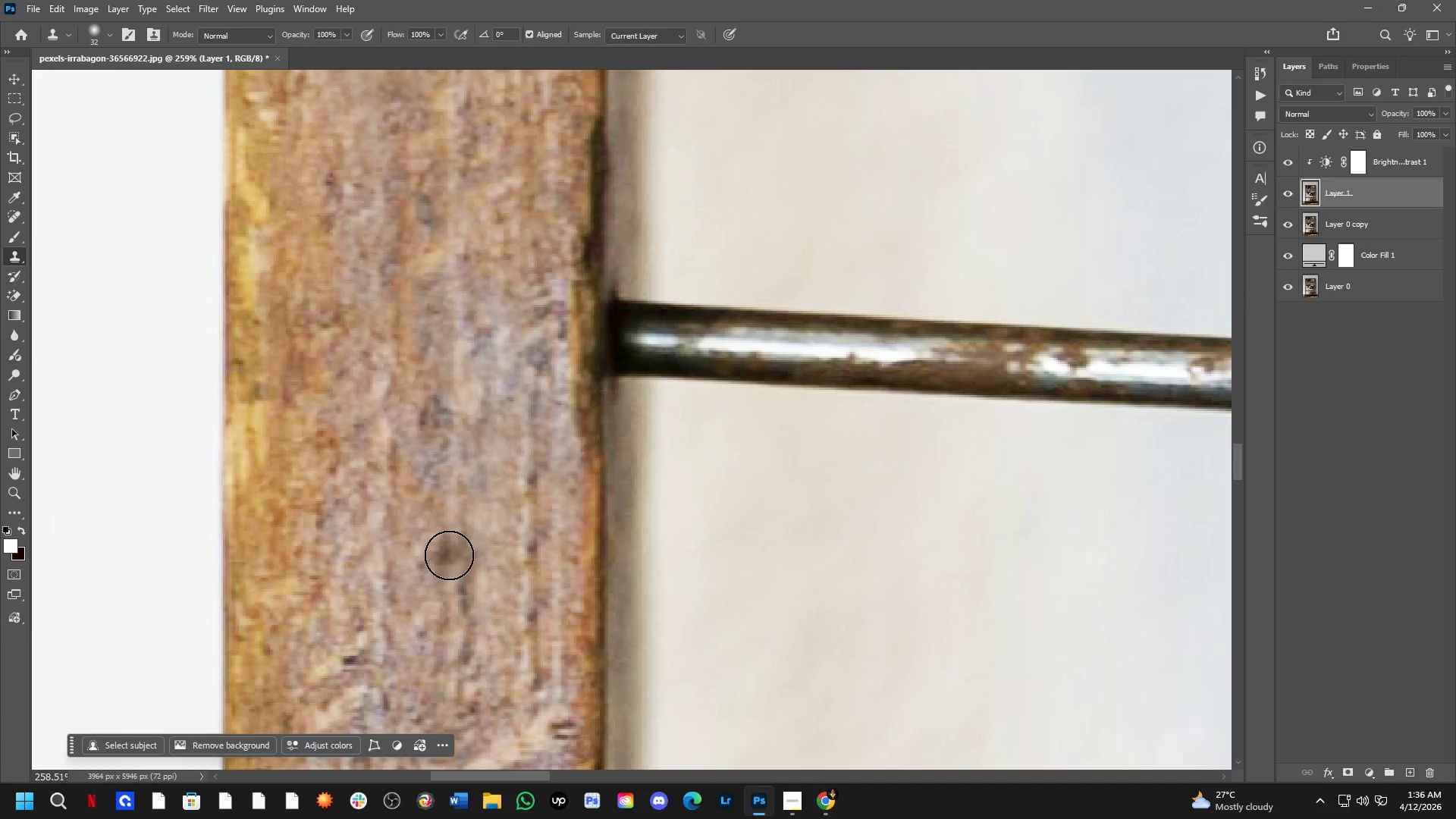 
hold_key(key=Space, duration=0.45)
 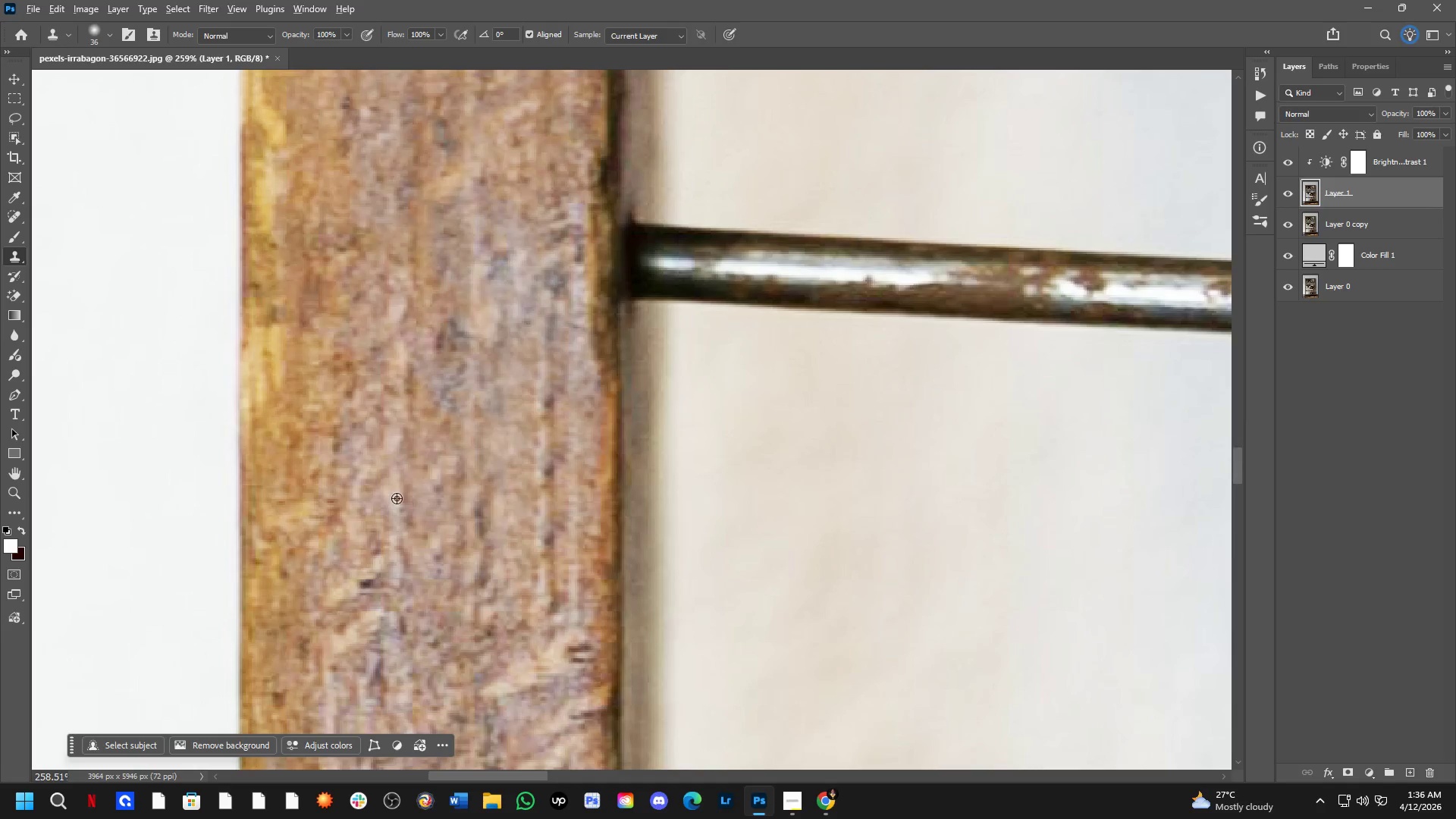 
left_click_drag(start_coordinate=[446, 586], to_coordinate=[463, 510])
 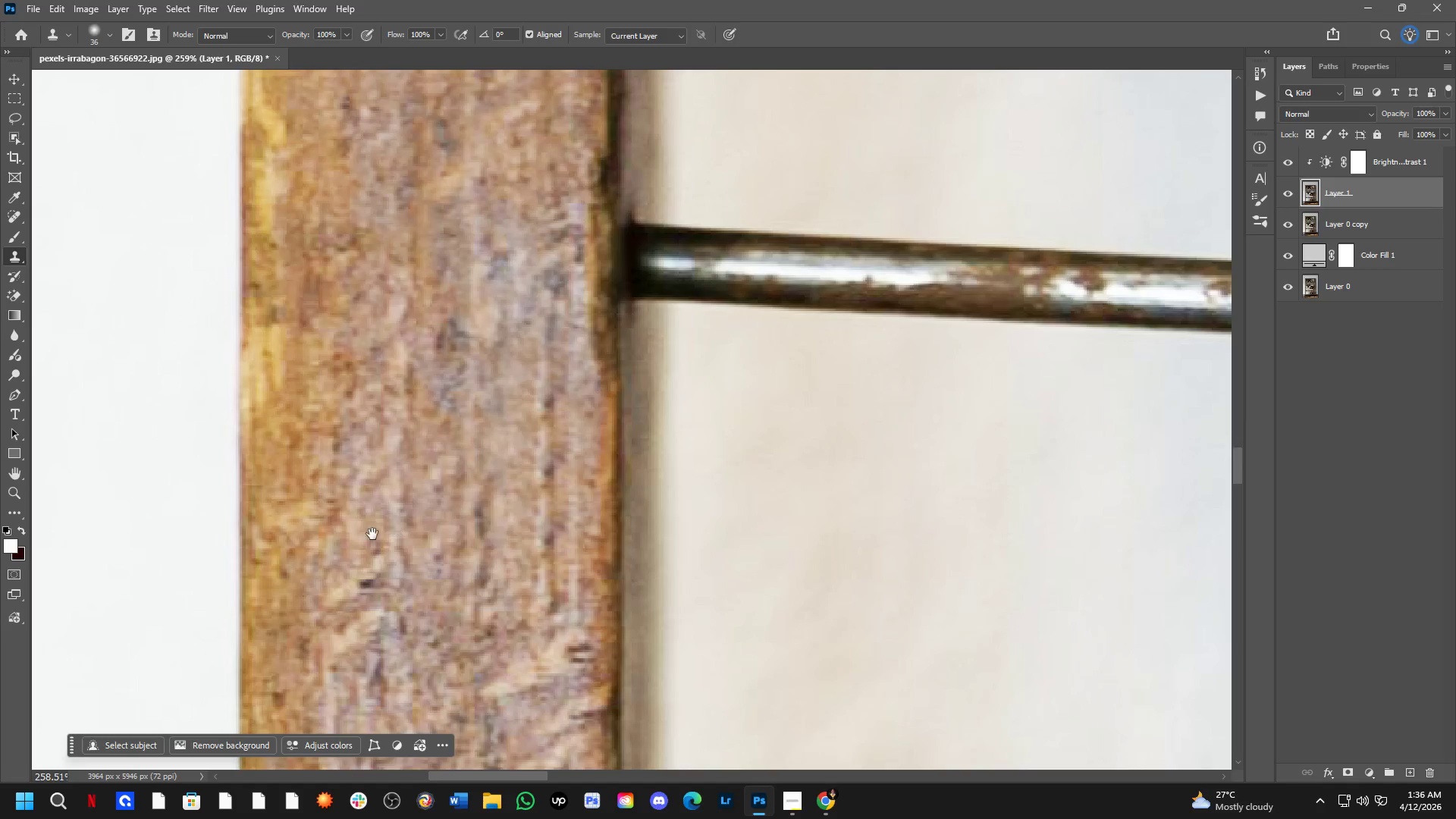 
hold_key(key=AltLeft, duration=0.67)
 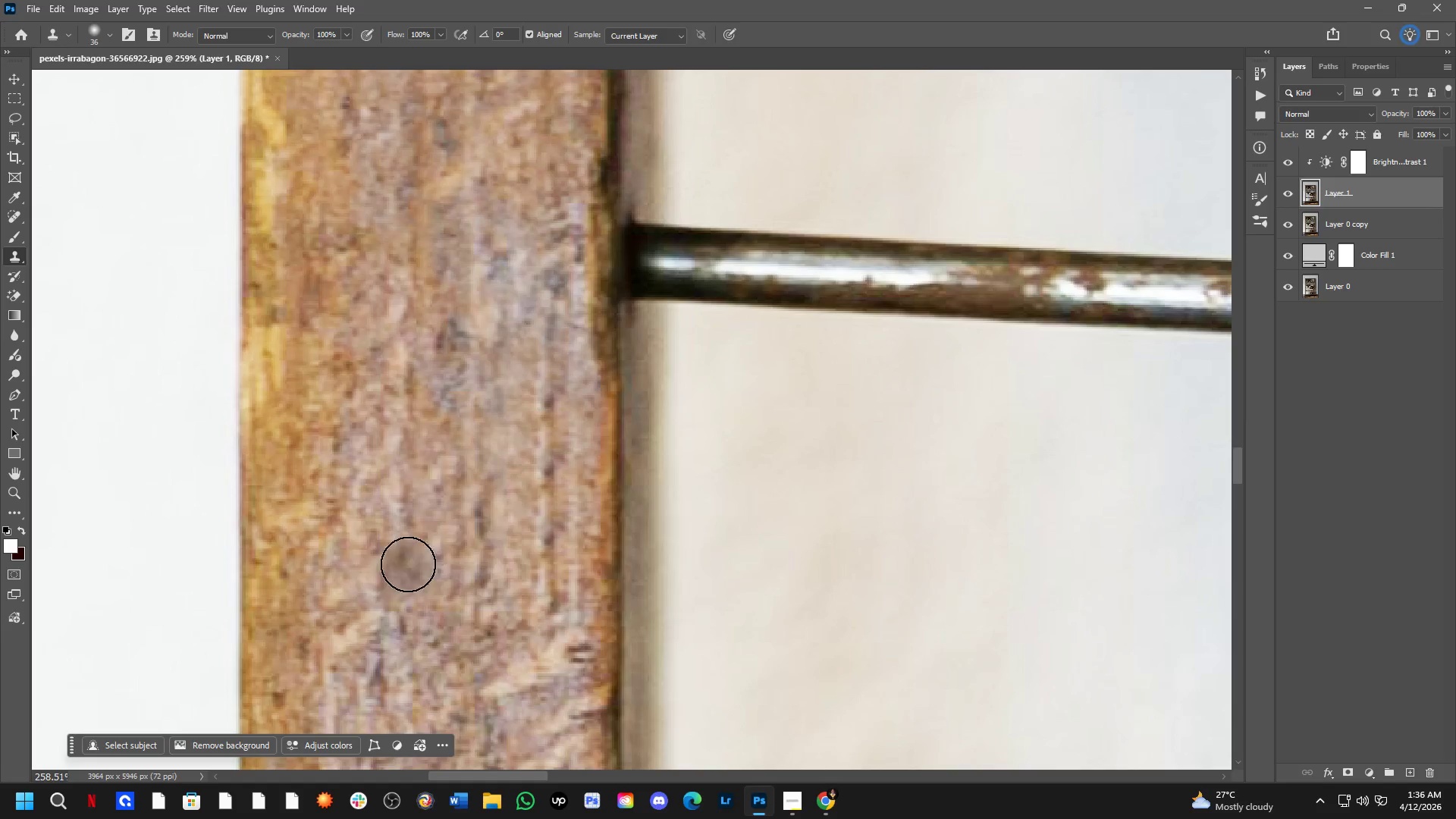 
hold_key(key=AltLeft, duration=0.38)
 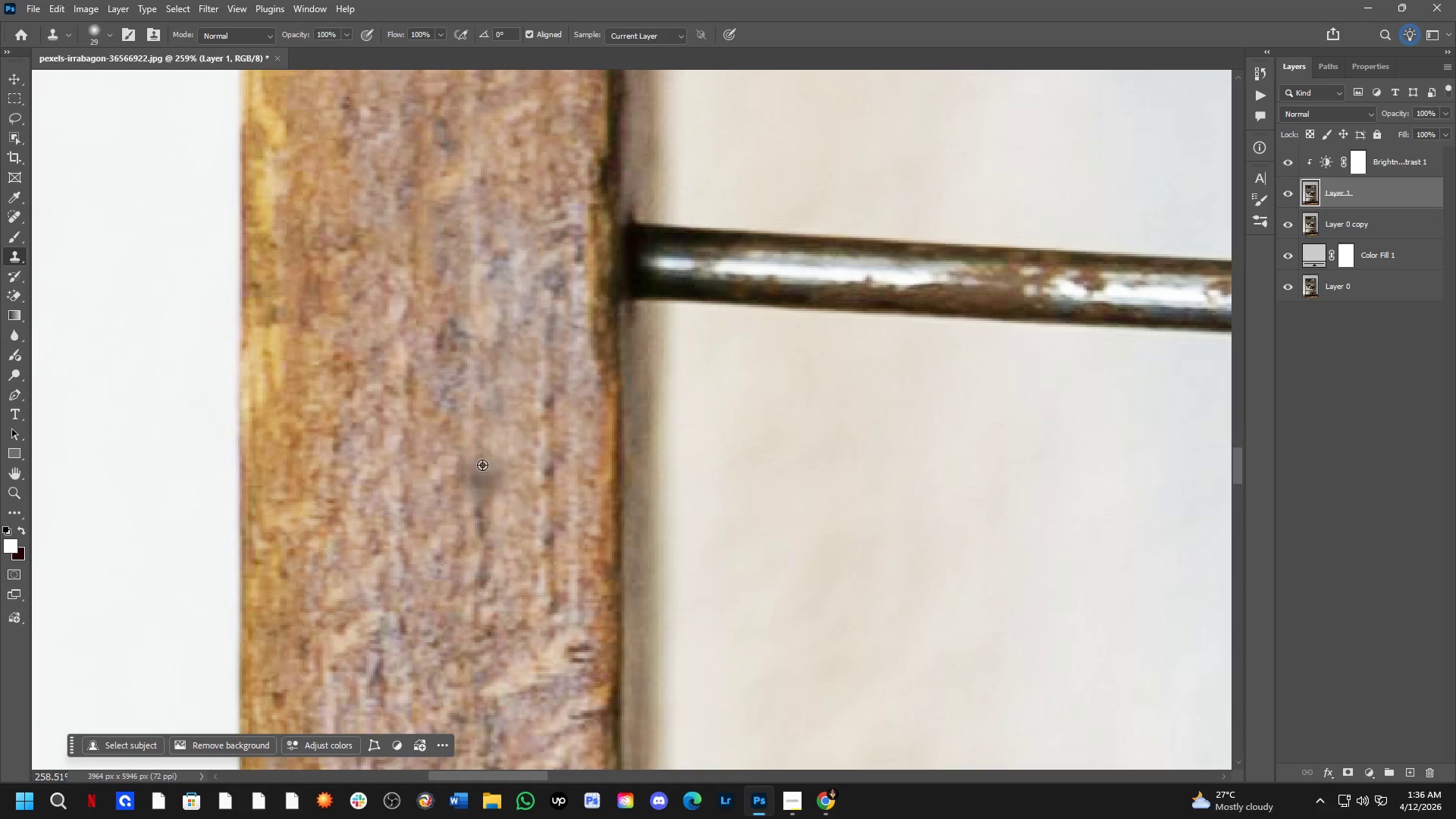 
hold_key(key=AltLeft, duration=0.39)
left_click([479, 454])
 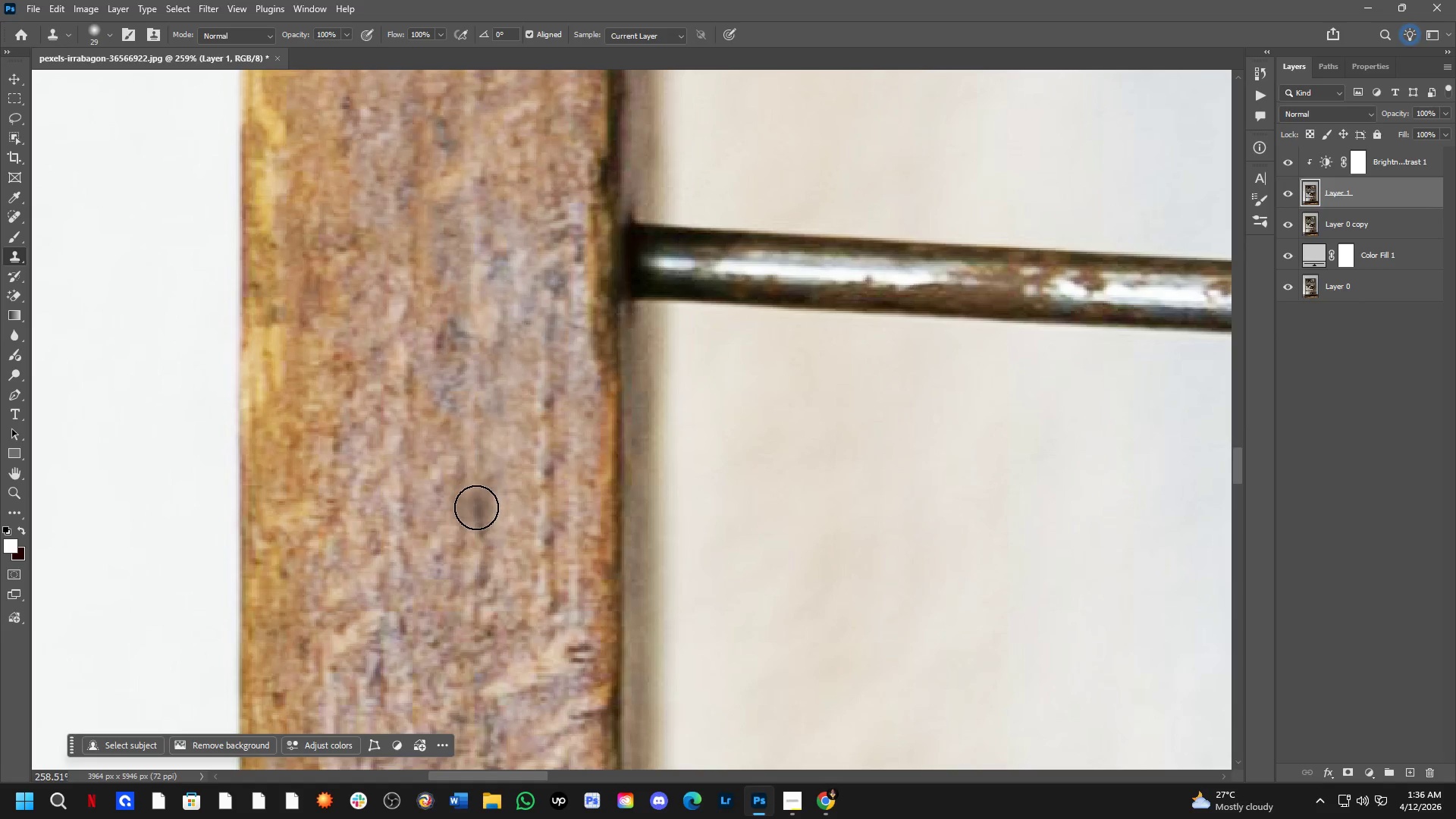 
left_click_drag(start_coordinate=[476, 510], to_coordinate=[476, 513])
 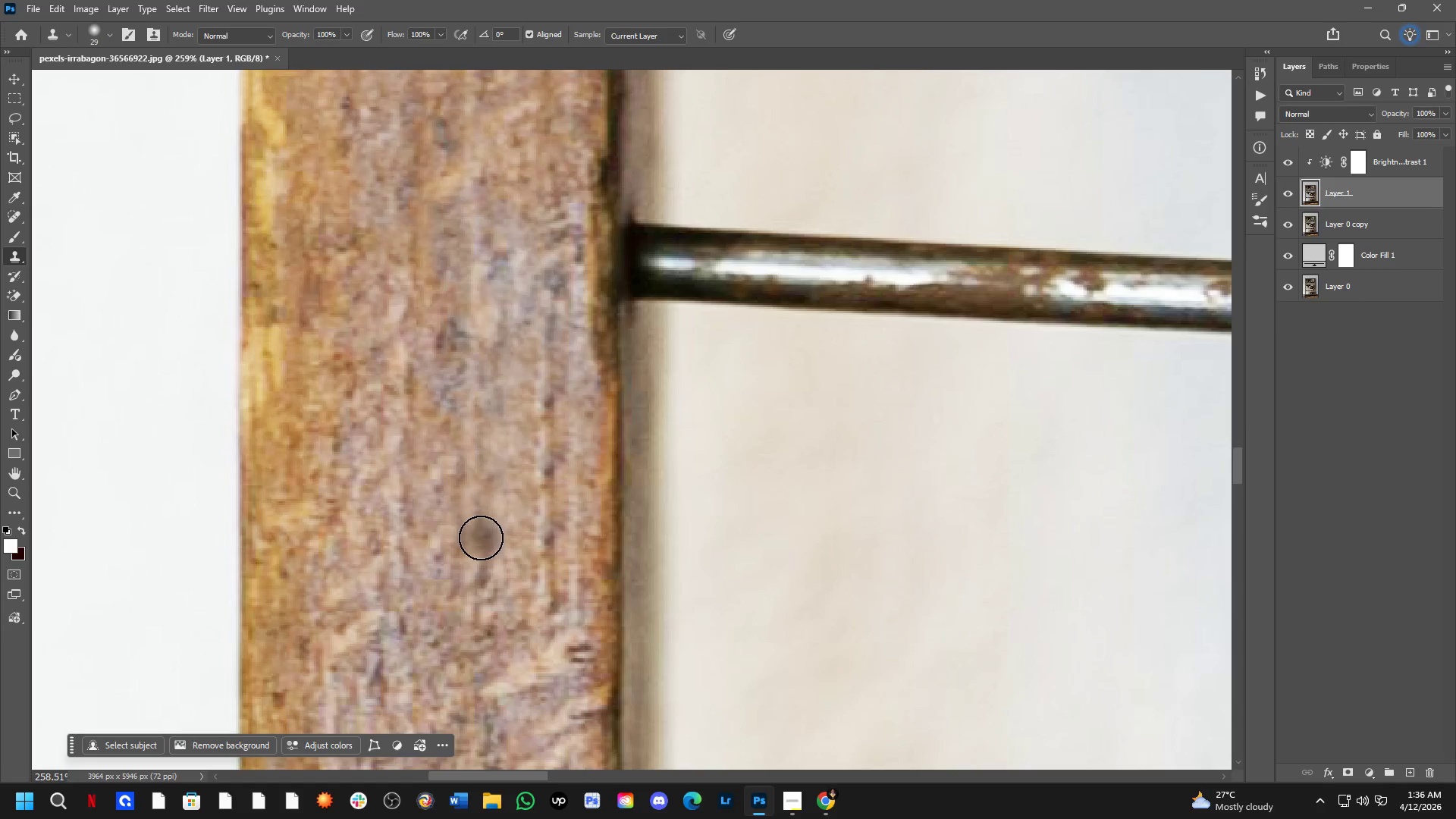 
triple_click([481, 540])
 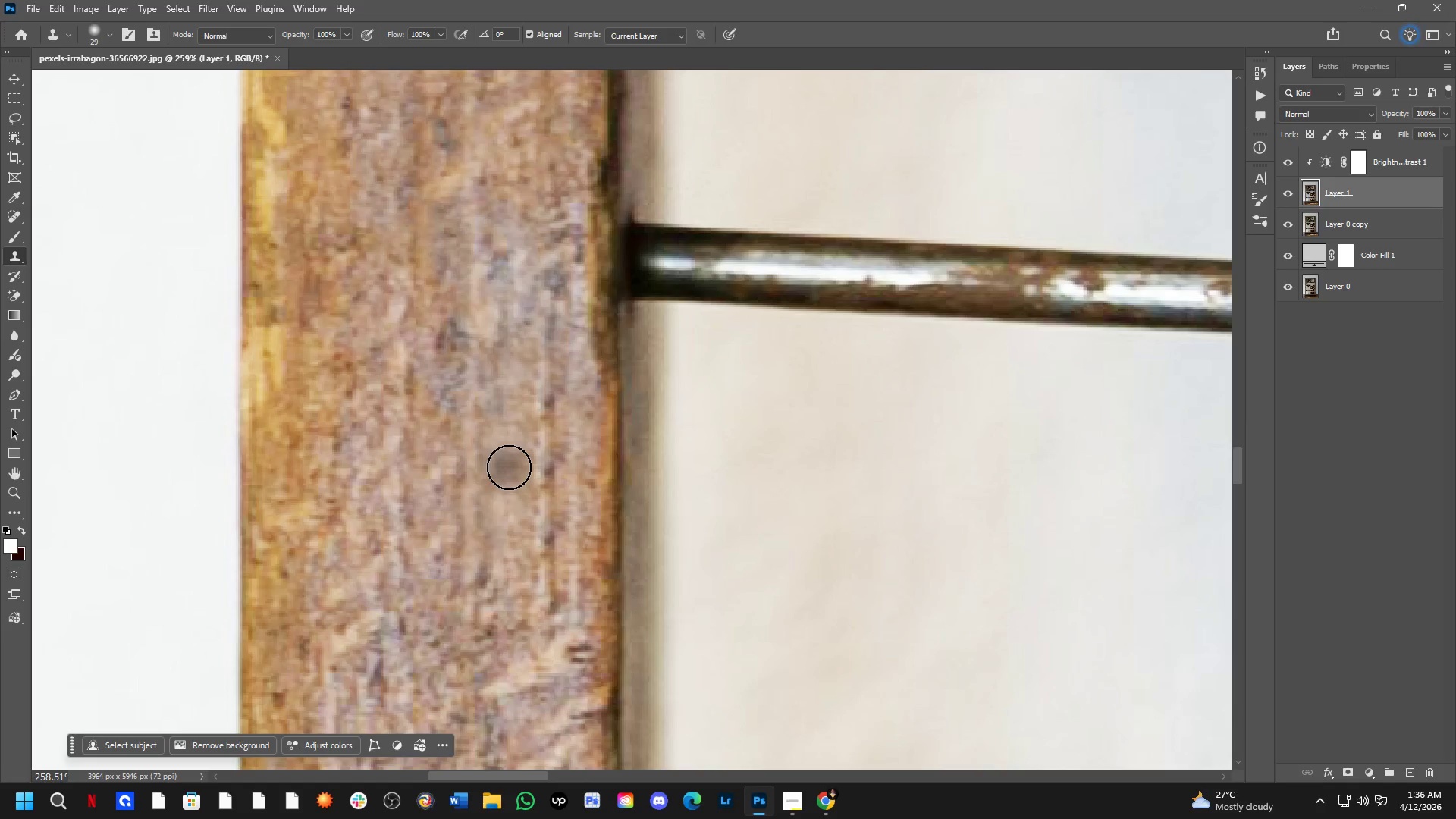 
hold_key(key=Space, duration=0.5)
 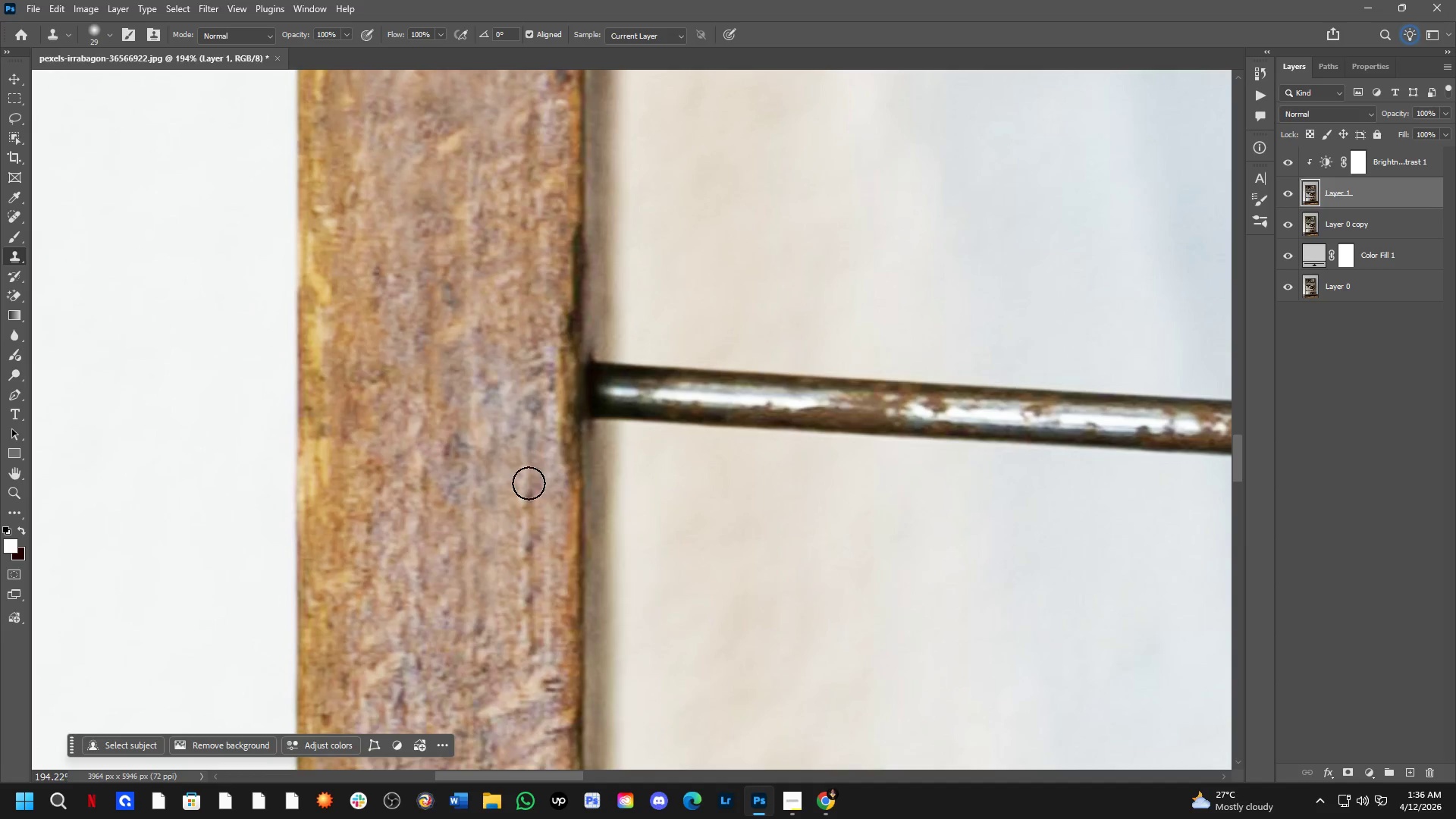 
left_click_drag(start_coordinate=[519, 458], to_coordinate=[511, 535])
 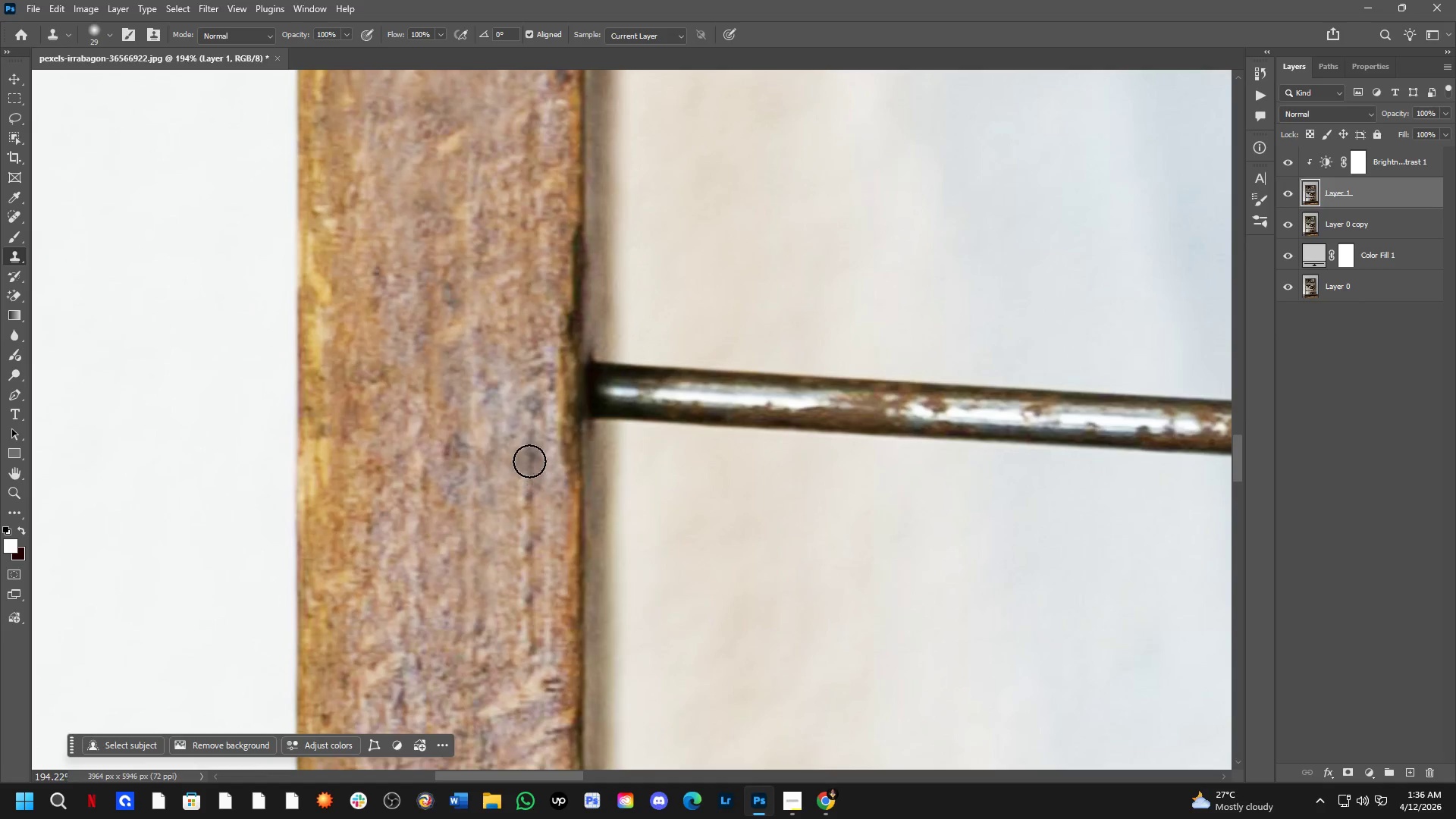 
scroll: coordinate [504, 469], scroll_direction: down, amount: 3.0
 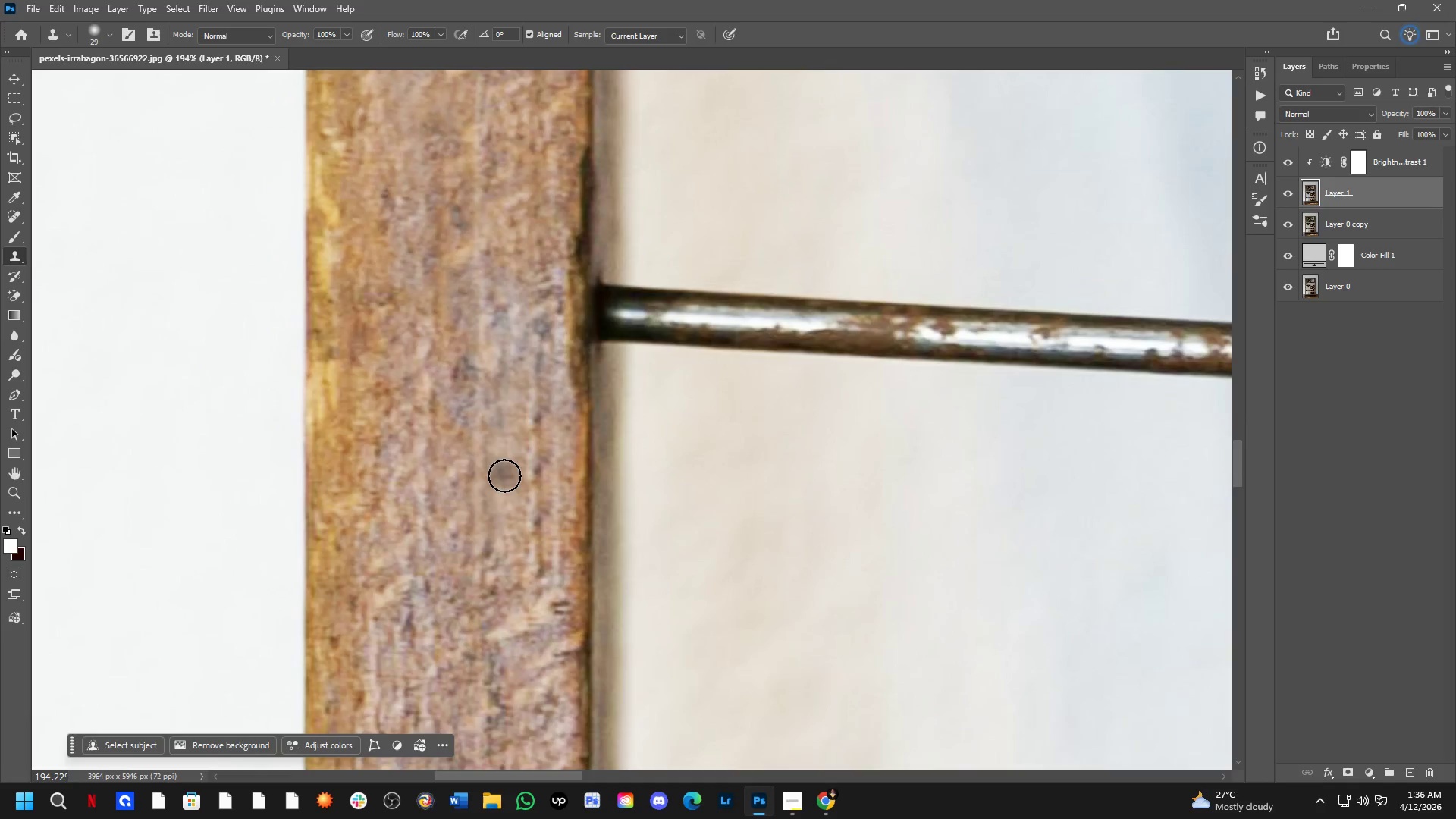 
hold_key(key=AltLeft, duration=0.31)
left_click([529, 453])
 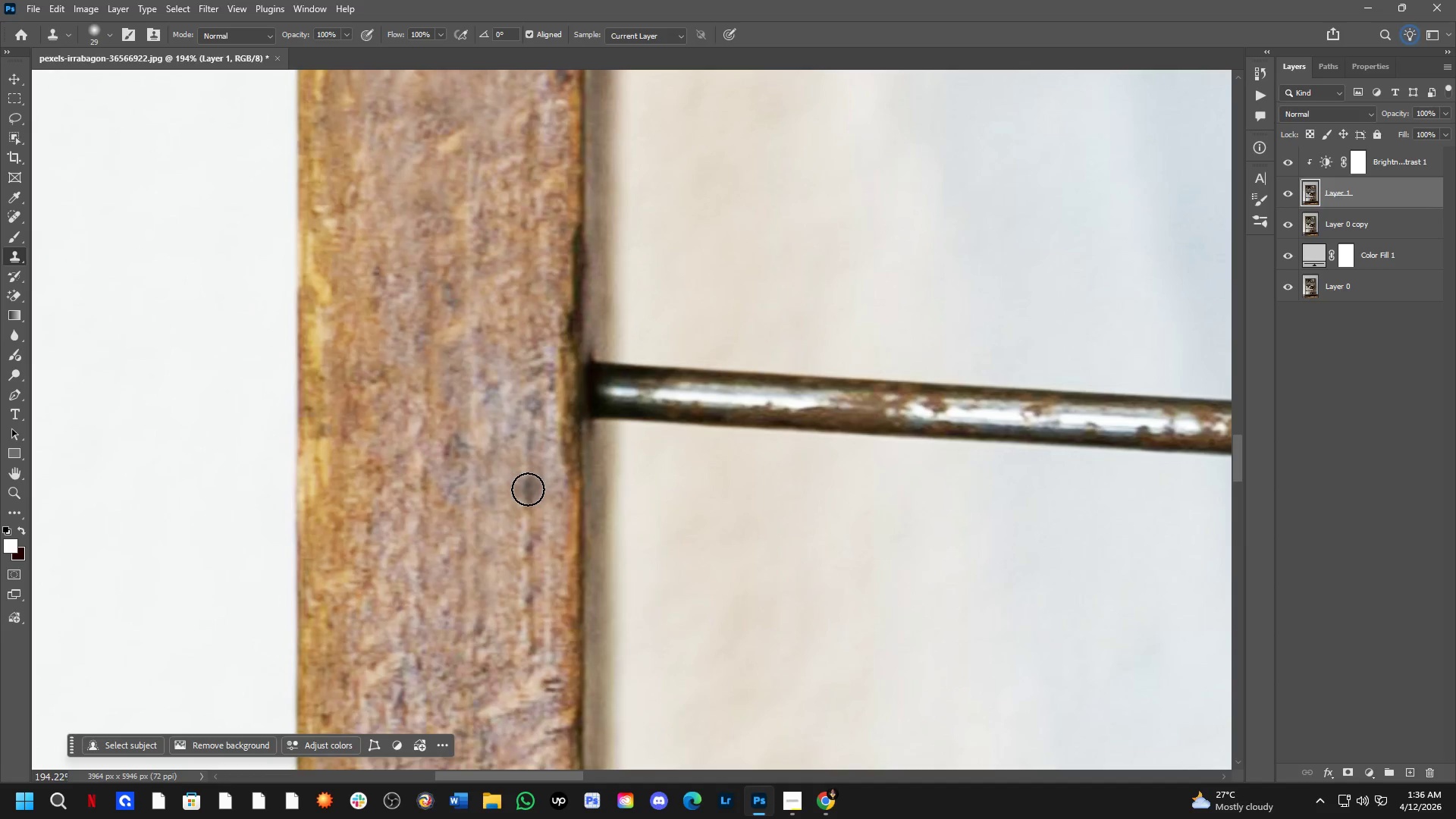 
left_click_drag(start_coordinate=[529, 494], to_coordinate=[529, 497])
 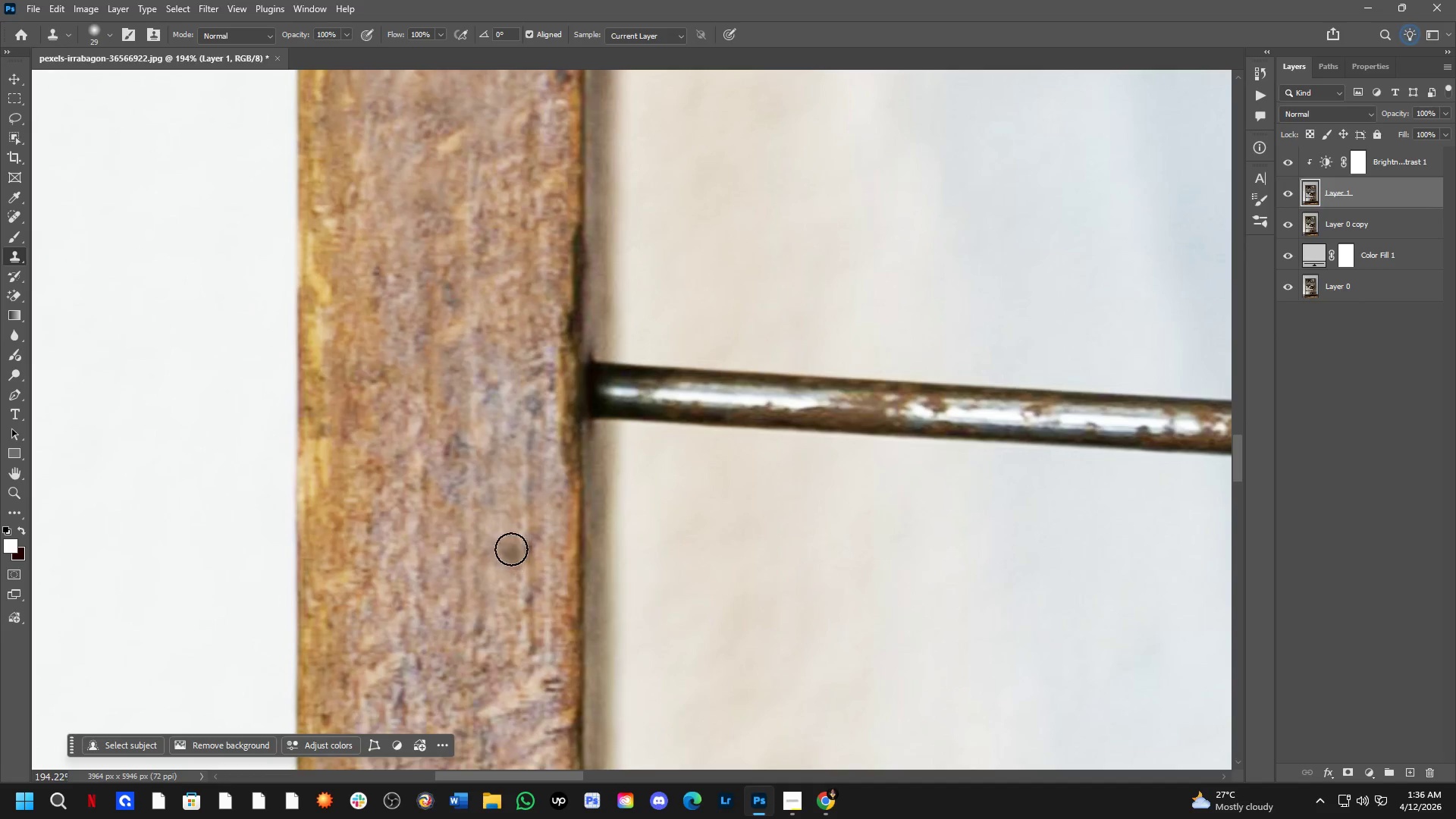 
key(Alt+AltLeft)
 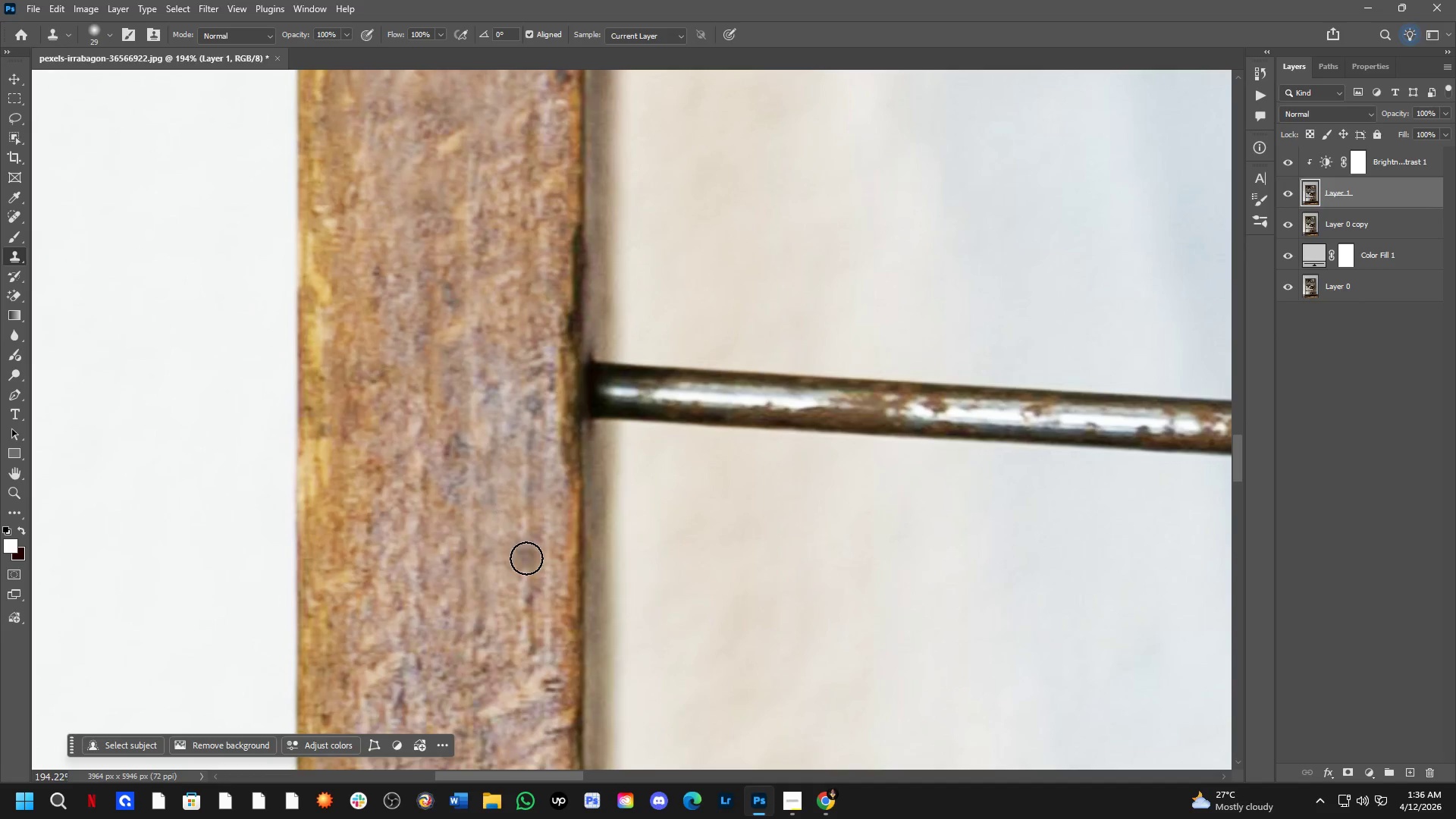 
left_click_drag(start_coordinate=[527, 589], to_coordinate=[527, 593])
 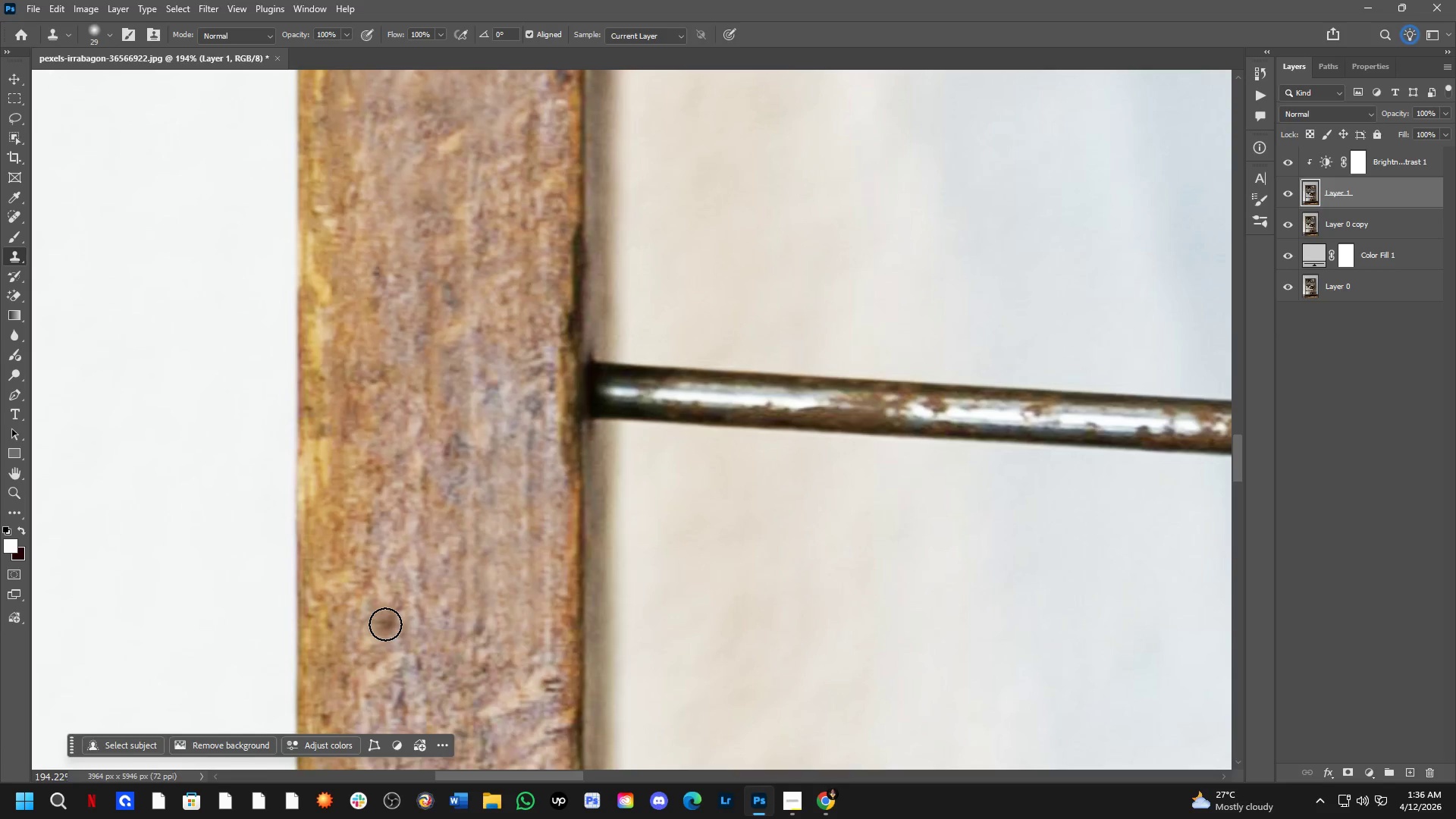 
hold_key(key=Space, duration=0.58)
 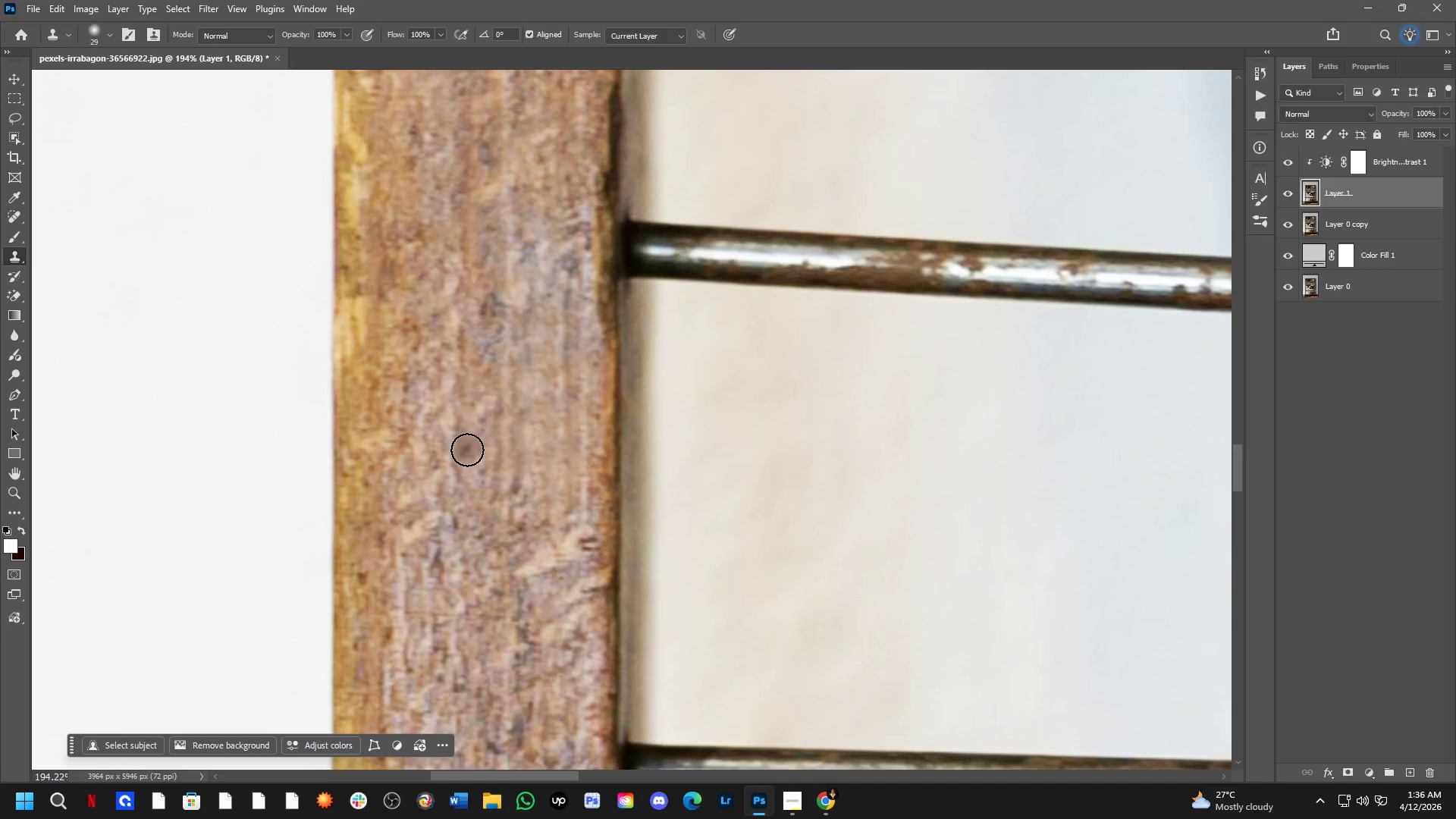 
left_click_drag(start_coordinate=[435, 532], to_coordinate=[472, 391])
 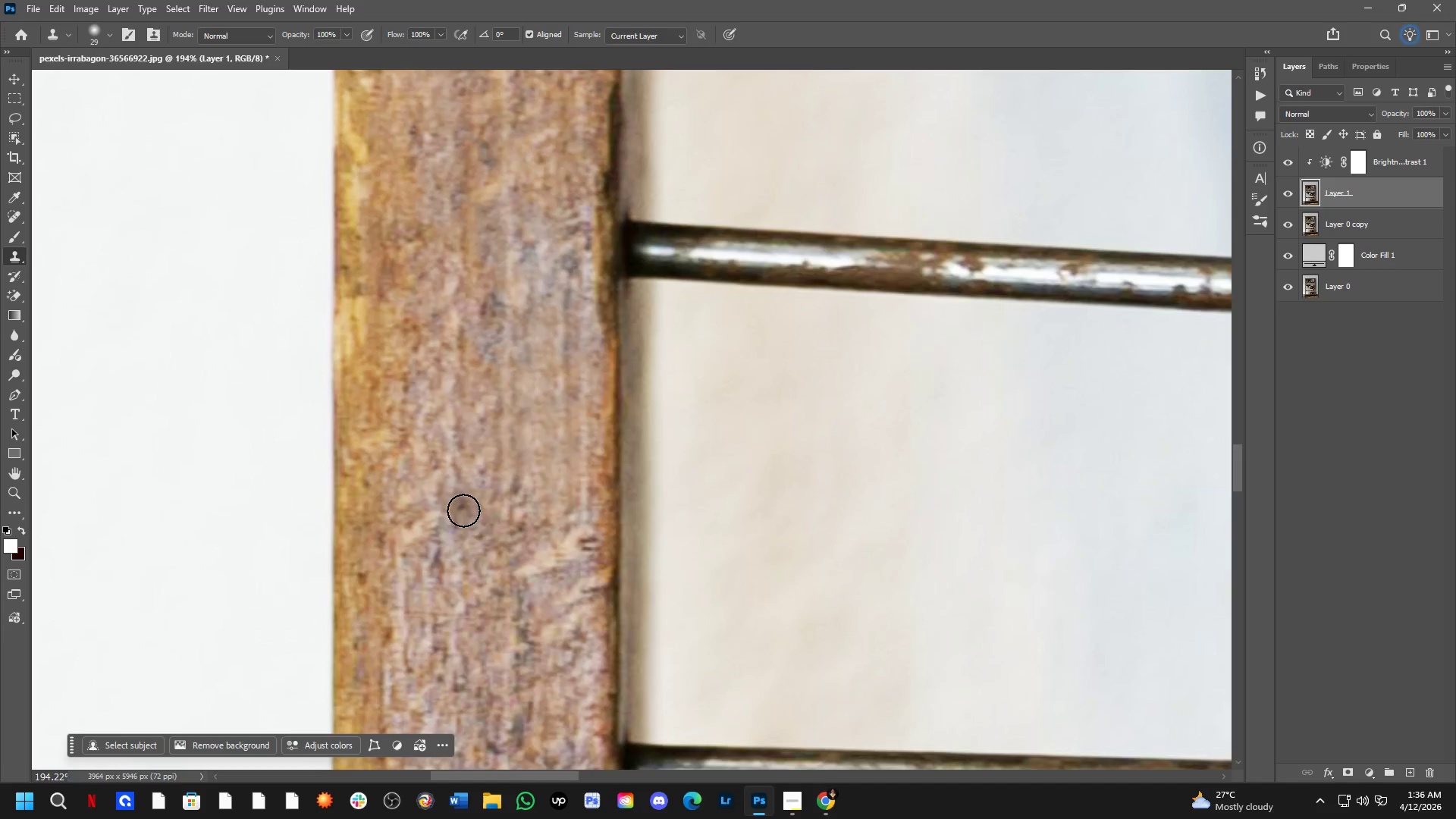 
hold_key(key=AltLeft, duration=0.38)
 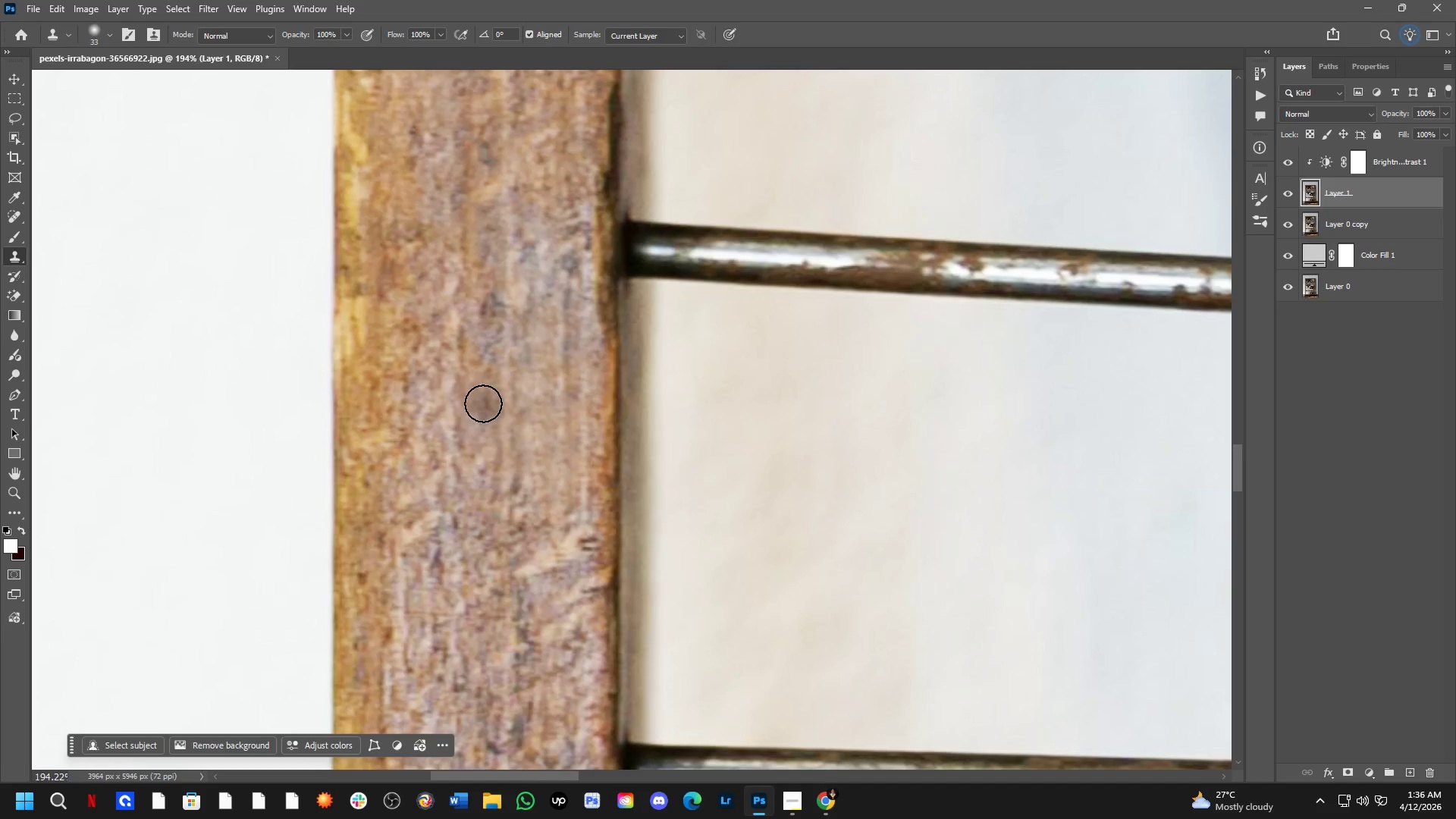 
key(Alt+AltLeft)
 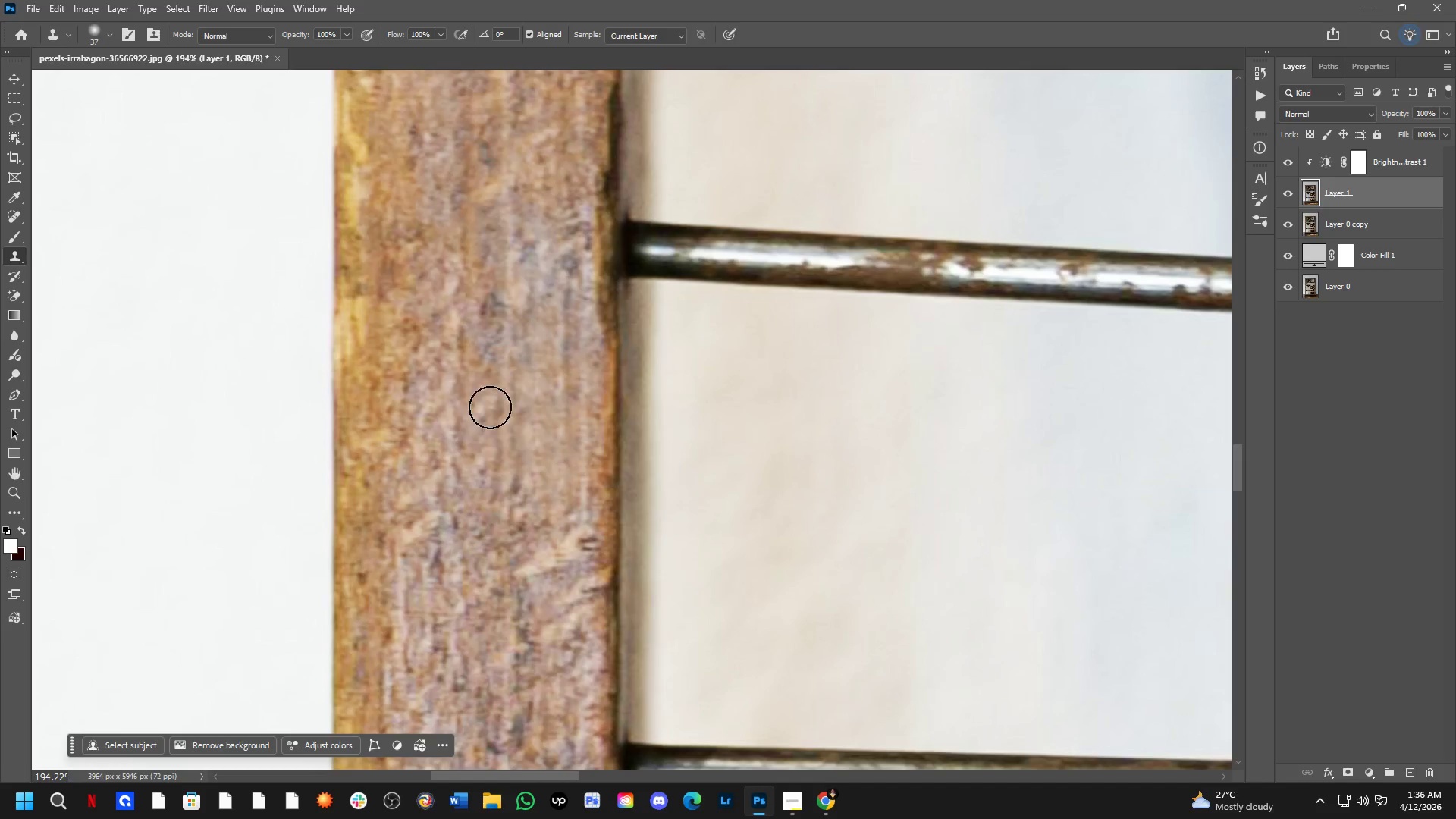 
hold_key(key=AltLeft, duration=0.38)
left_click([494, 406])
 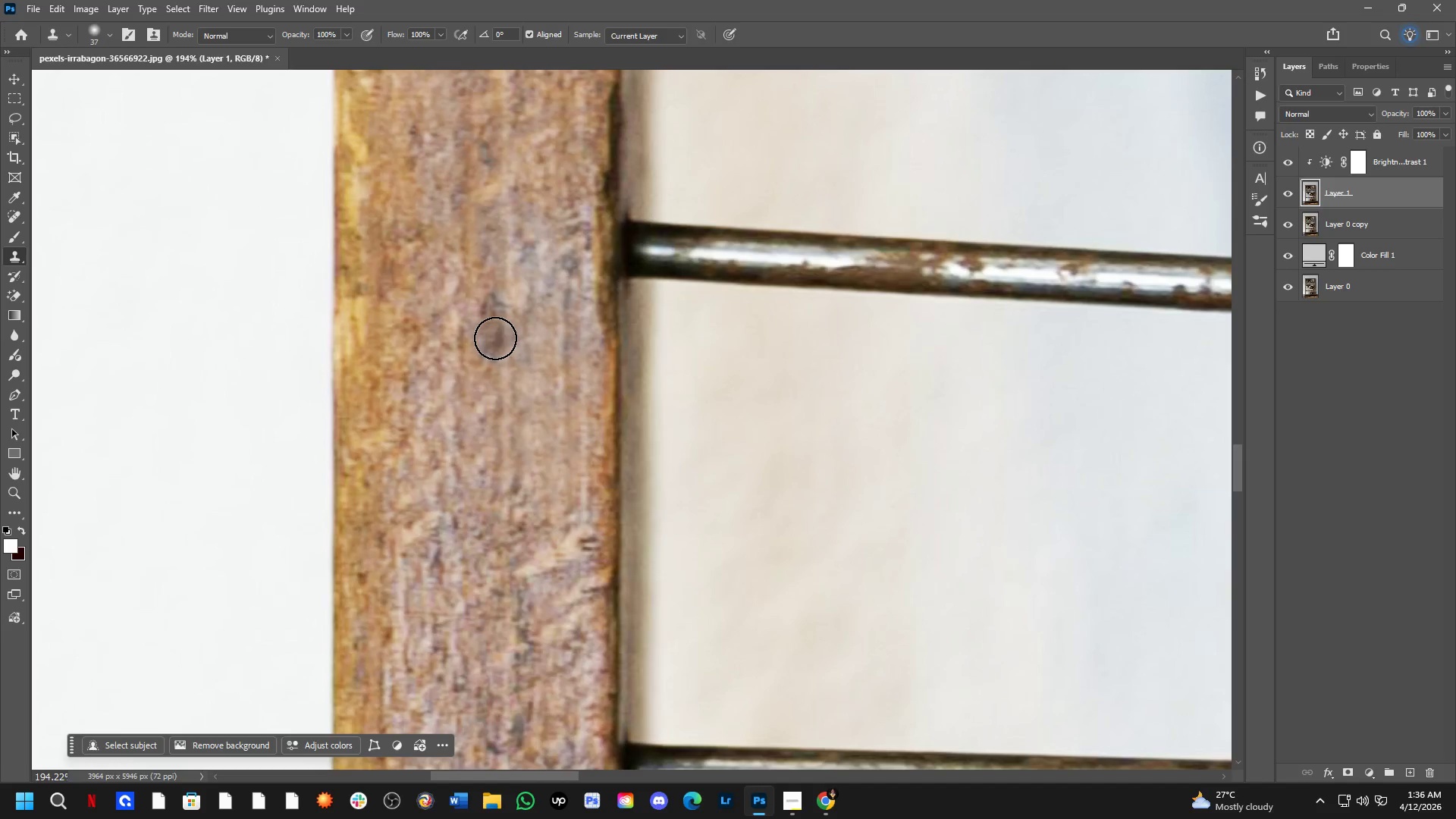 
double_click([495, 338])
 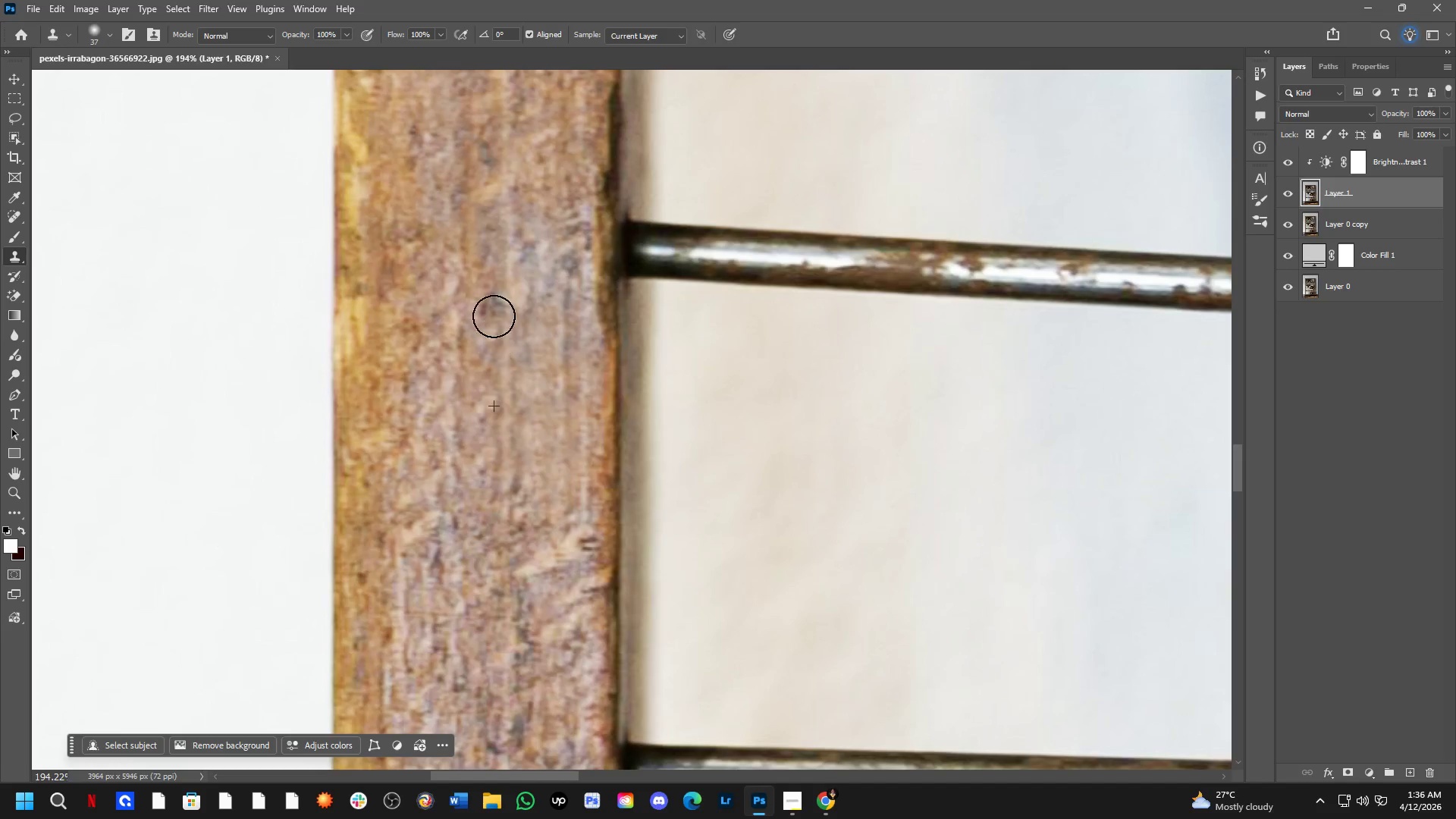 
triple_click([493, 312])
 